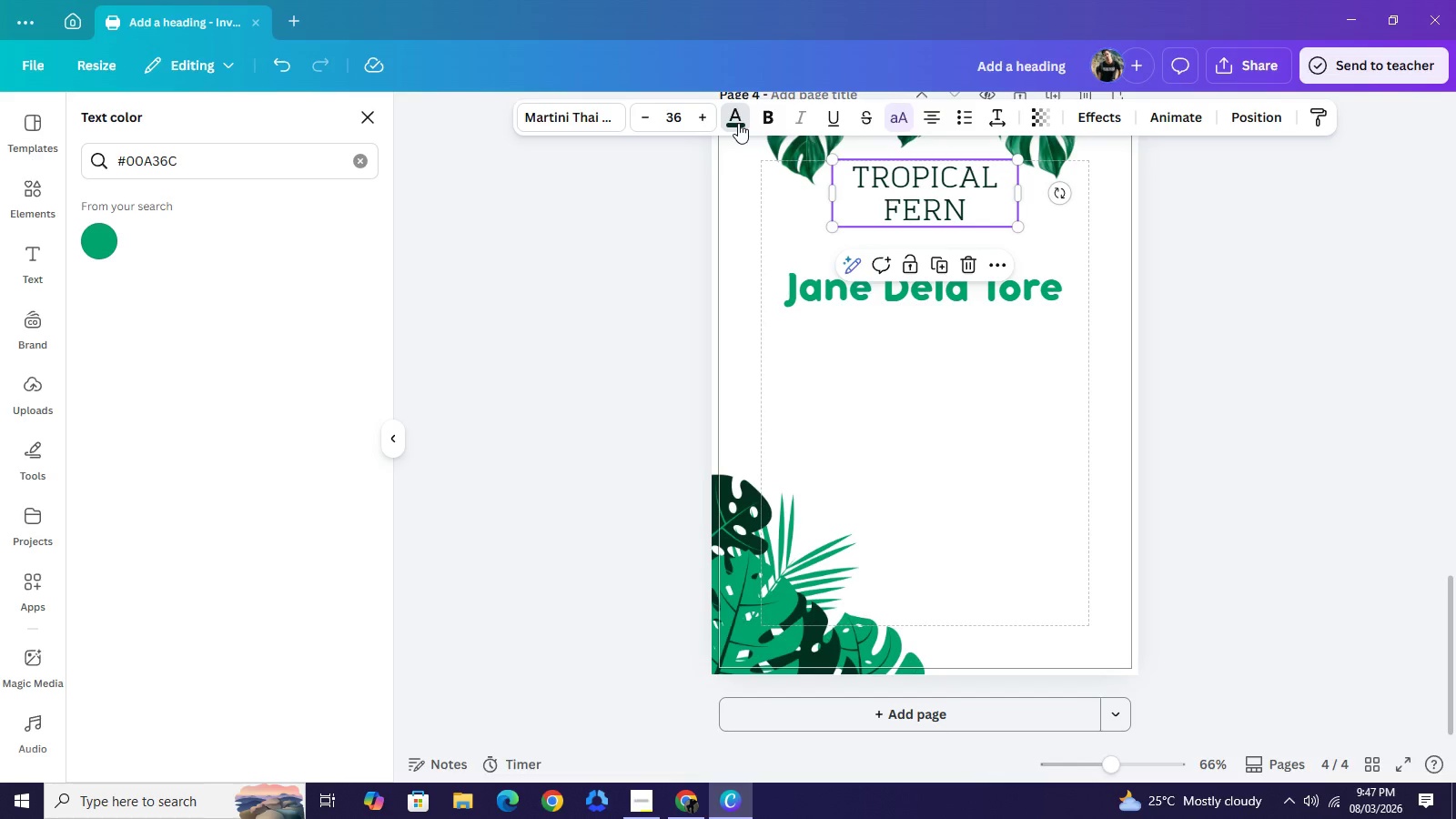 
wait(5.64)
 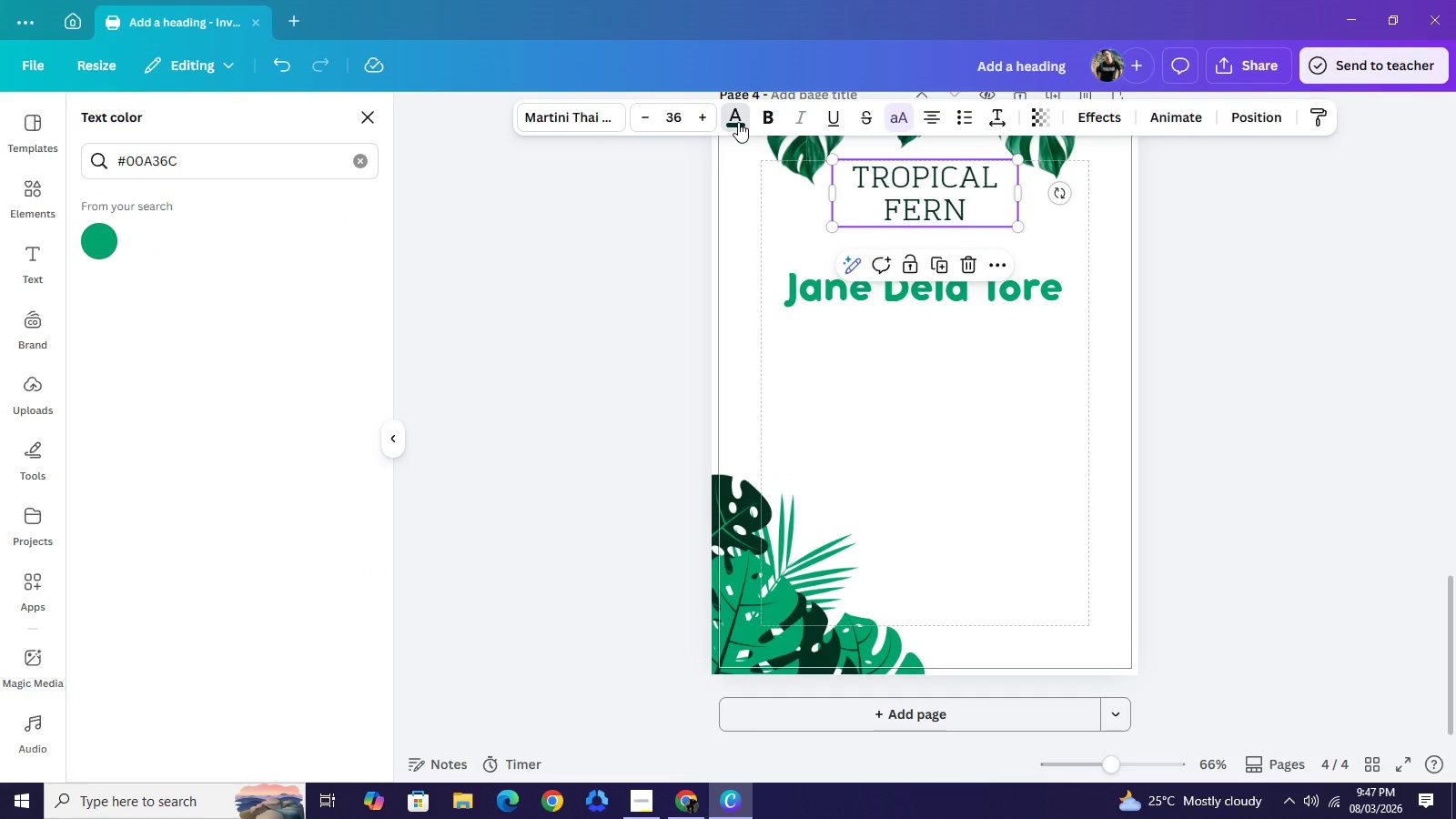 
left_click([211, 159])
 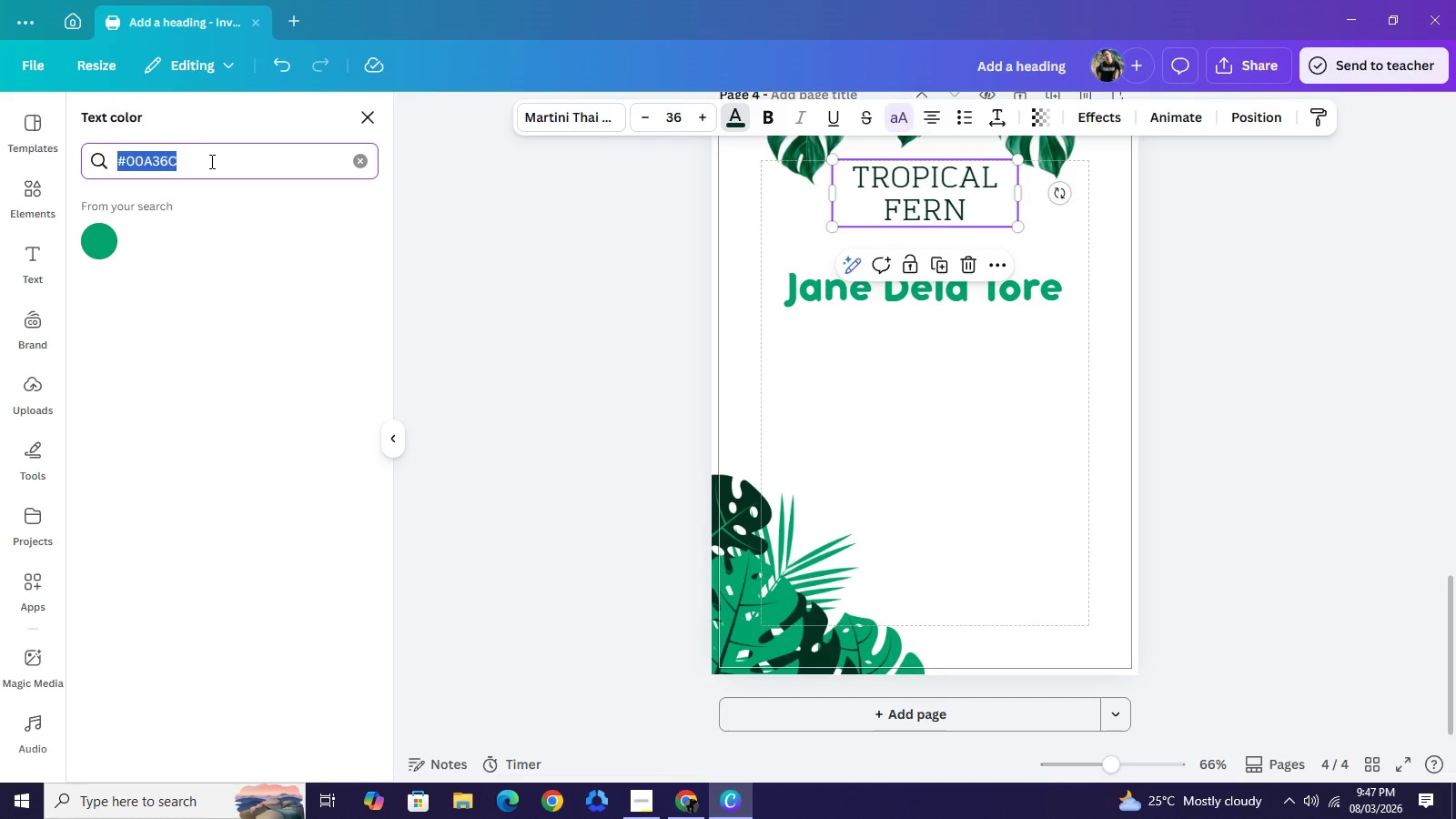 
key(Control+A)
 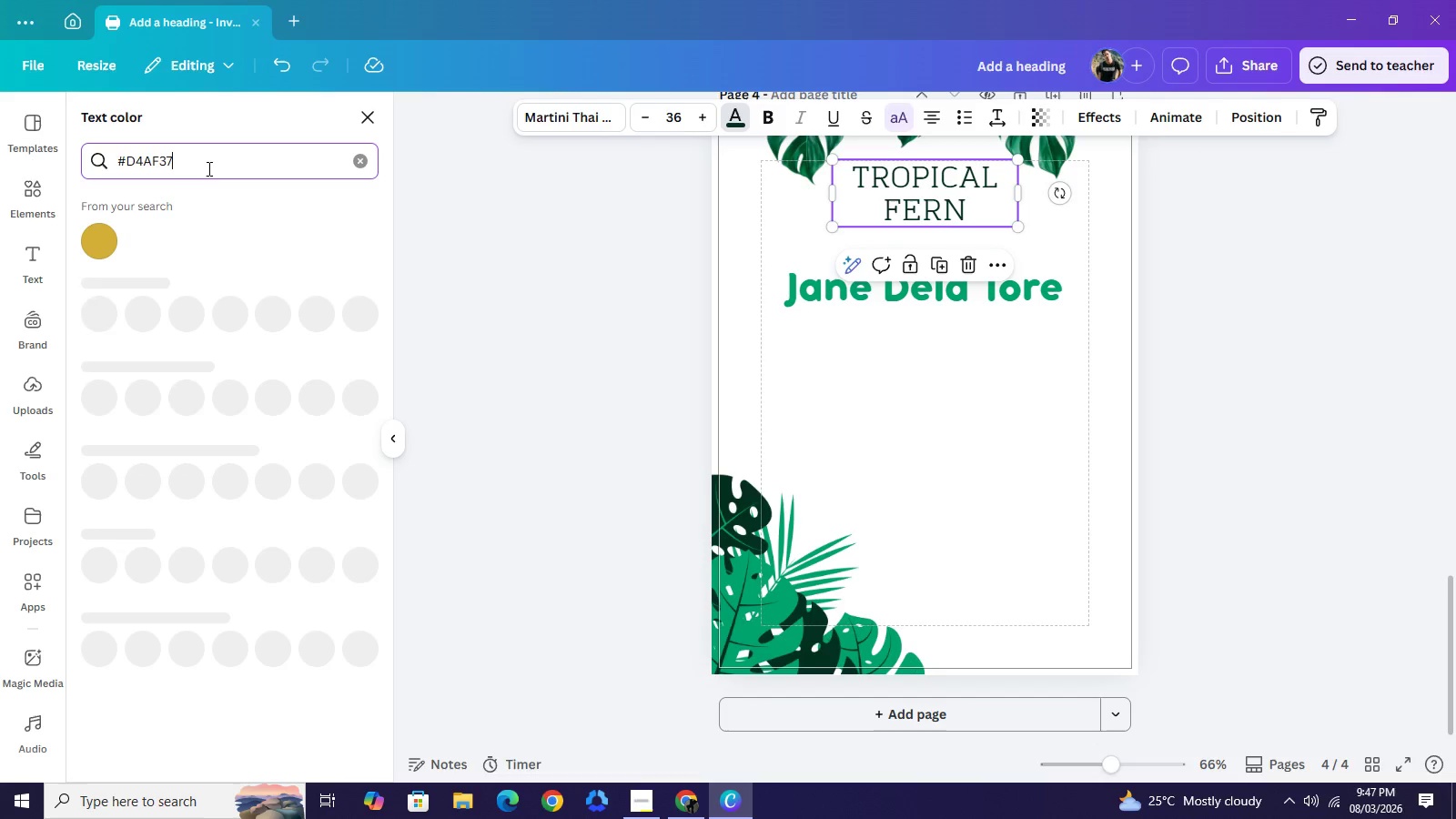 
key(Control+V)
 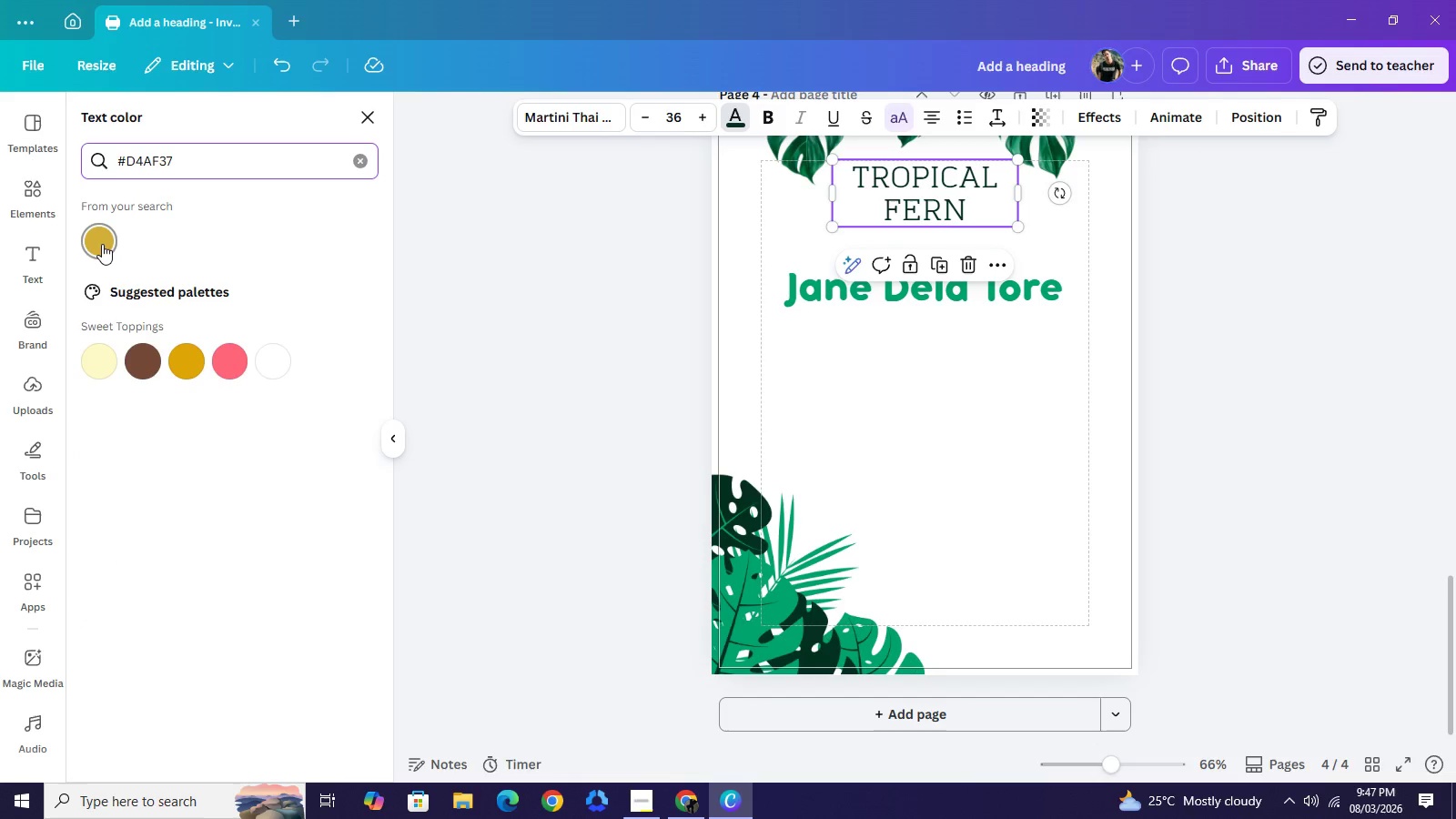 
left_click([102, 244])
 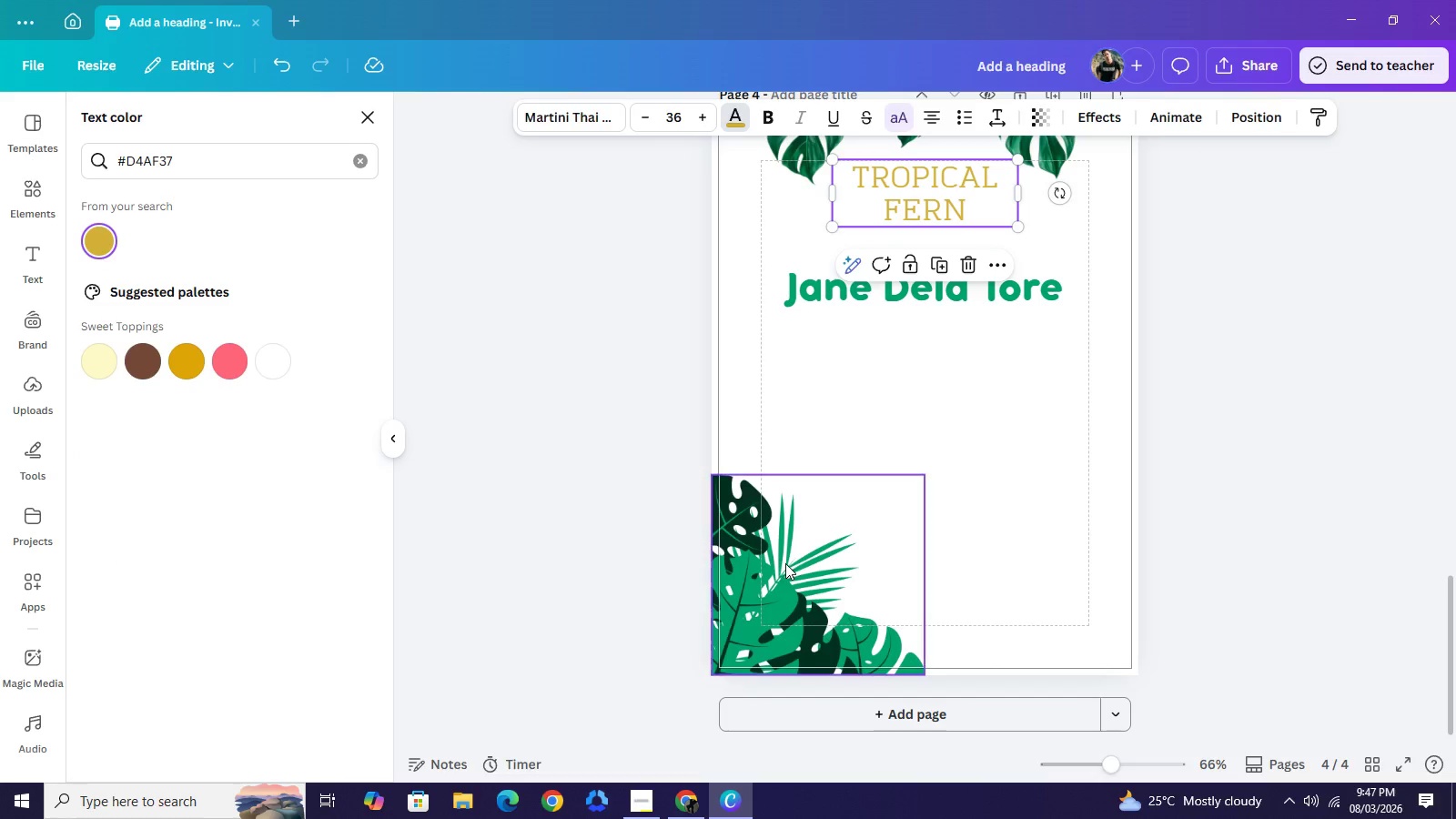 
mouse_move([780, 541])
 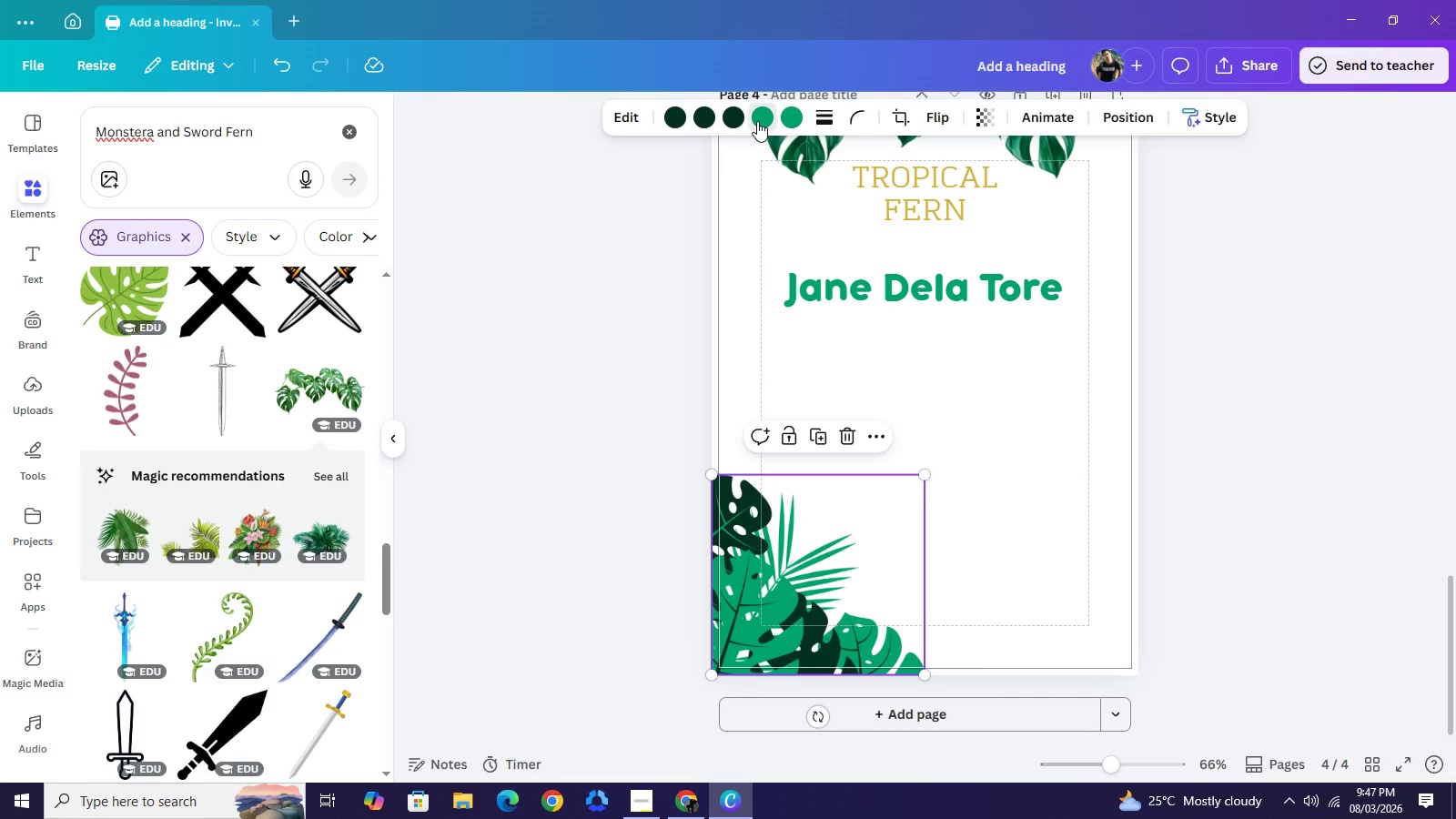 
left_click([757, 121])
 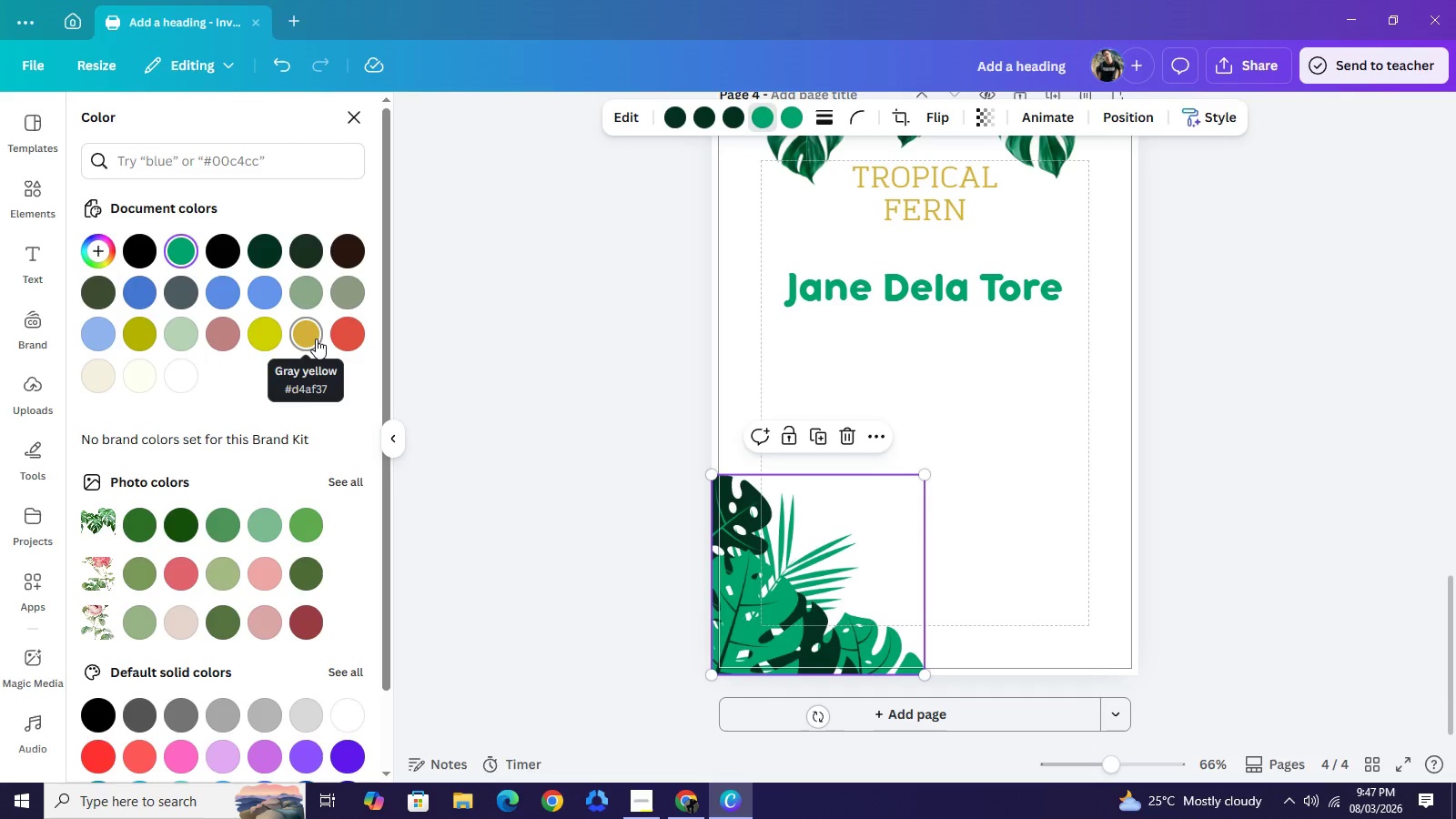 
left_click([316, 339])
 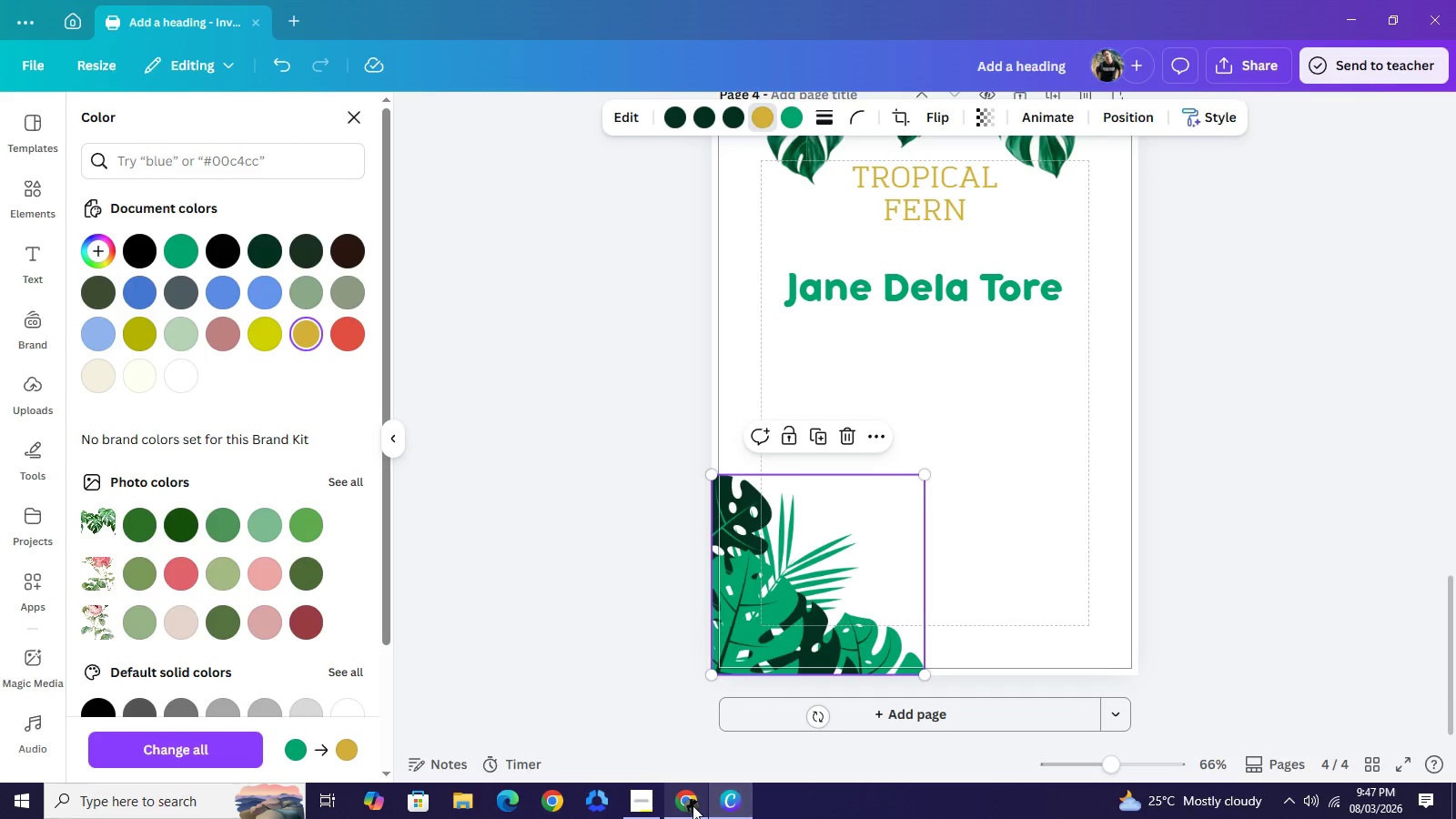 
left_click([692, 804])
 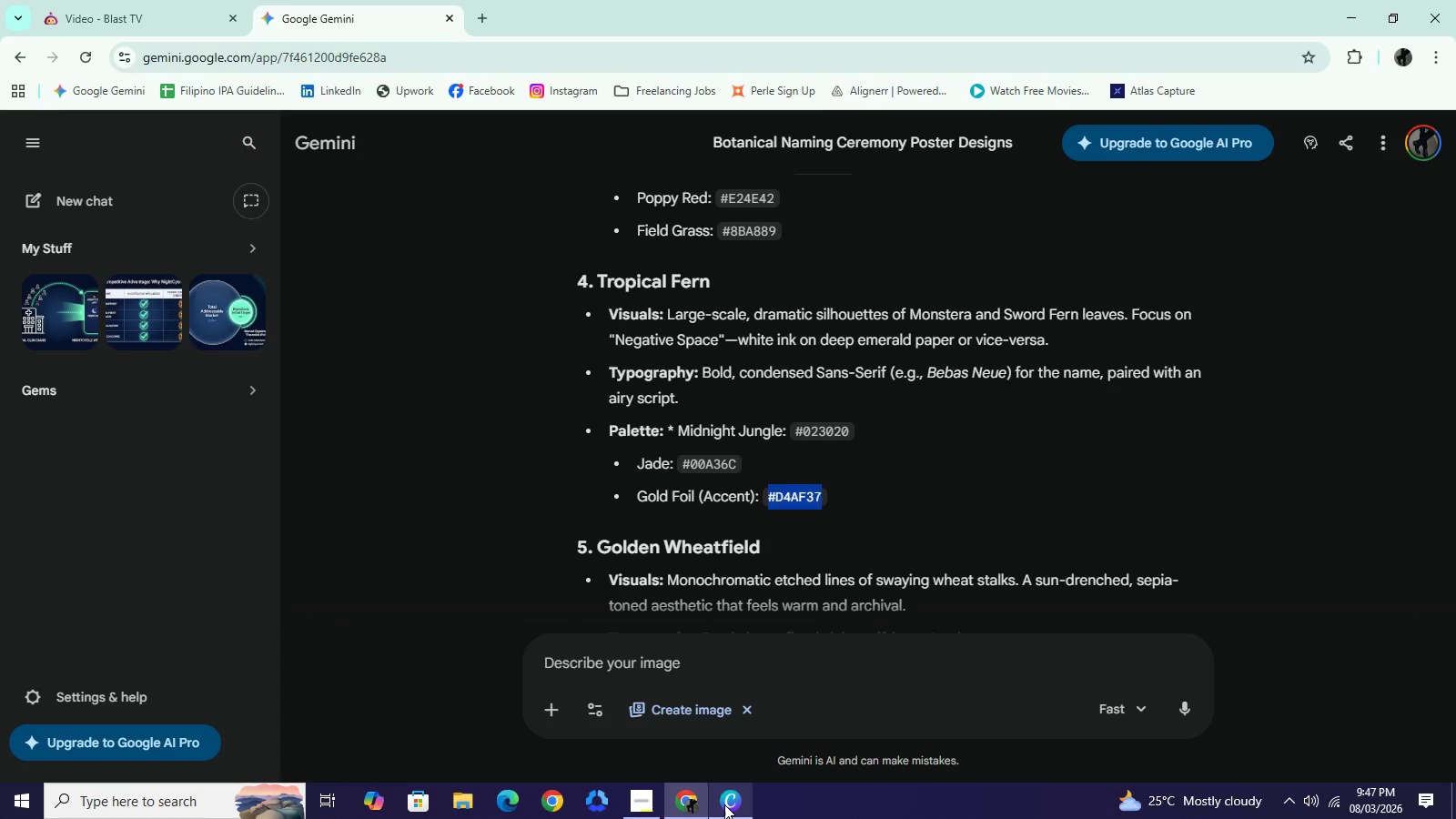 
mouse_move([707, 778])
 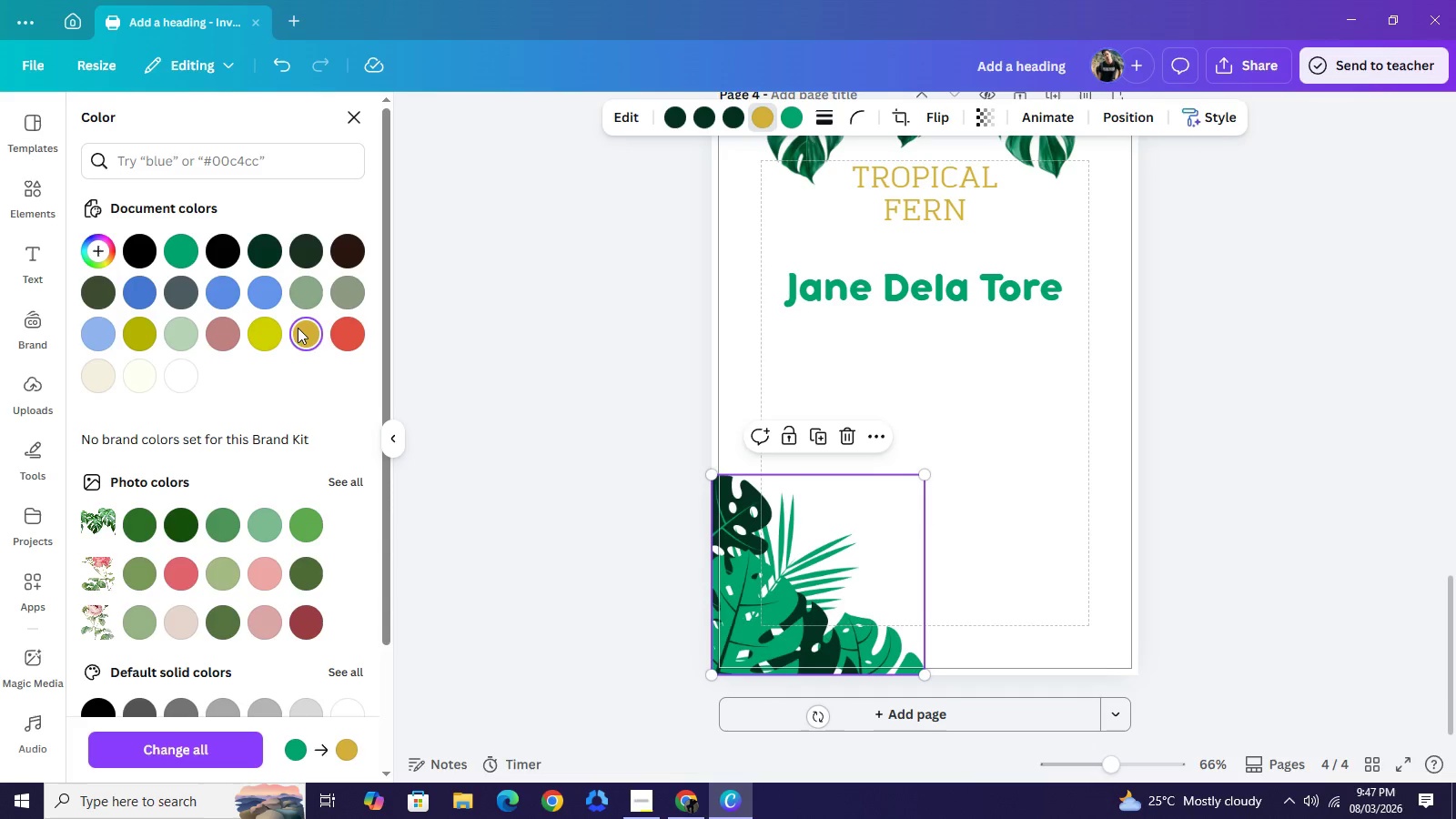 
mouse_move([308, 342])
 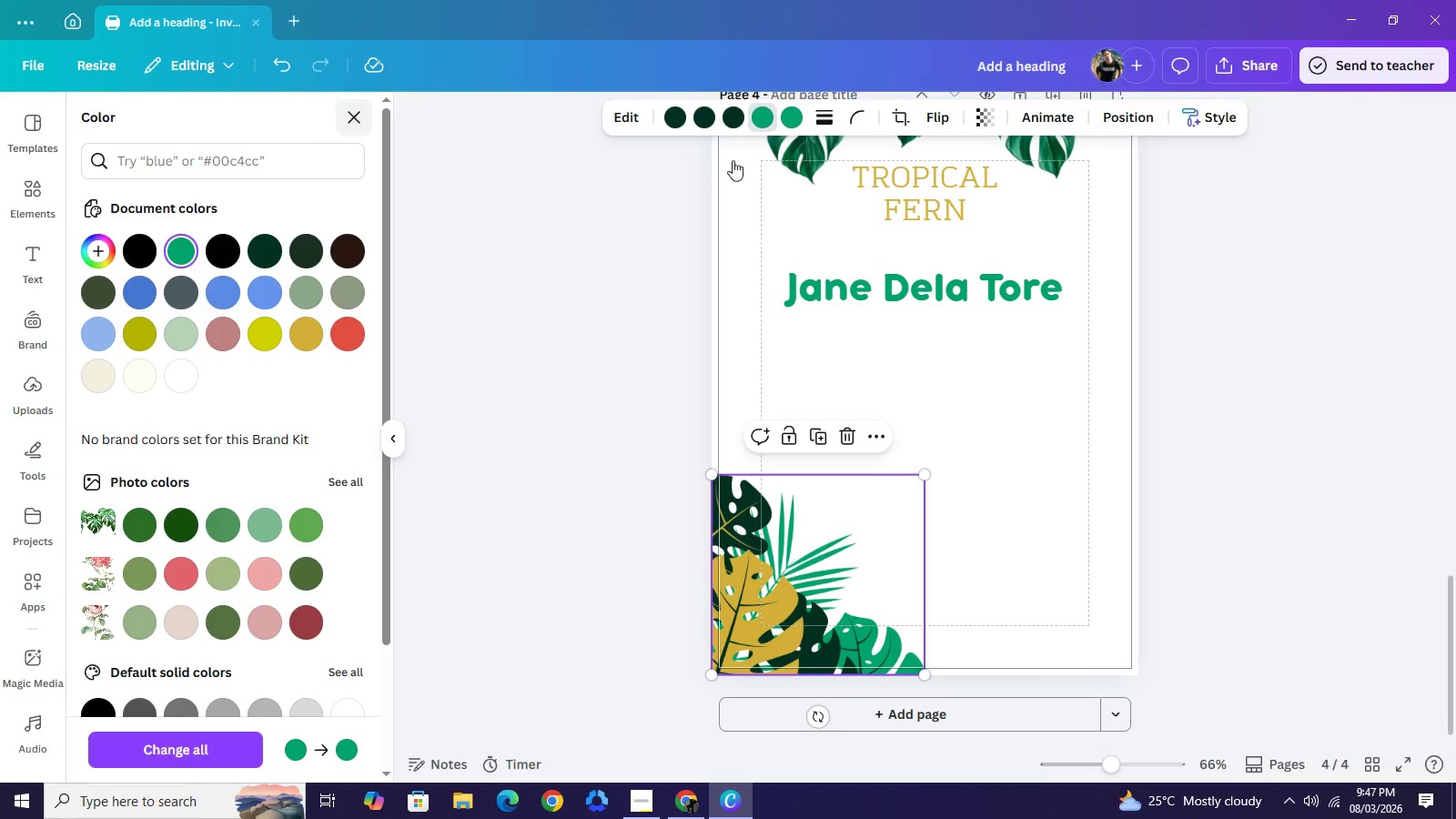 
wait(6.92)
 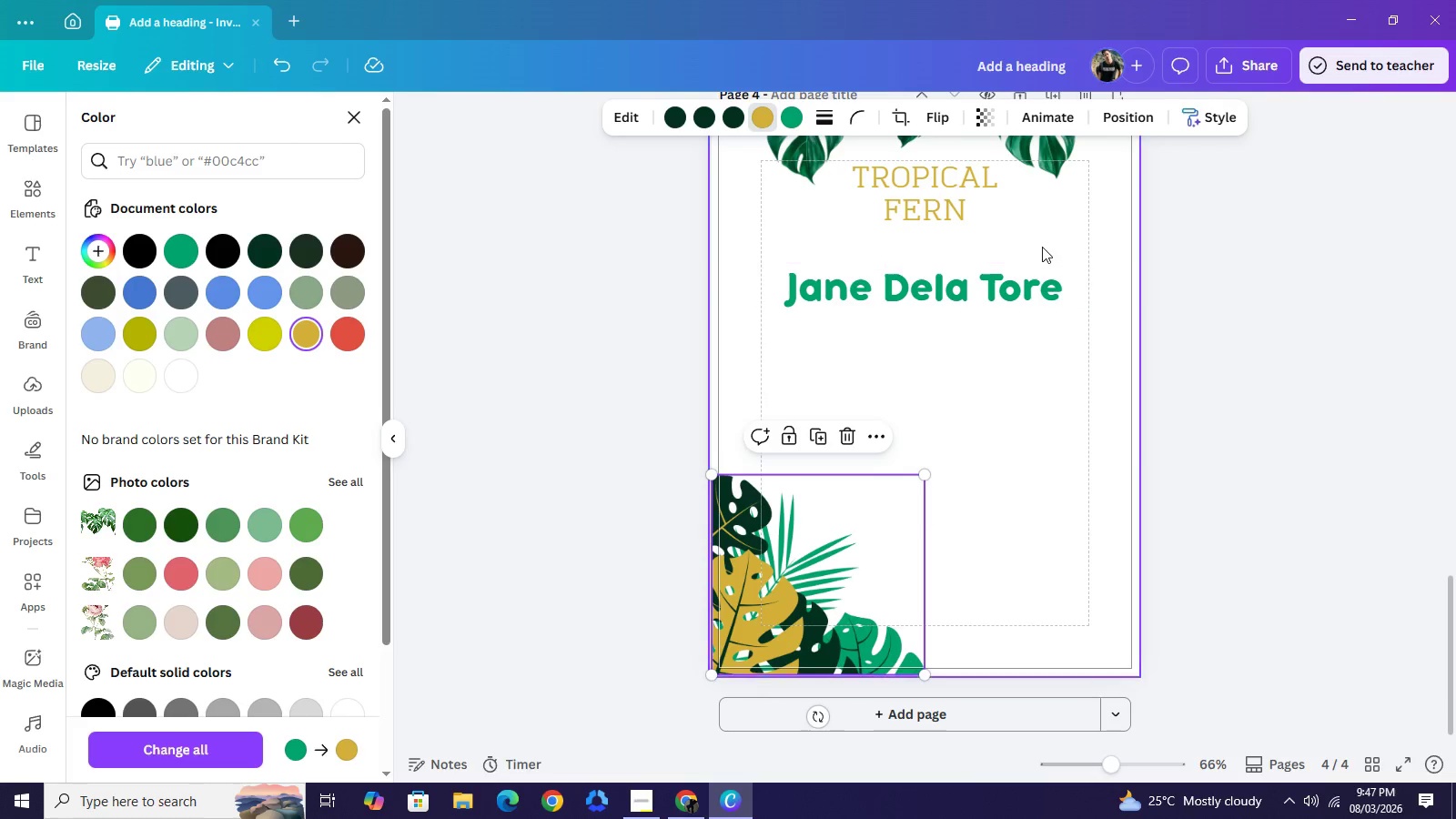 
left_click([794, 125])
 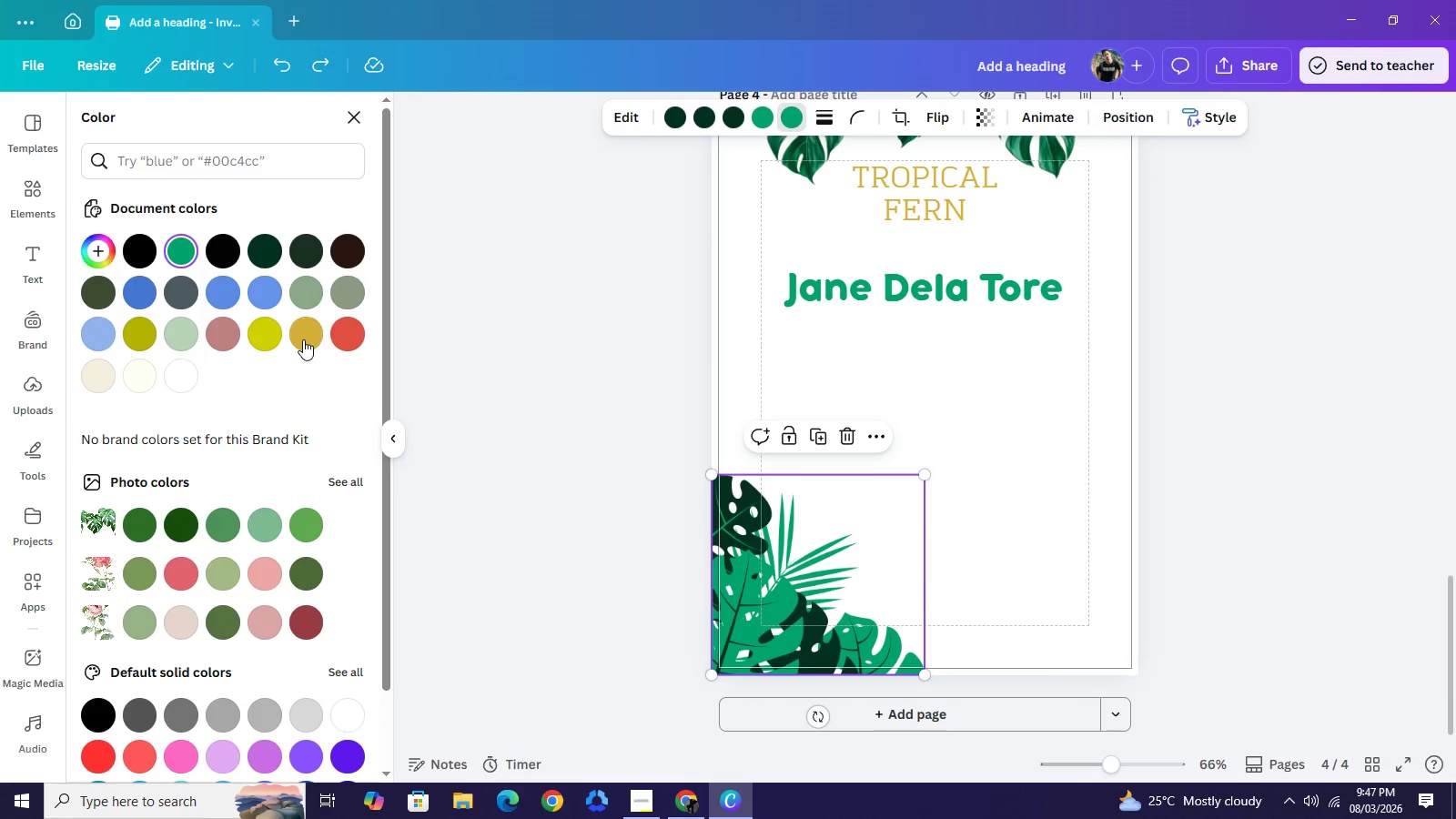 
left_click([303, 339])
 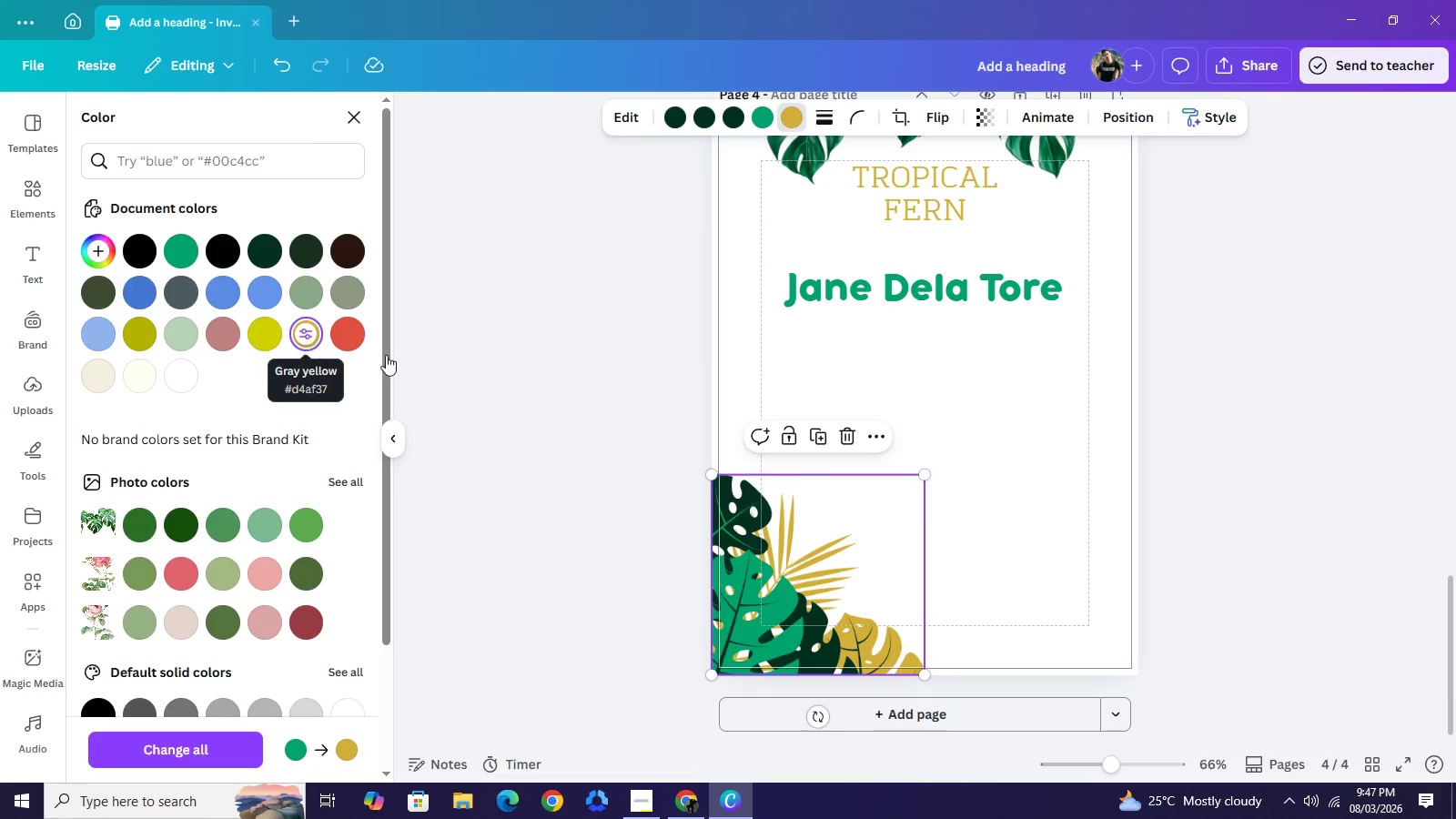 
left_click([1304, 434])
 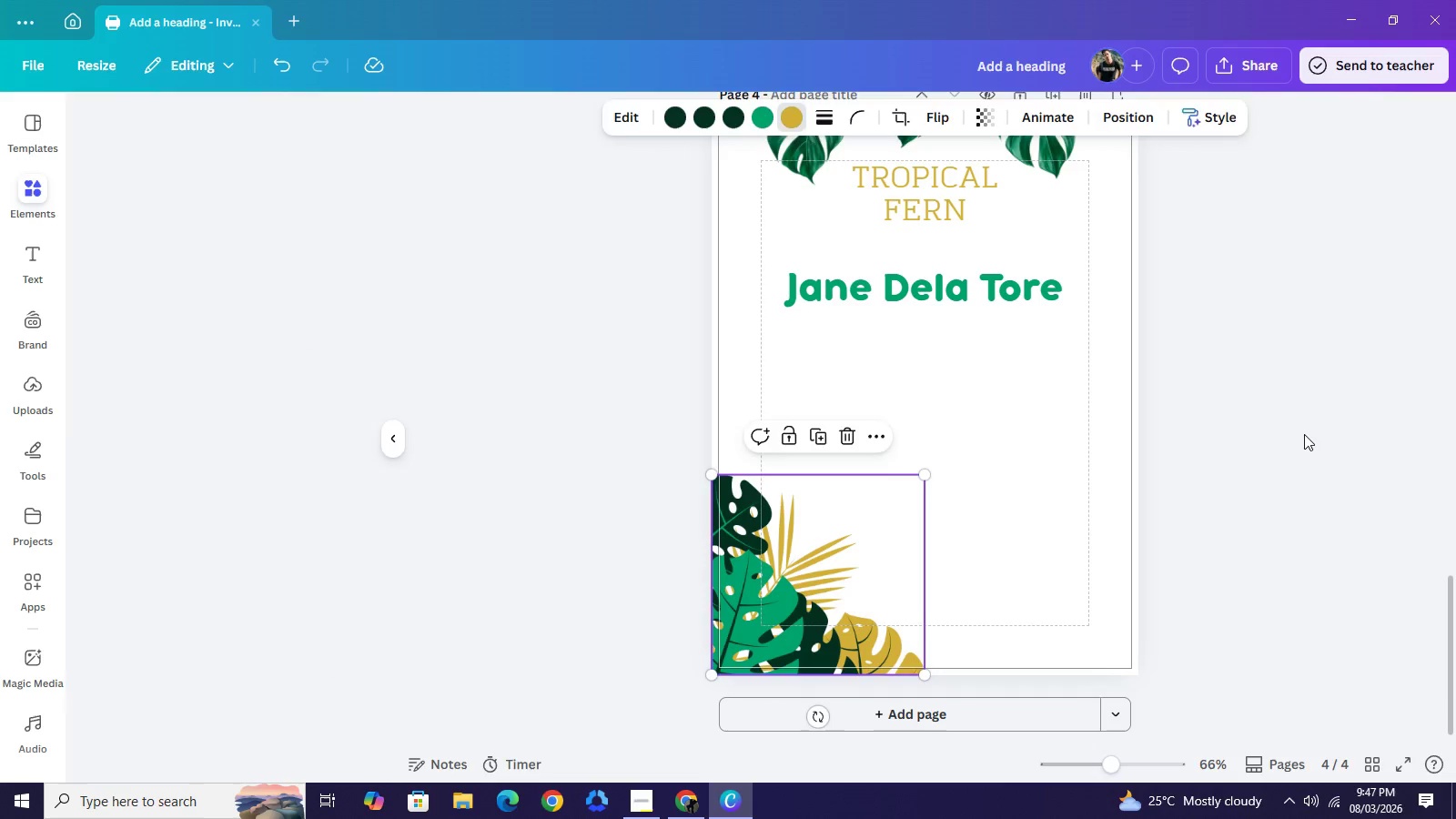 
left_click([1304, 434])
 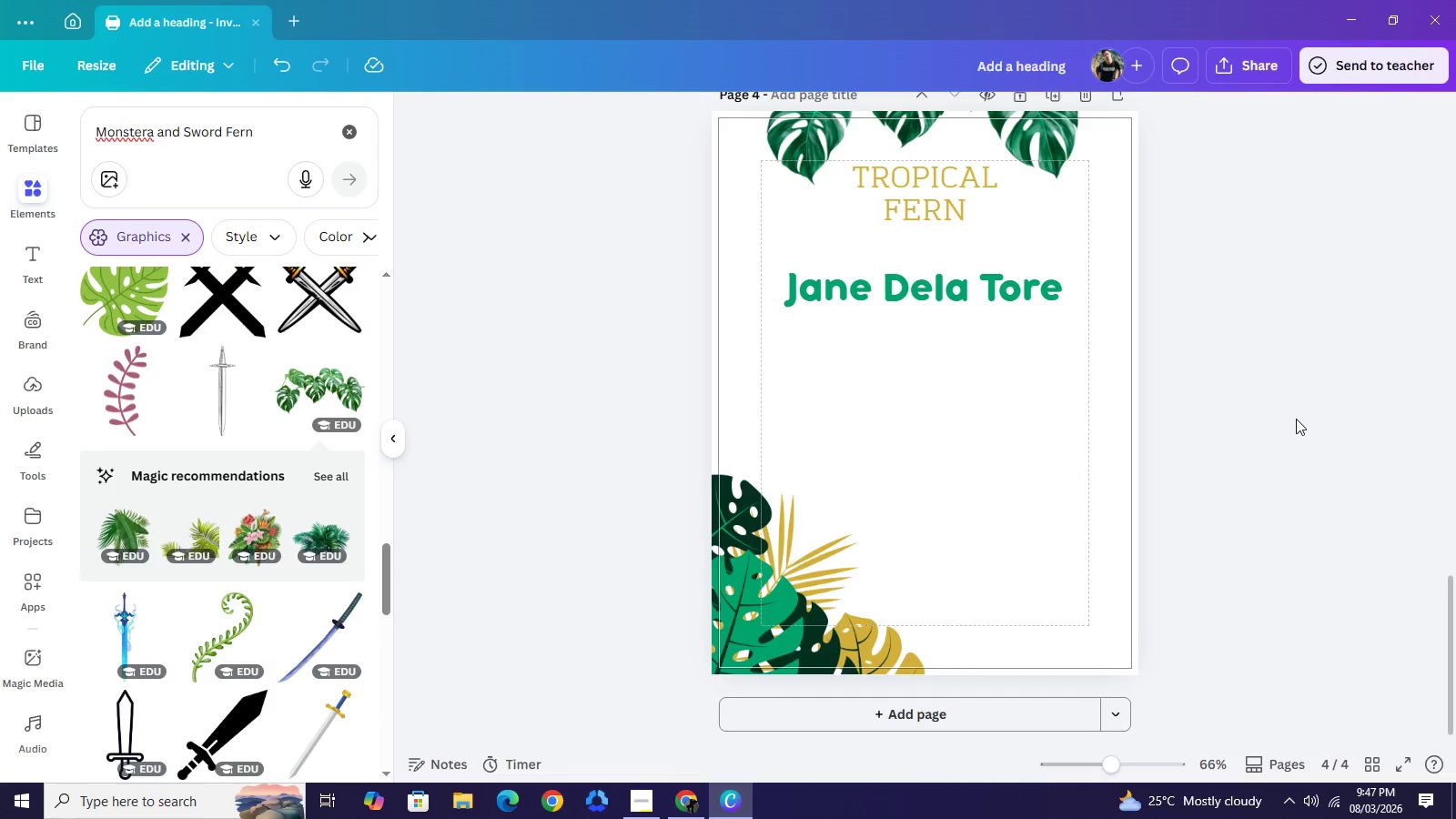 
scroll: coordinate [1296, 419], scroll_direction: up, amount: 2.0
 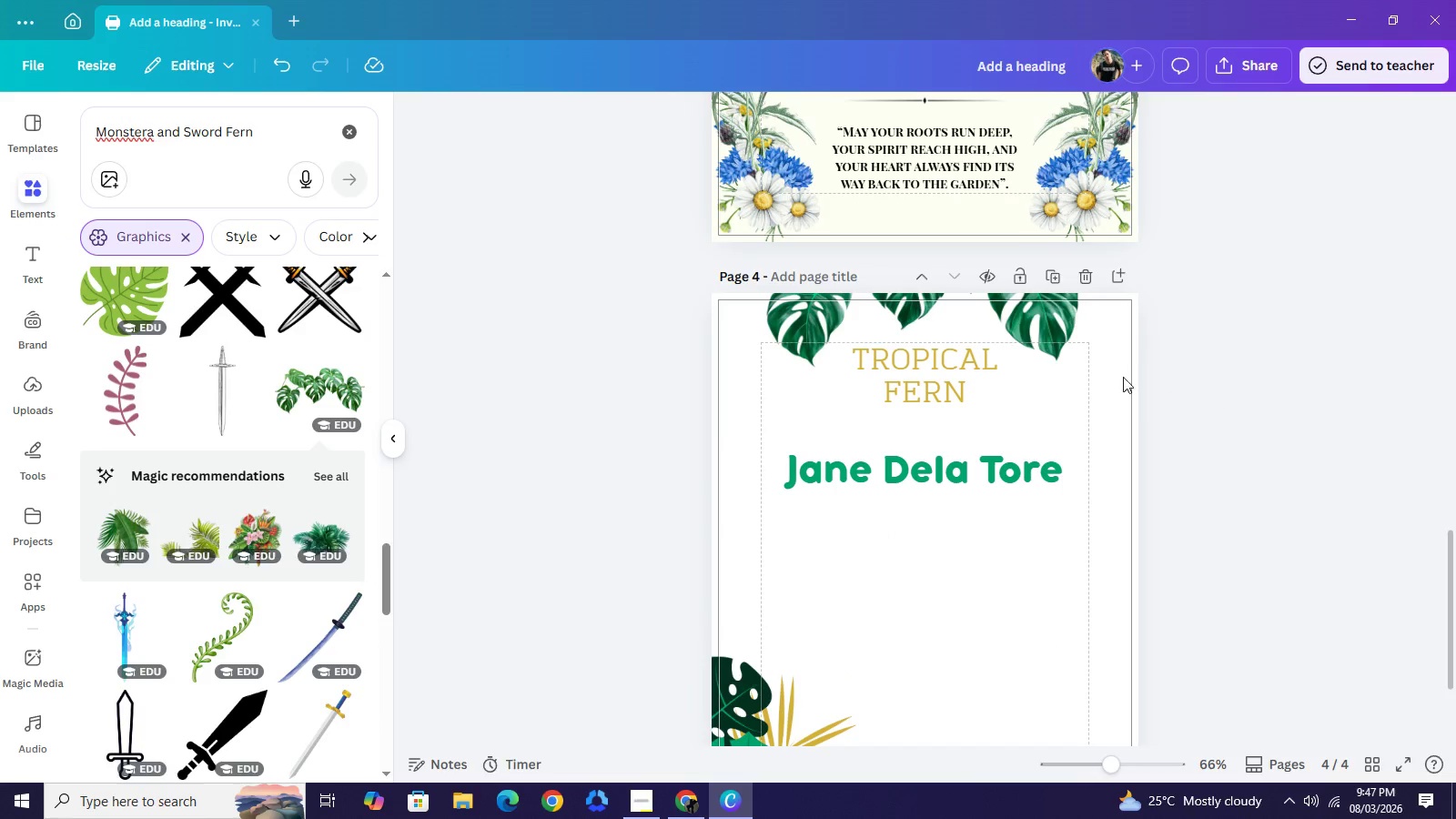 
left_click([1049, 328])
 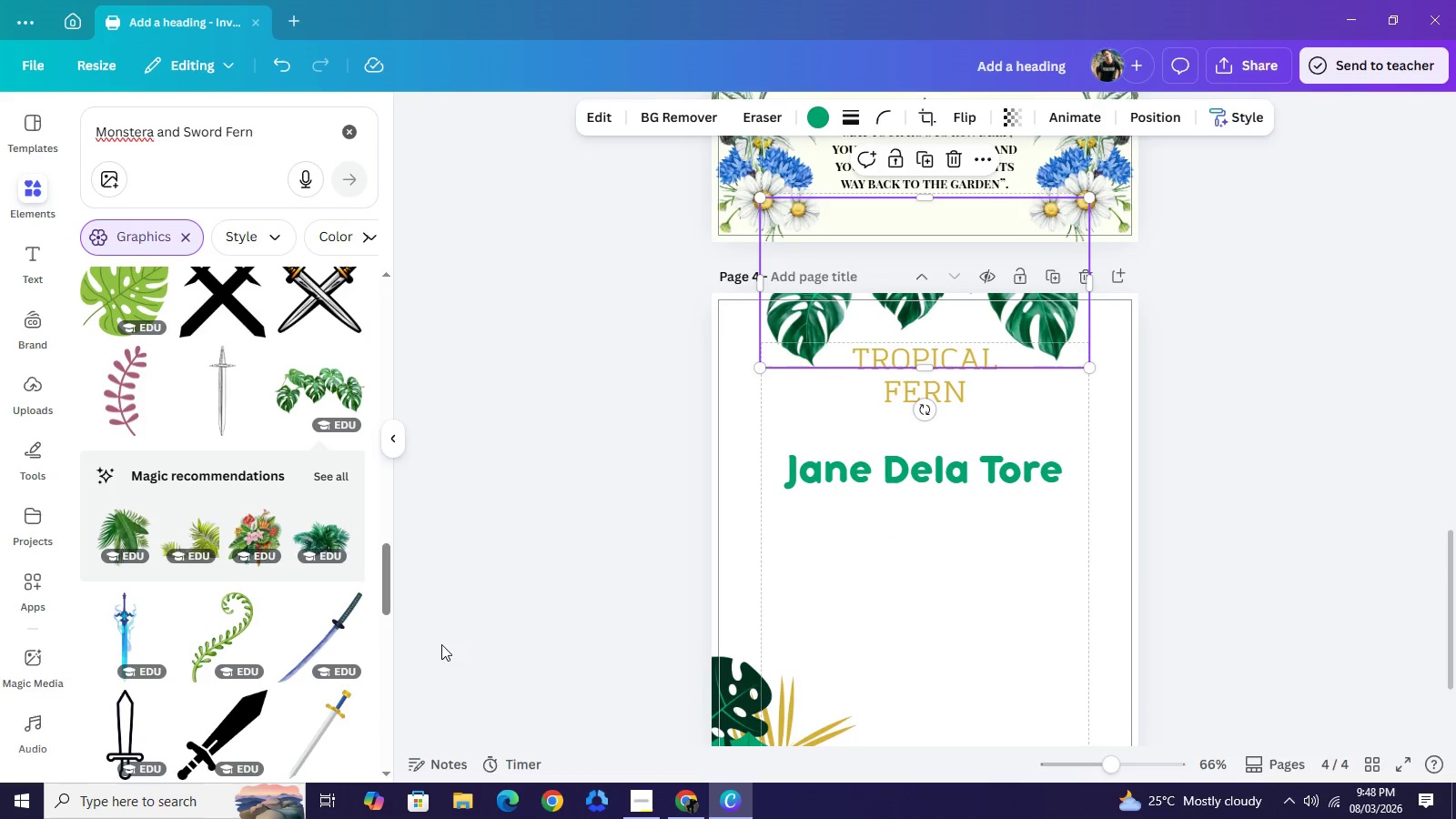 
scroll: coordinate [268, 640], scroll_direction: down, amount: 5.0
 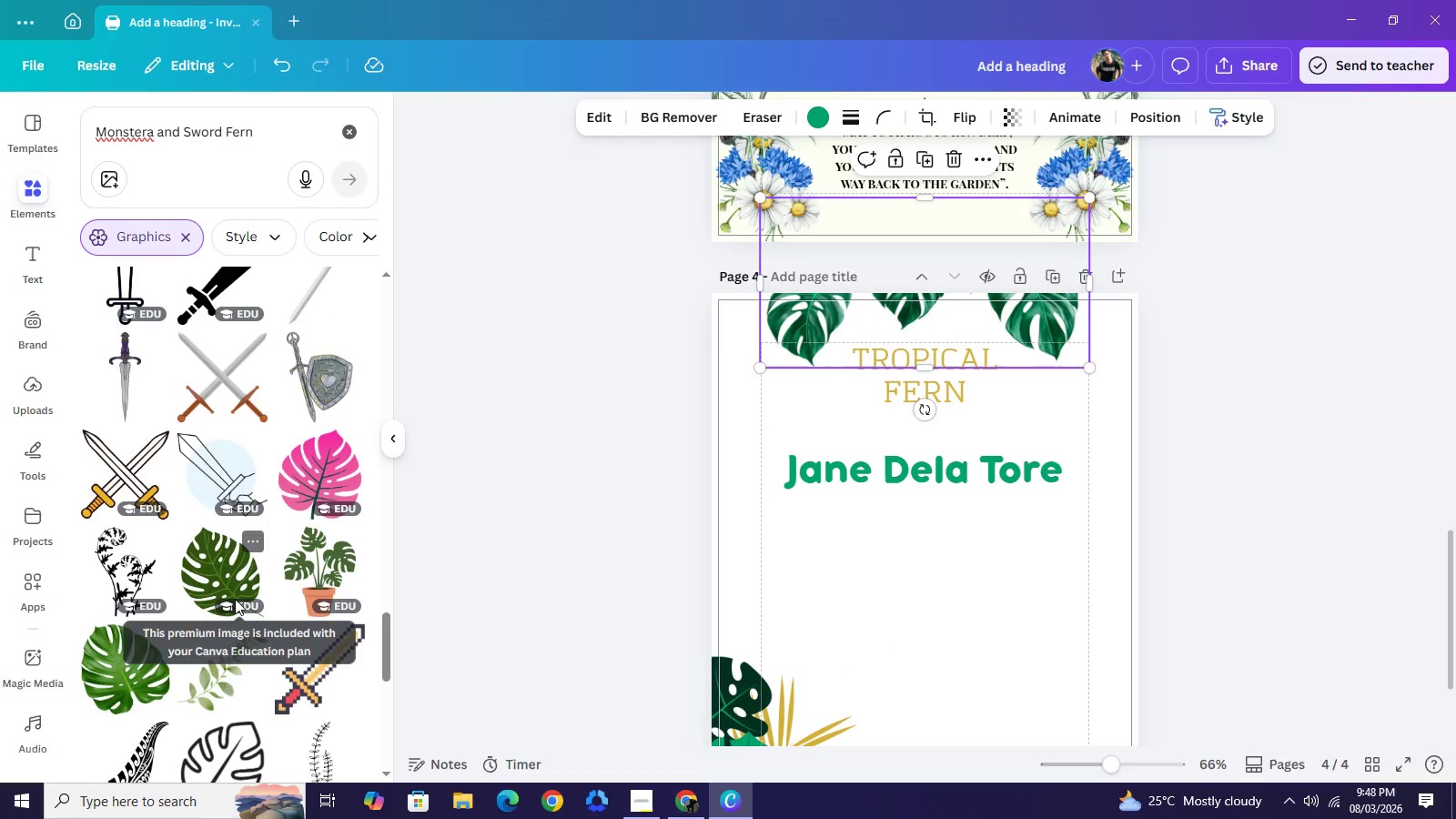 
left_click([232, 586])
 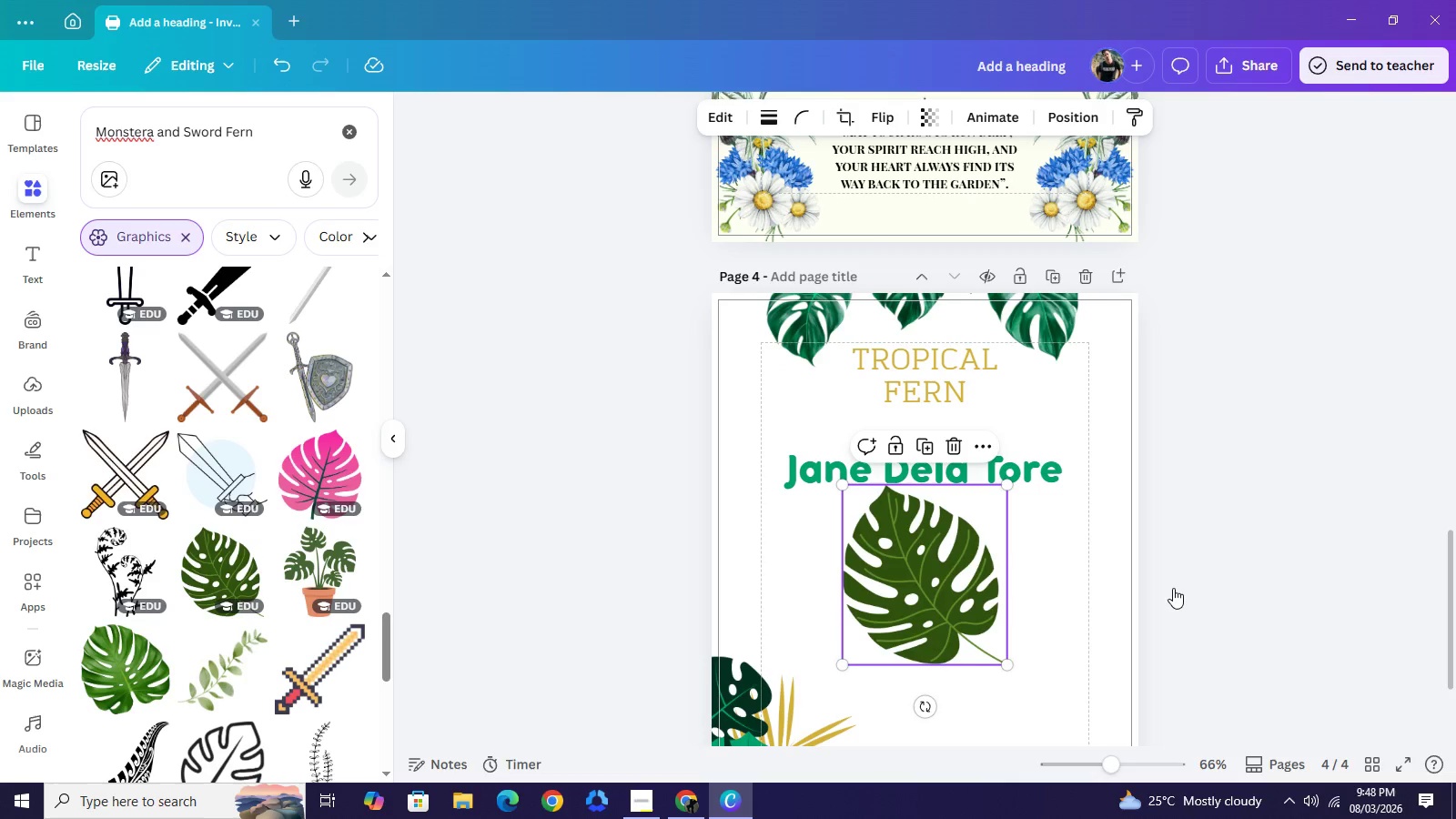 
scroll: coordinate [1038, 562], scroll_direction: down, amount: 3.0
 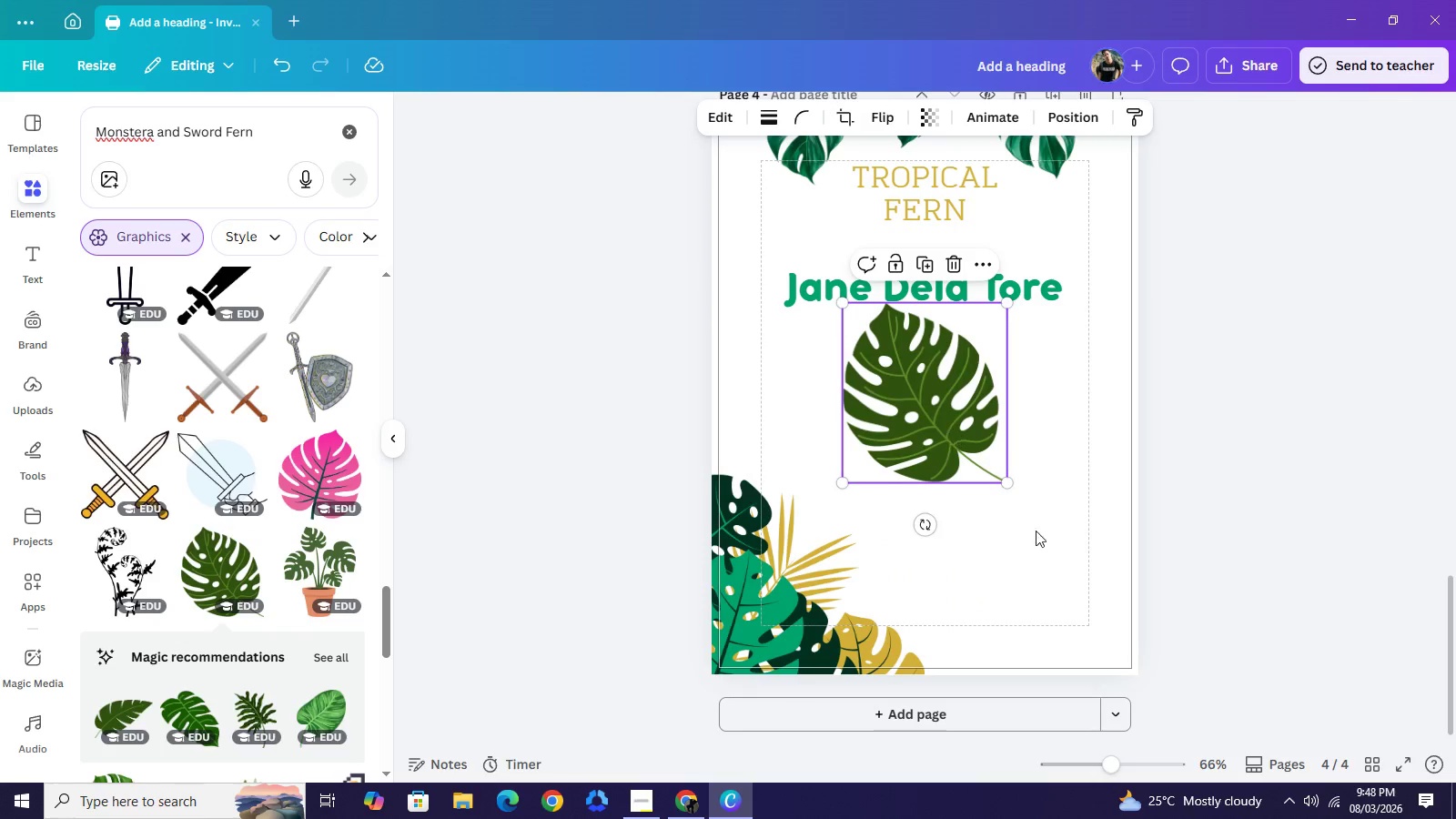 
left_click_drag(start_coordinate=[950, 425], to_coordinate=[1121, 517])
 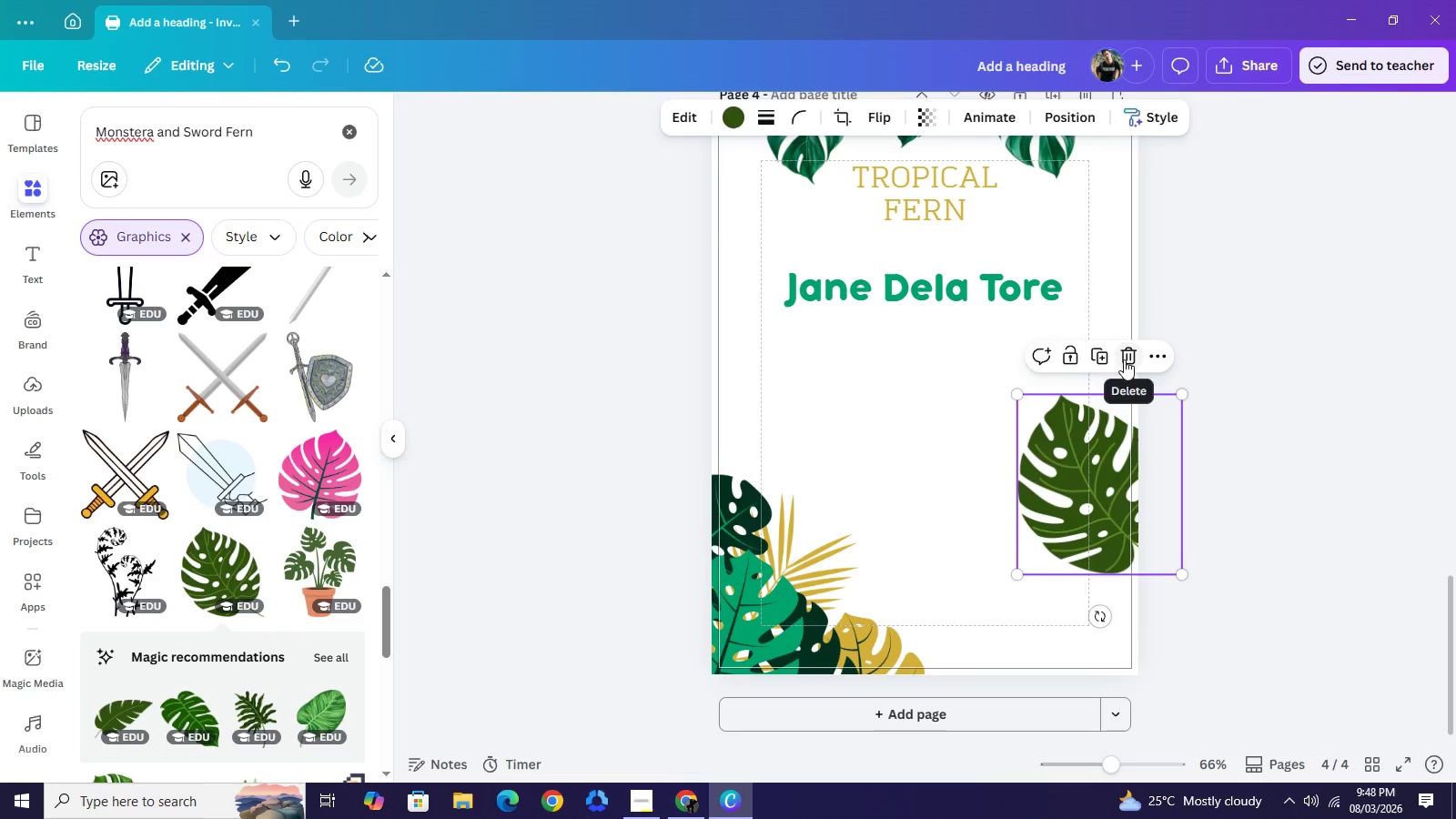 
left_click([1124, 359])
 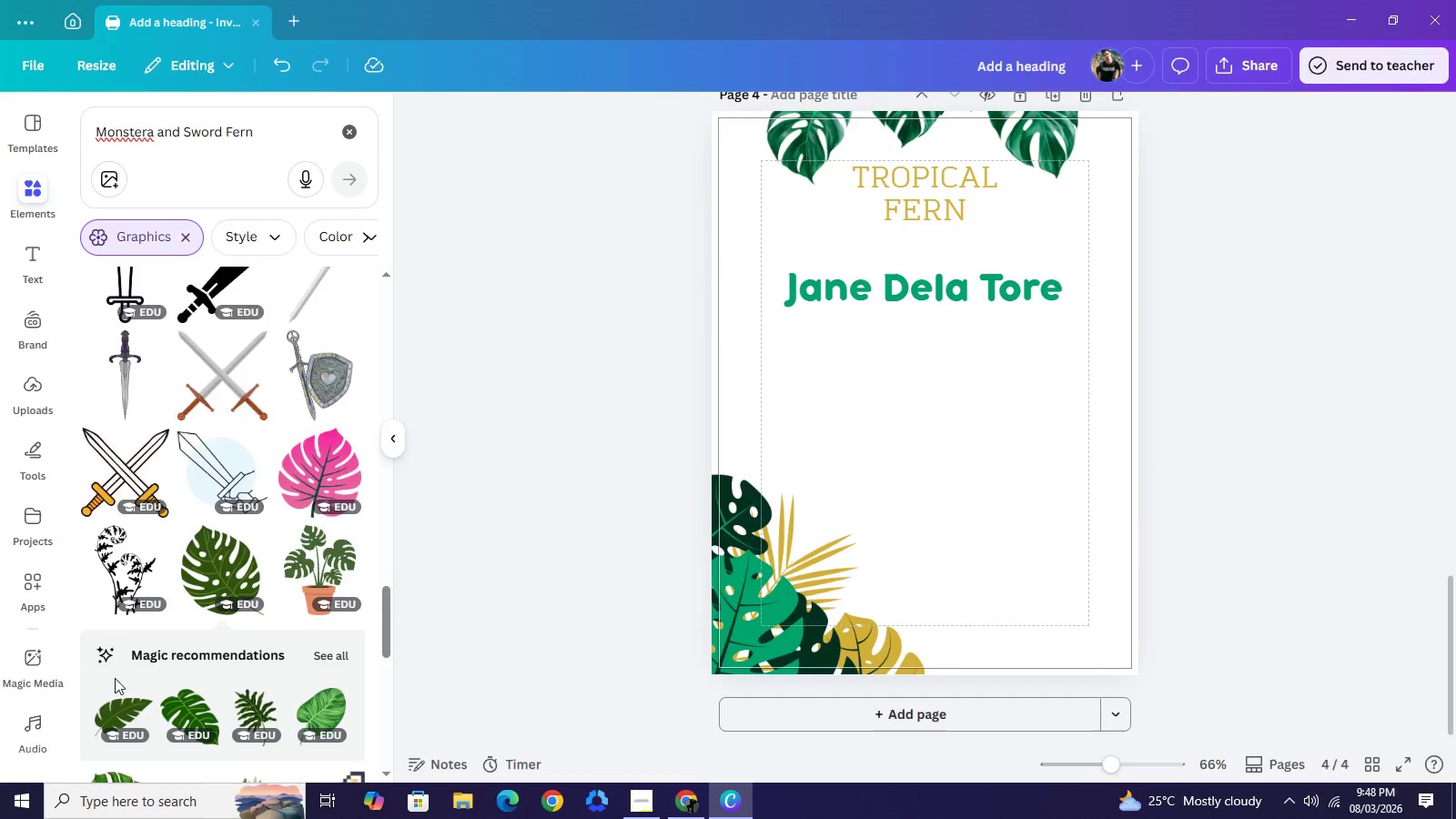 
scroll: coordinate [212, 609], scroll_direction: down, amount: 8.0
 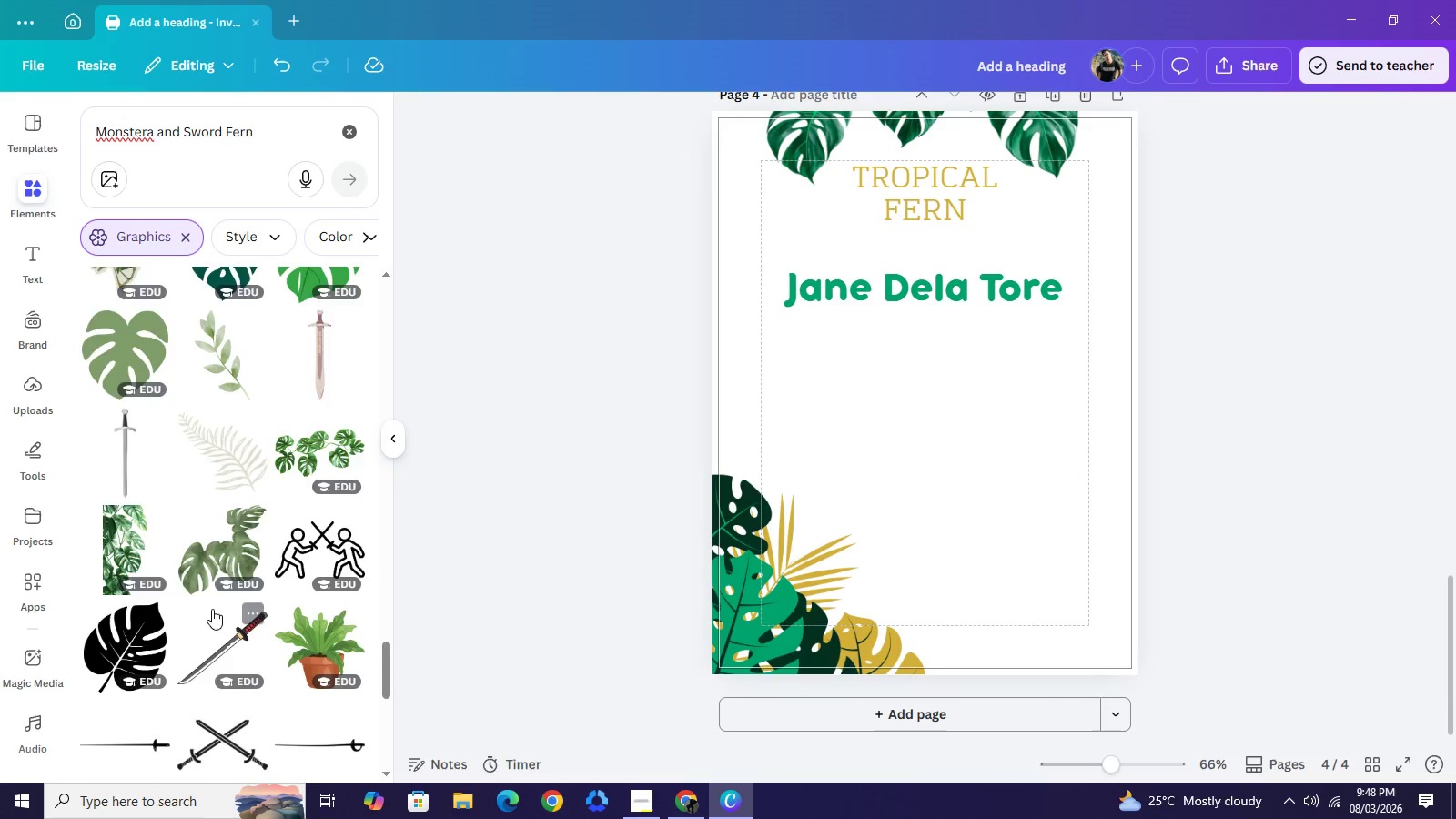 
scroll: coordinate [212, 609], scroll_direction: up, amount: 12.0
 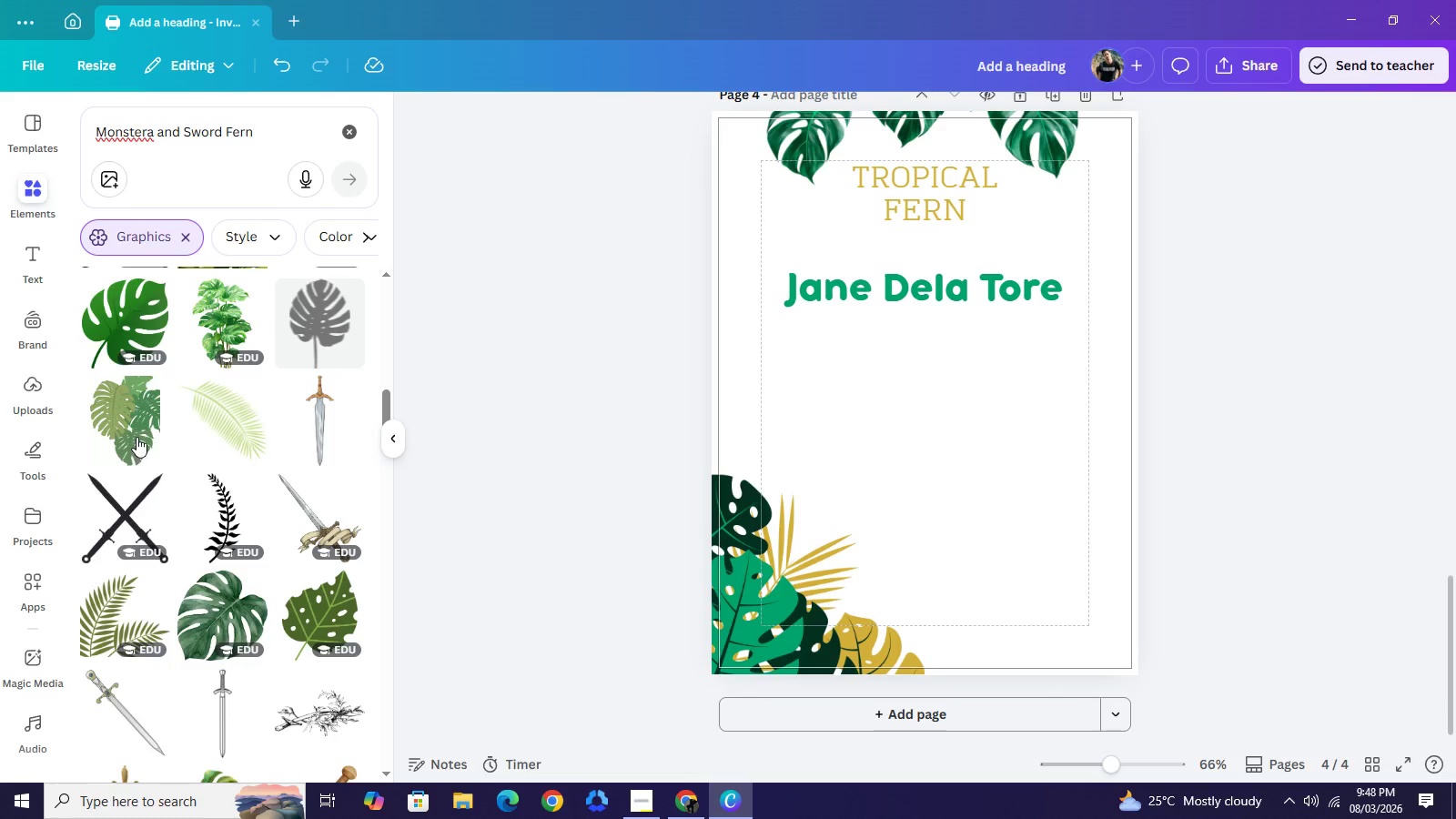 
left_click([136, 436])
 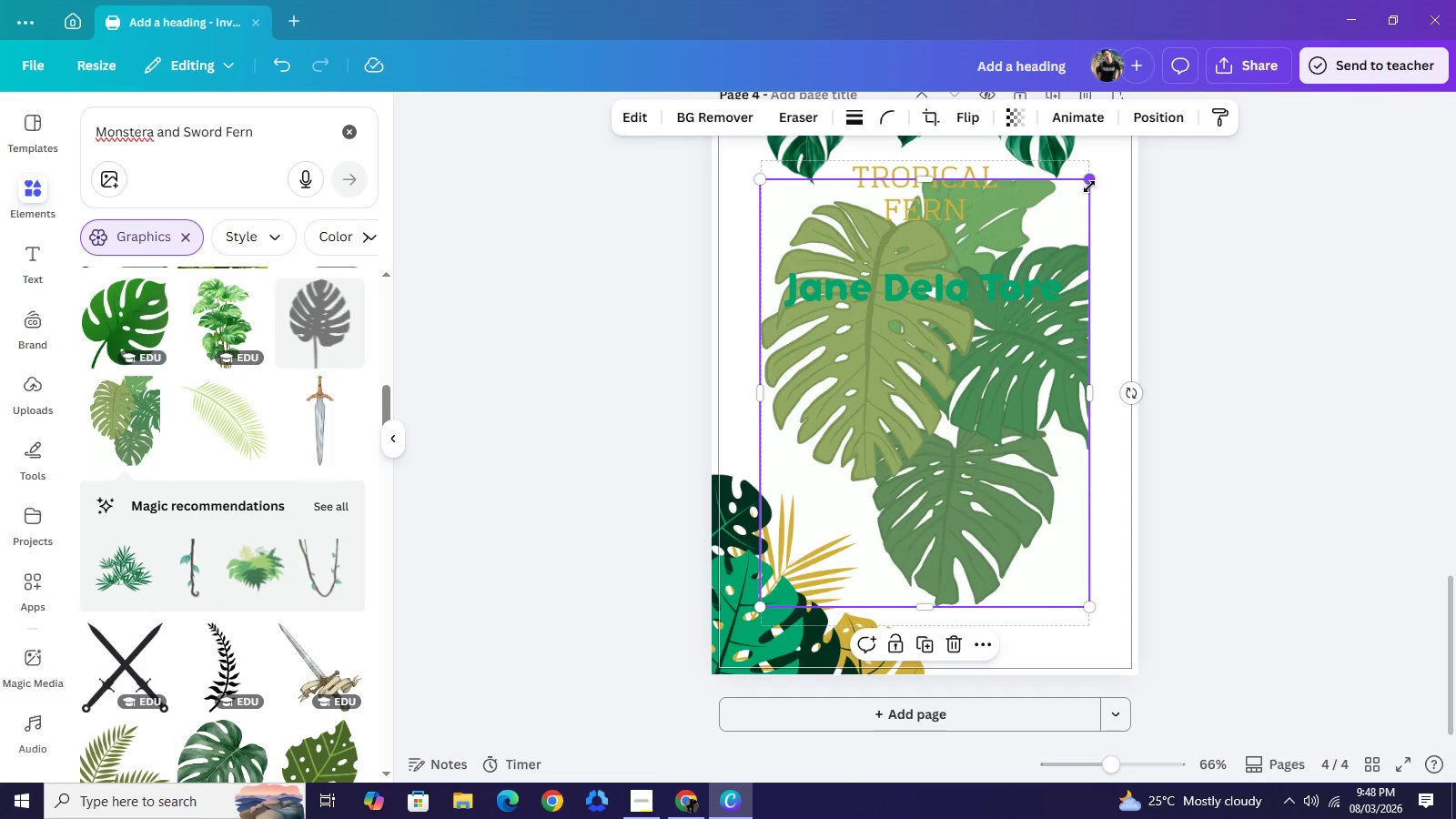 
left_click_drag(start_coordinate=[1092, 185], to_coordinate=[949, 377])
 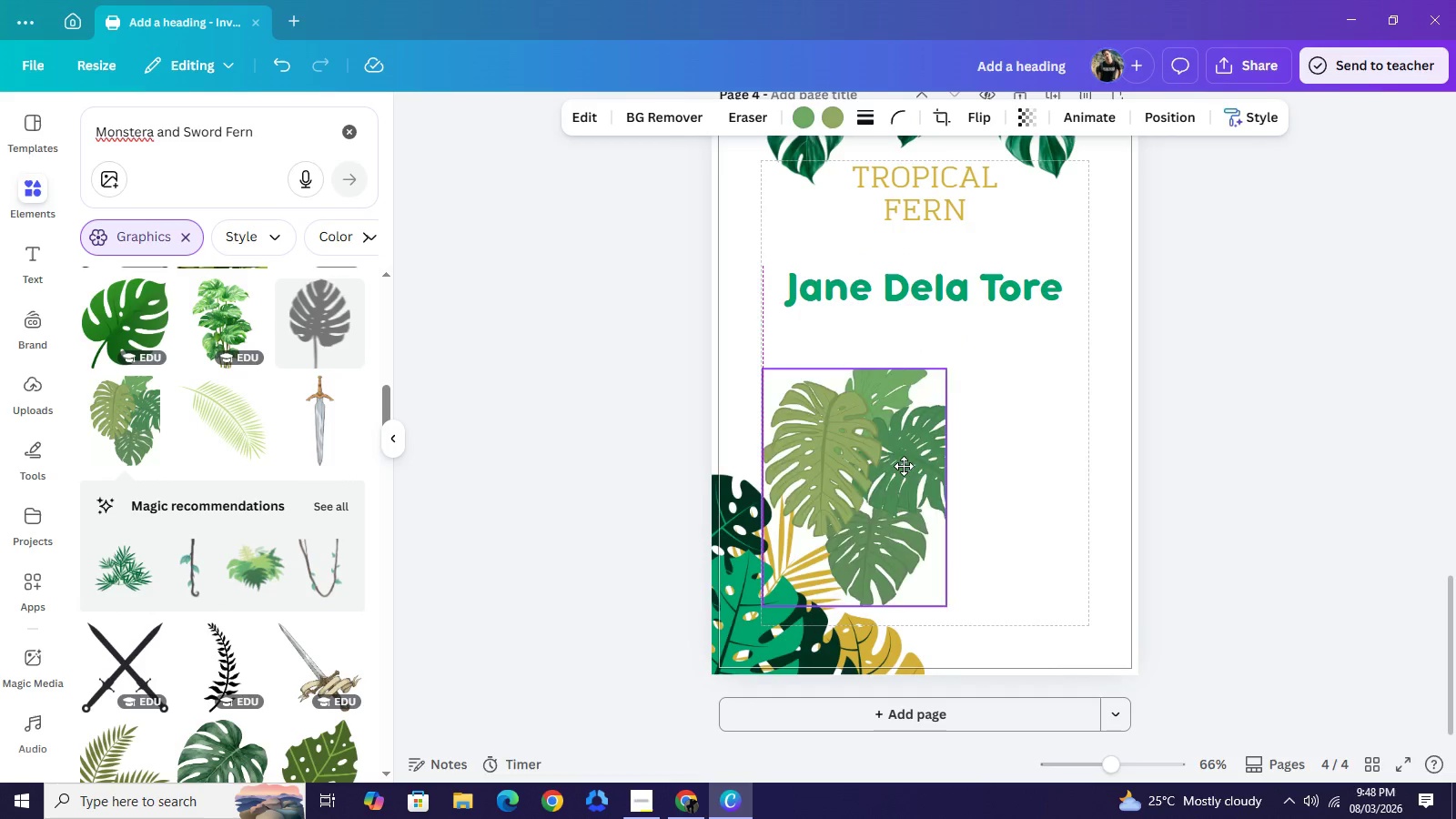 
left_click_drag(start_coordinate=[834, 483], to_coordinate=[1030, 471])
 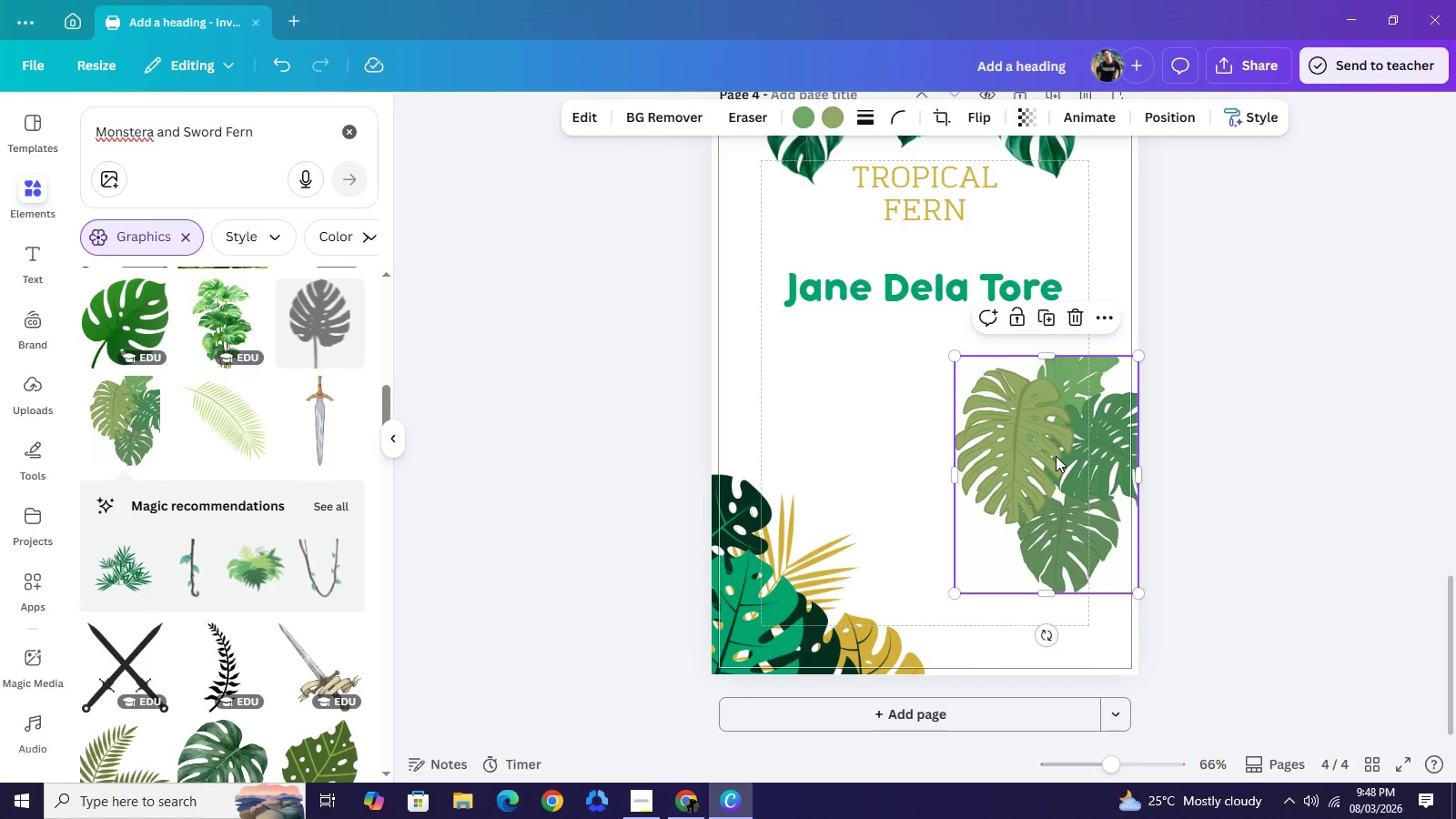 
left_click_drag(start_coordinate=[1056, 456], to_coordinate=[1105, 442])
 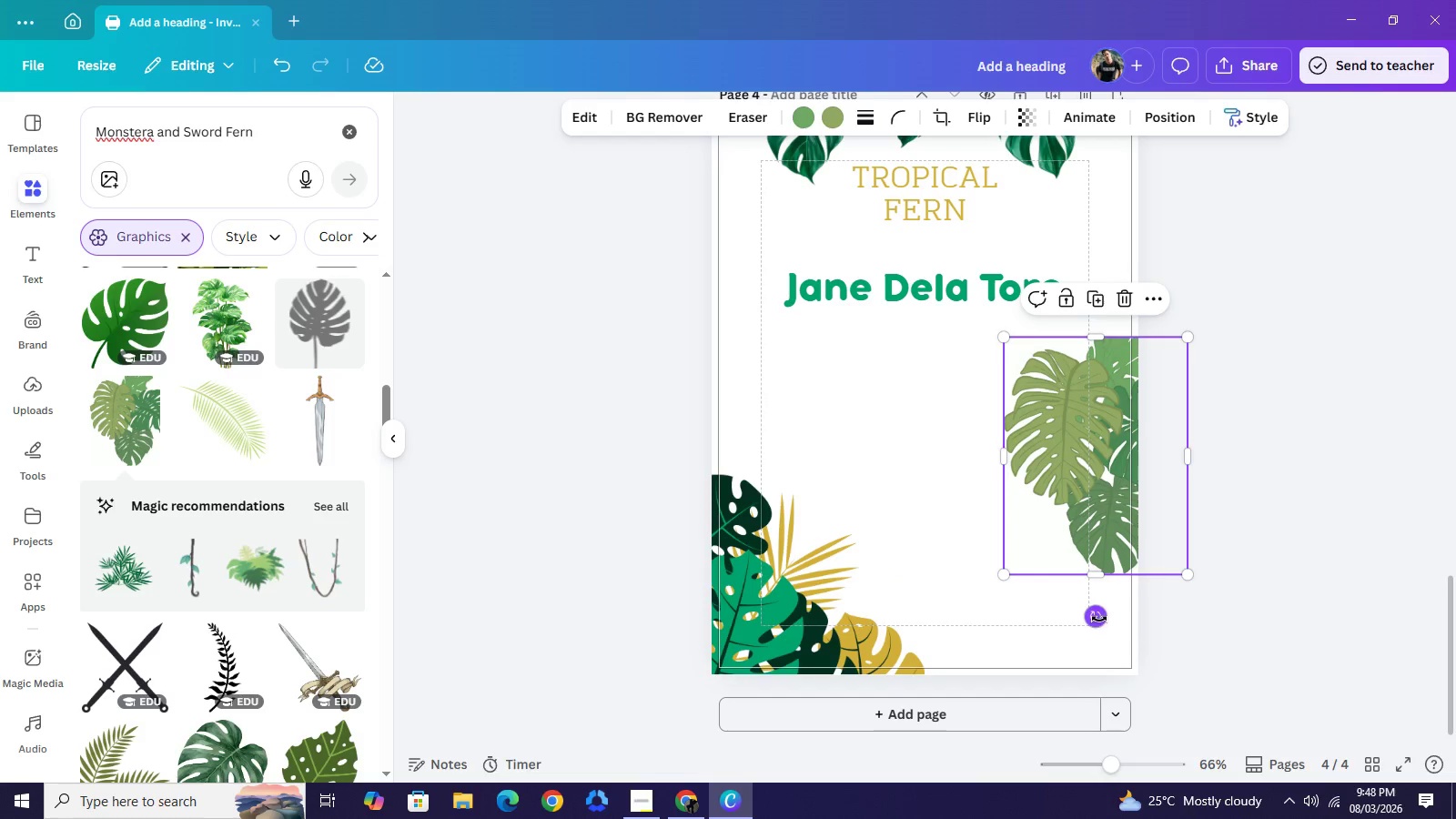 
left_click_drag(start_coordinate=[1099, 619], to_coordinate=[995, 582])
 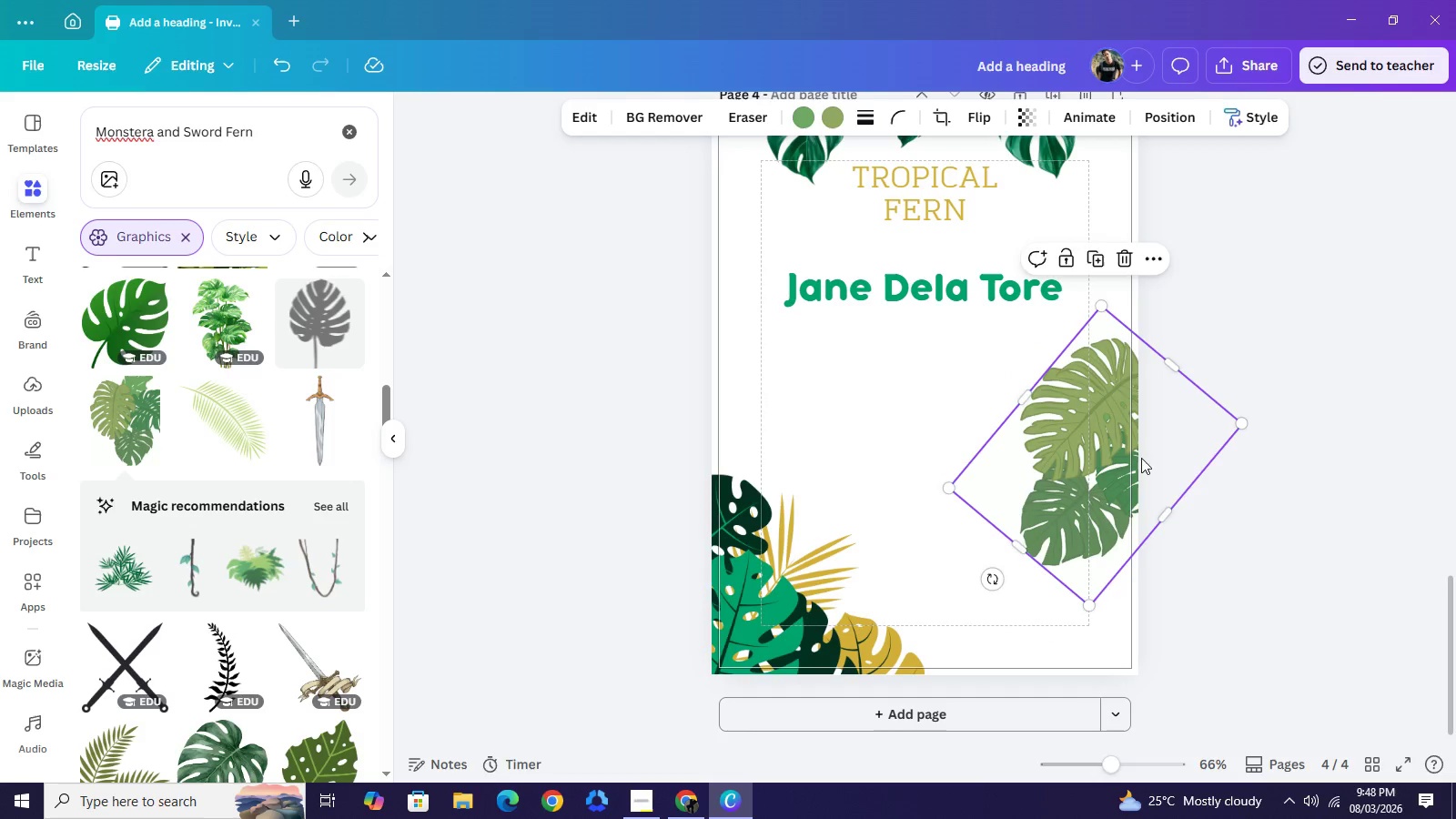 
left_click_drag(start_coordinate=[1132, 461], to_coordinate=[1169, 435])
 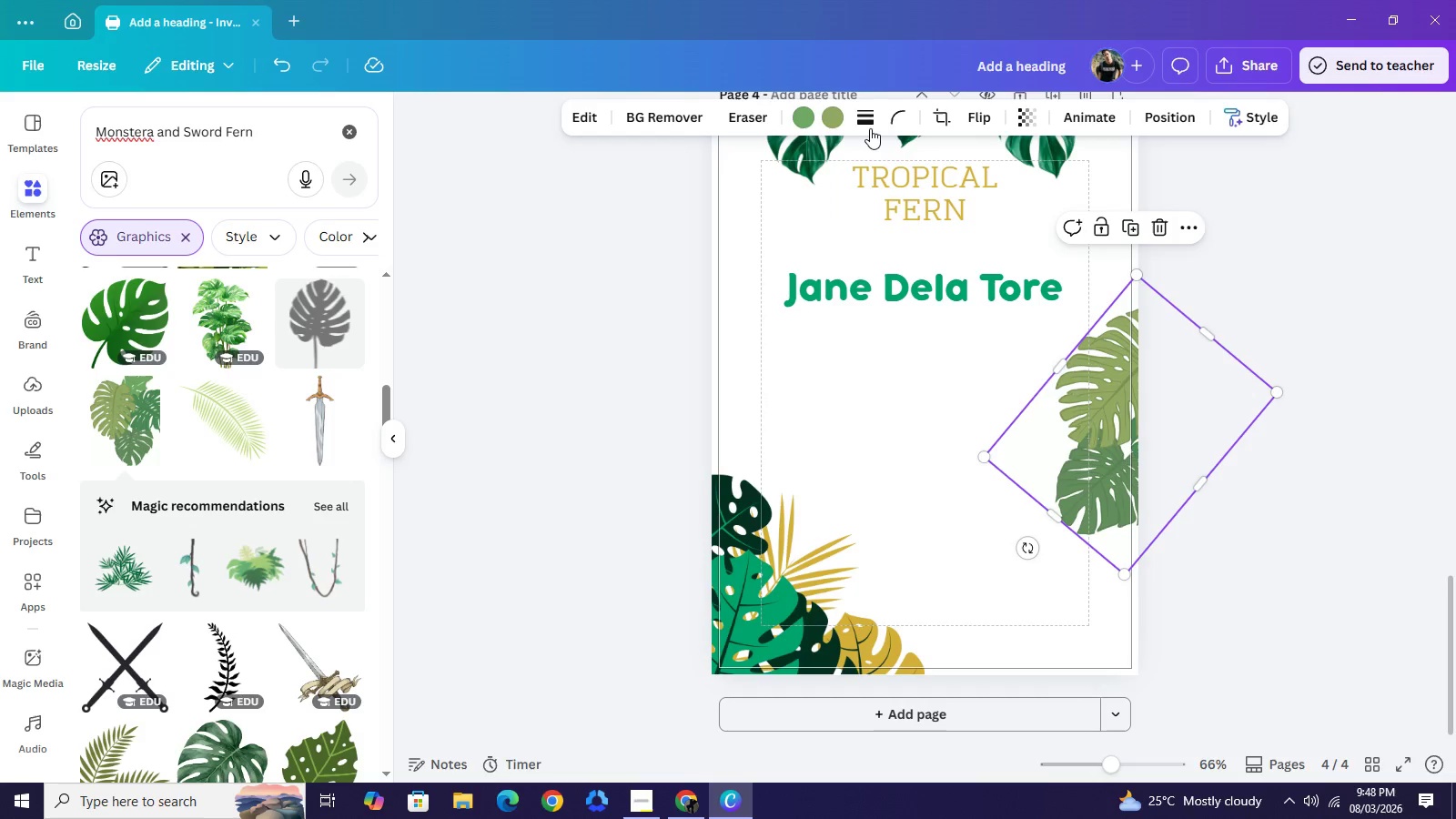 
left_click([839, 121])
 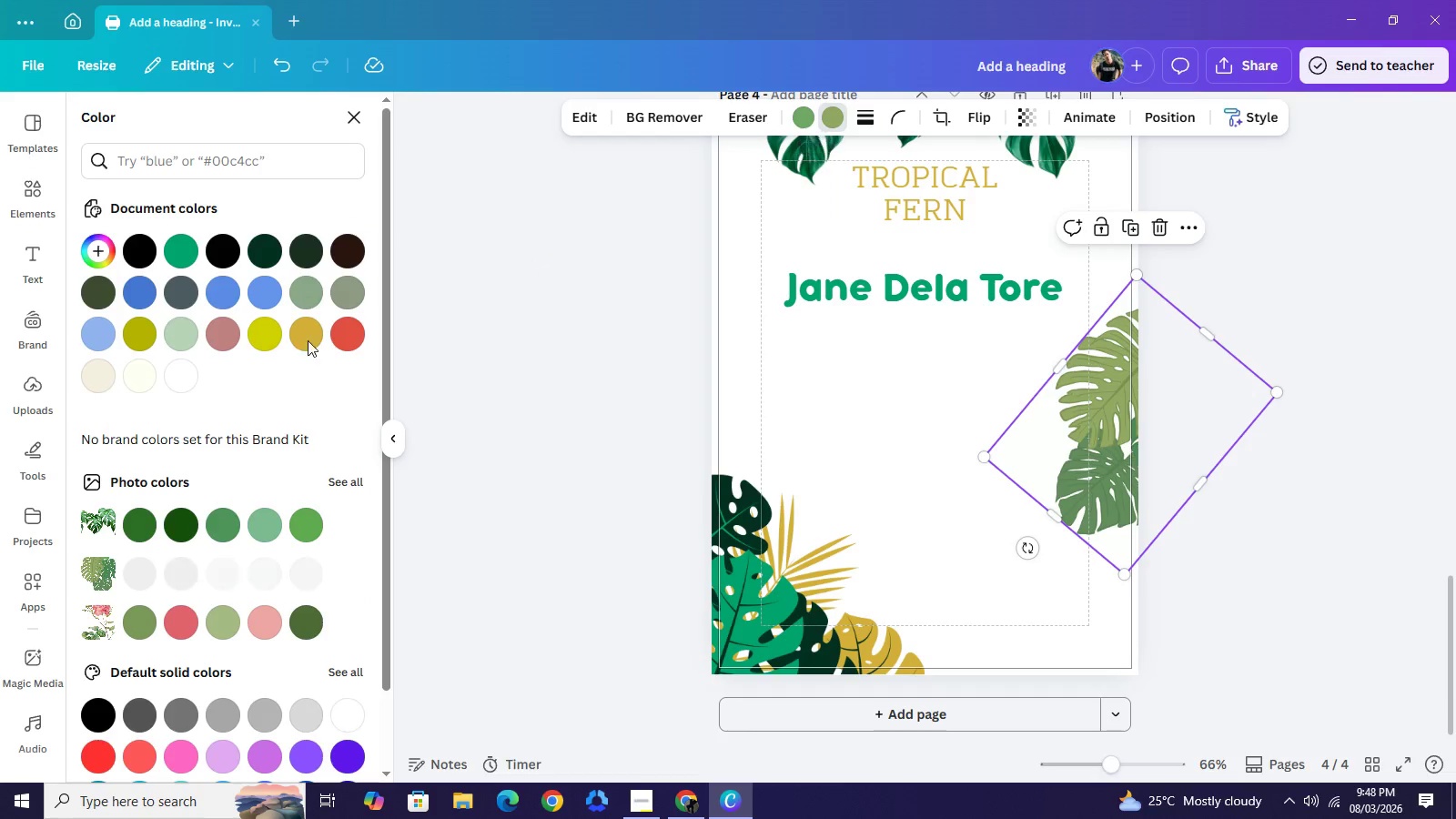 
left_click([308, 339])
 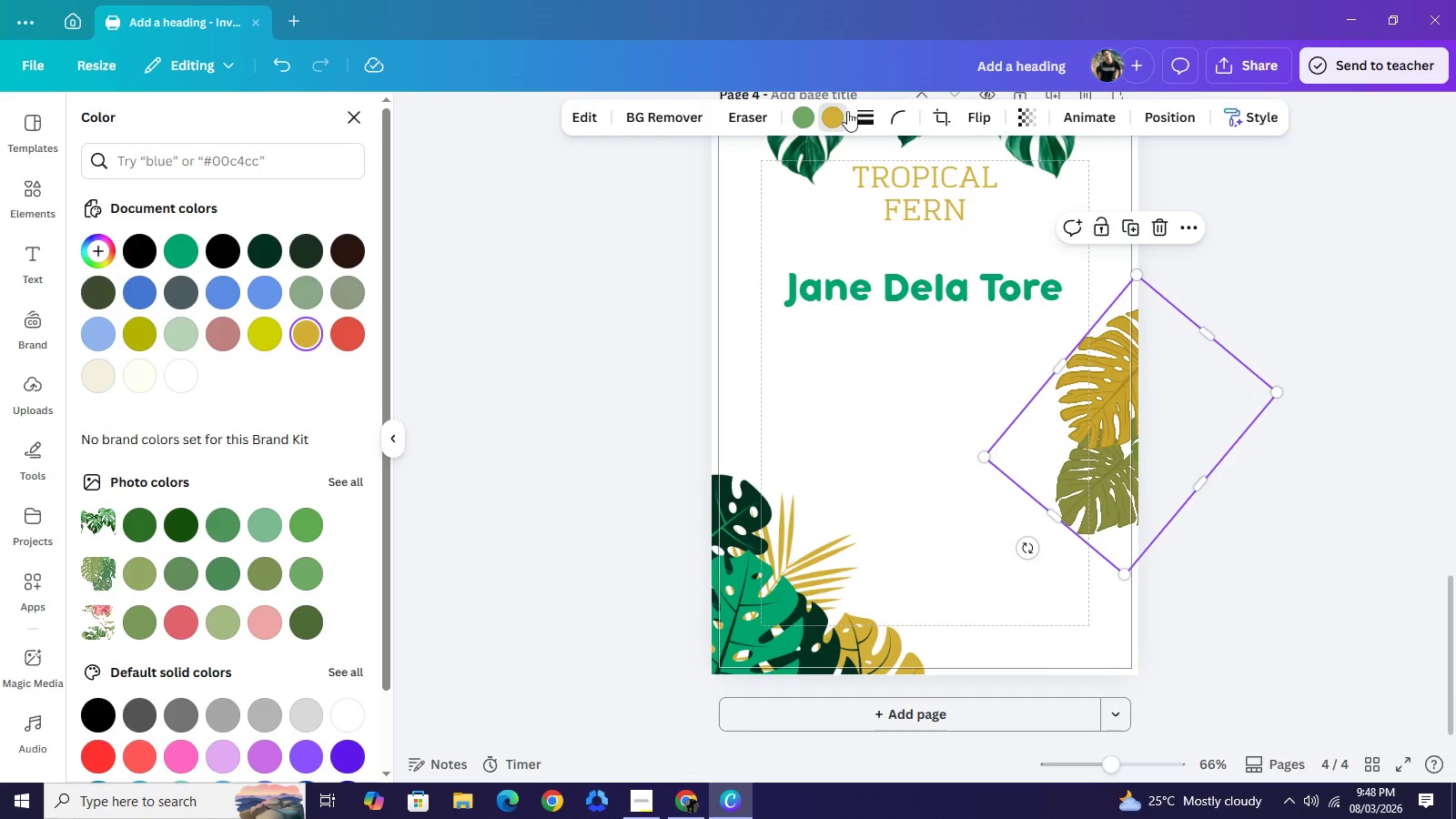 
left_click([797, 126])
 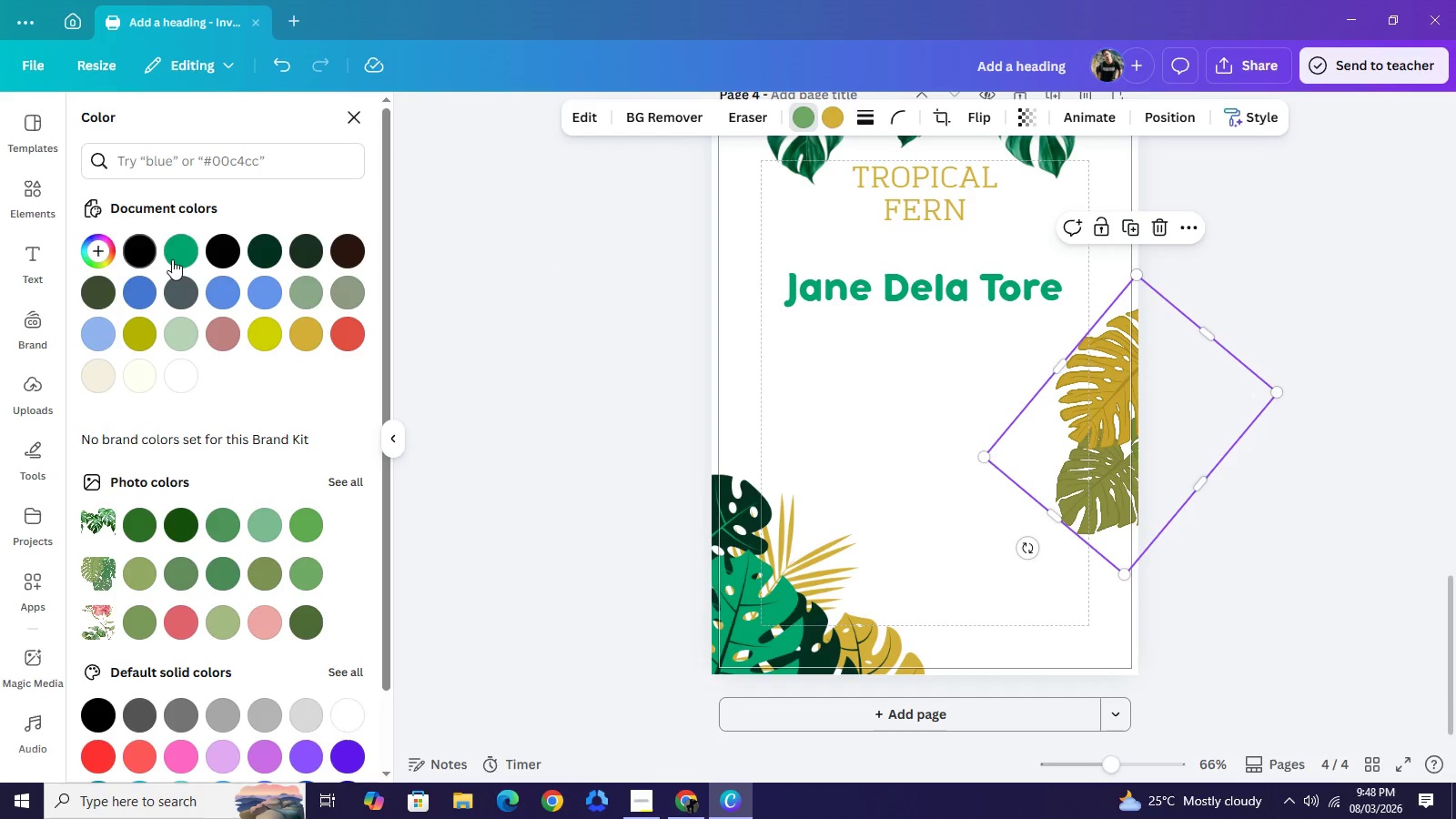 
left_click([172, 259])
 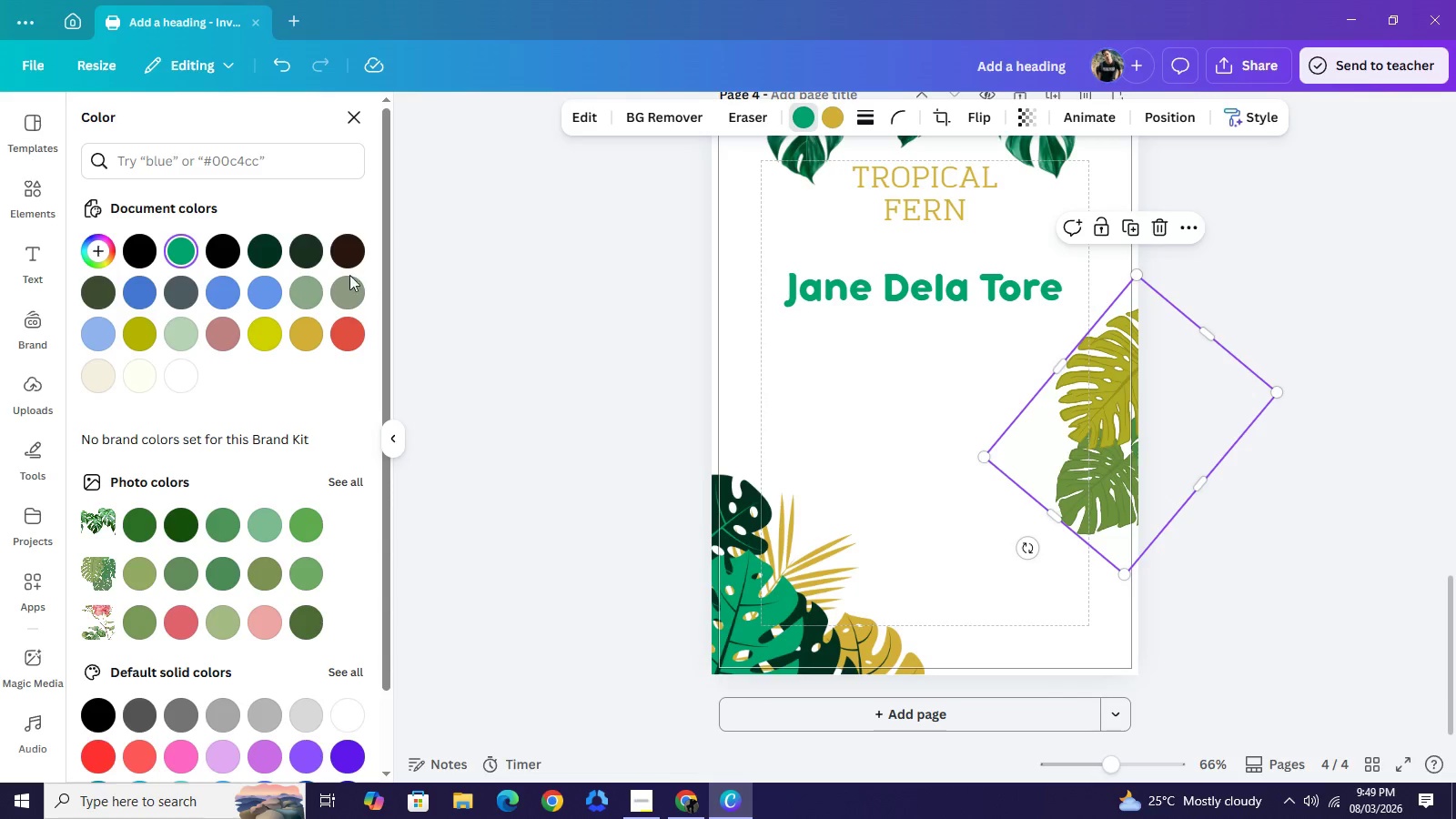 
mouse_move([255, 256])
 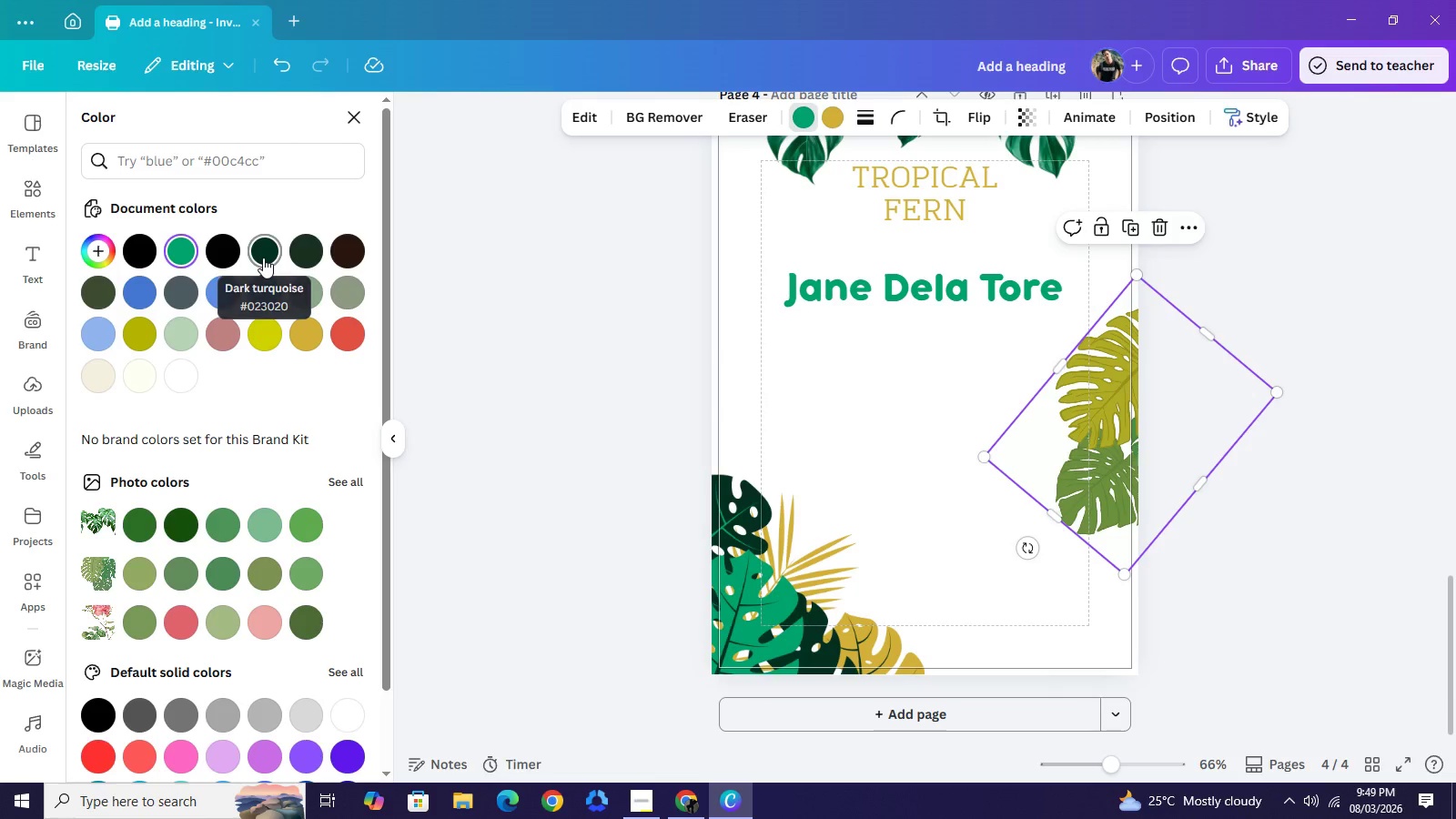 
left_click([263, 258])
 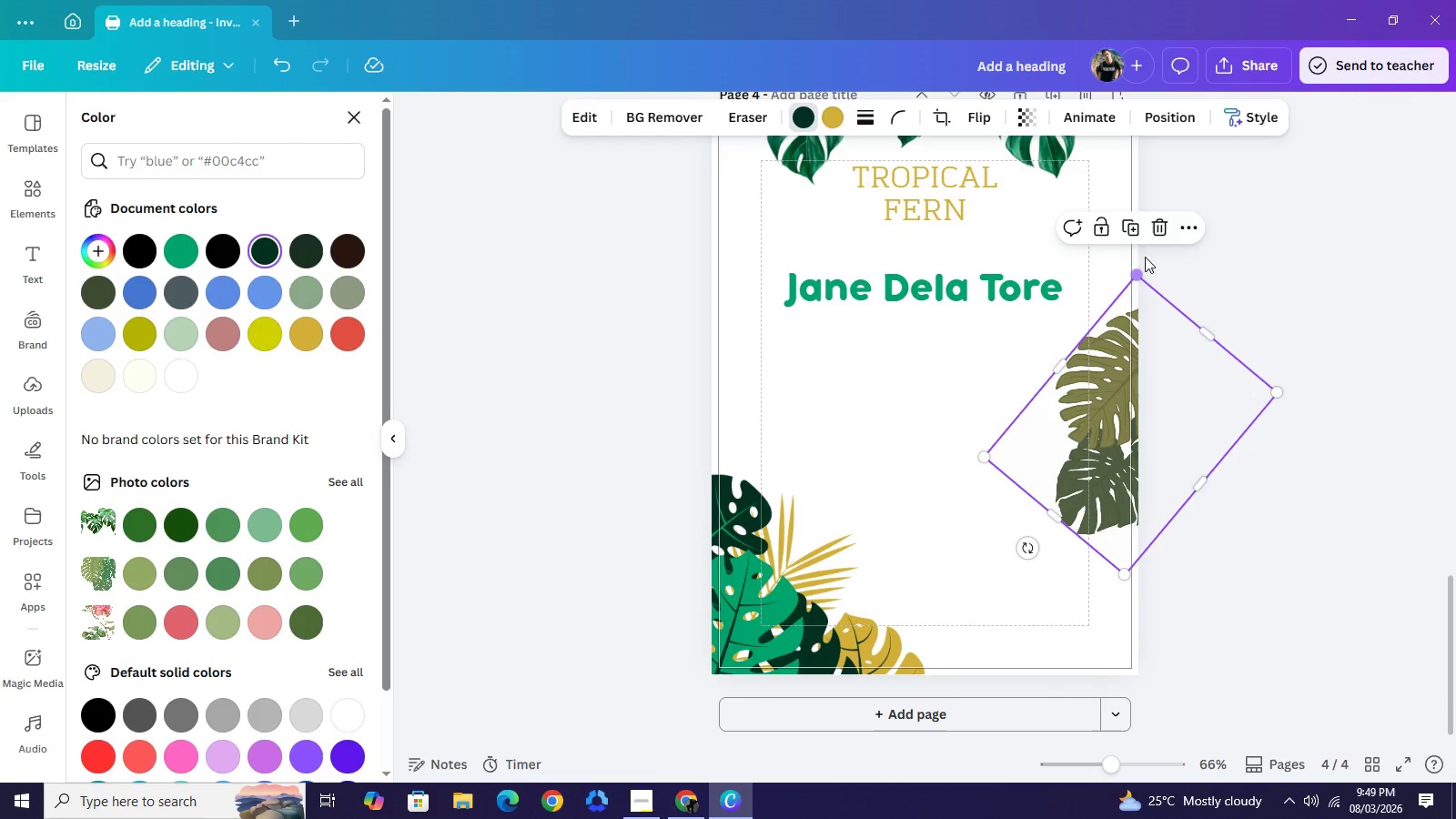 
left_click([1154, 241])
 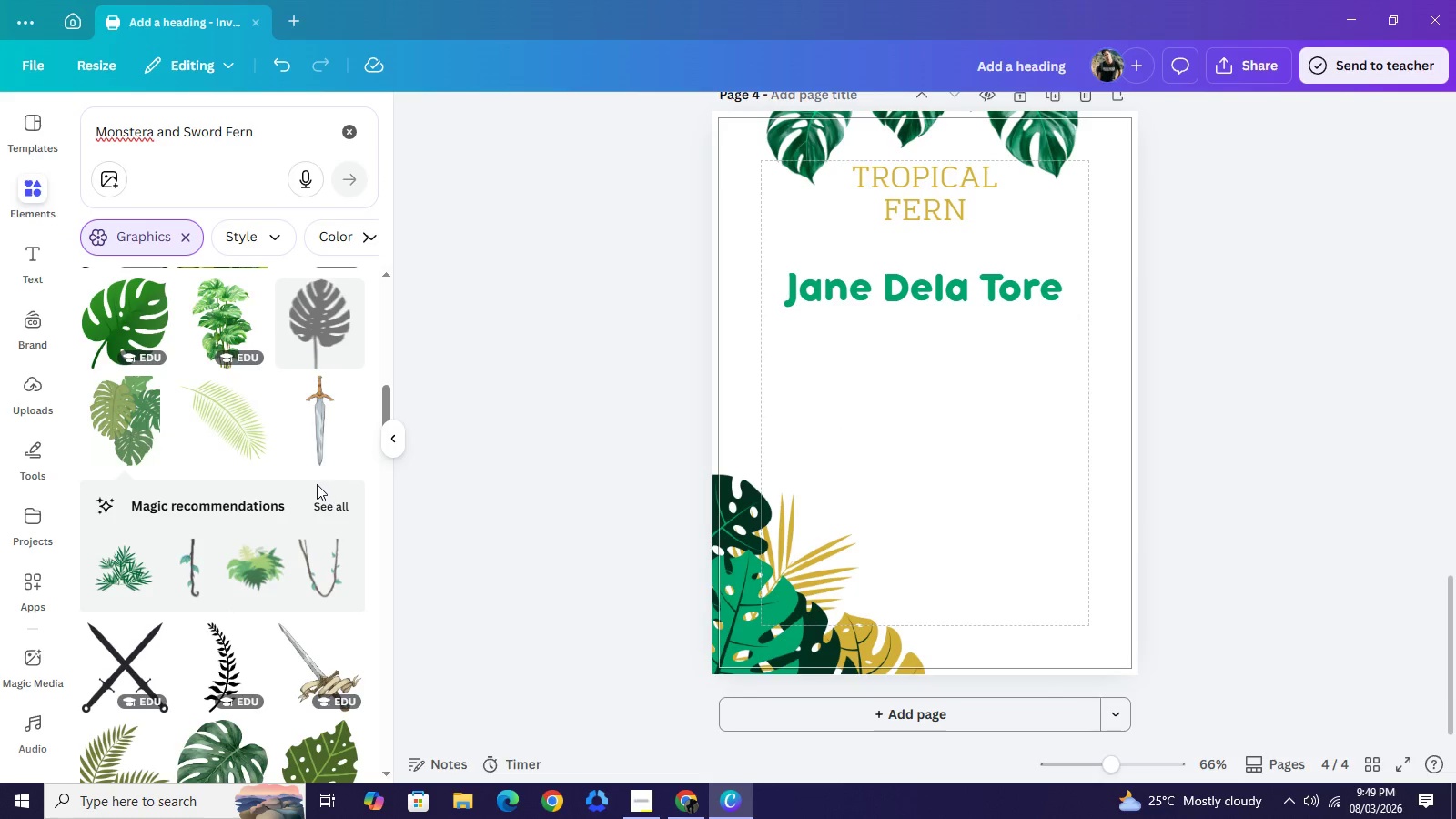 
scroll: coordinate [309, 483], scroll_direction: up, amount: 3.0
 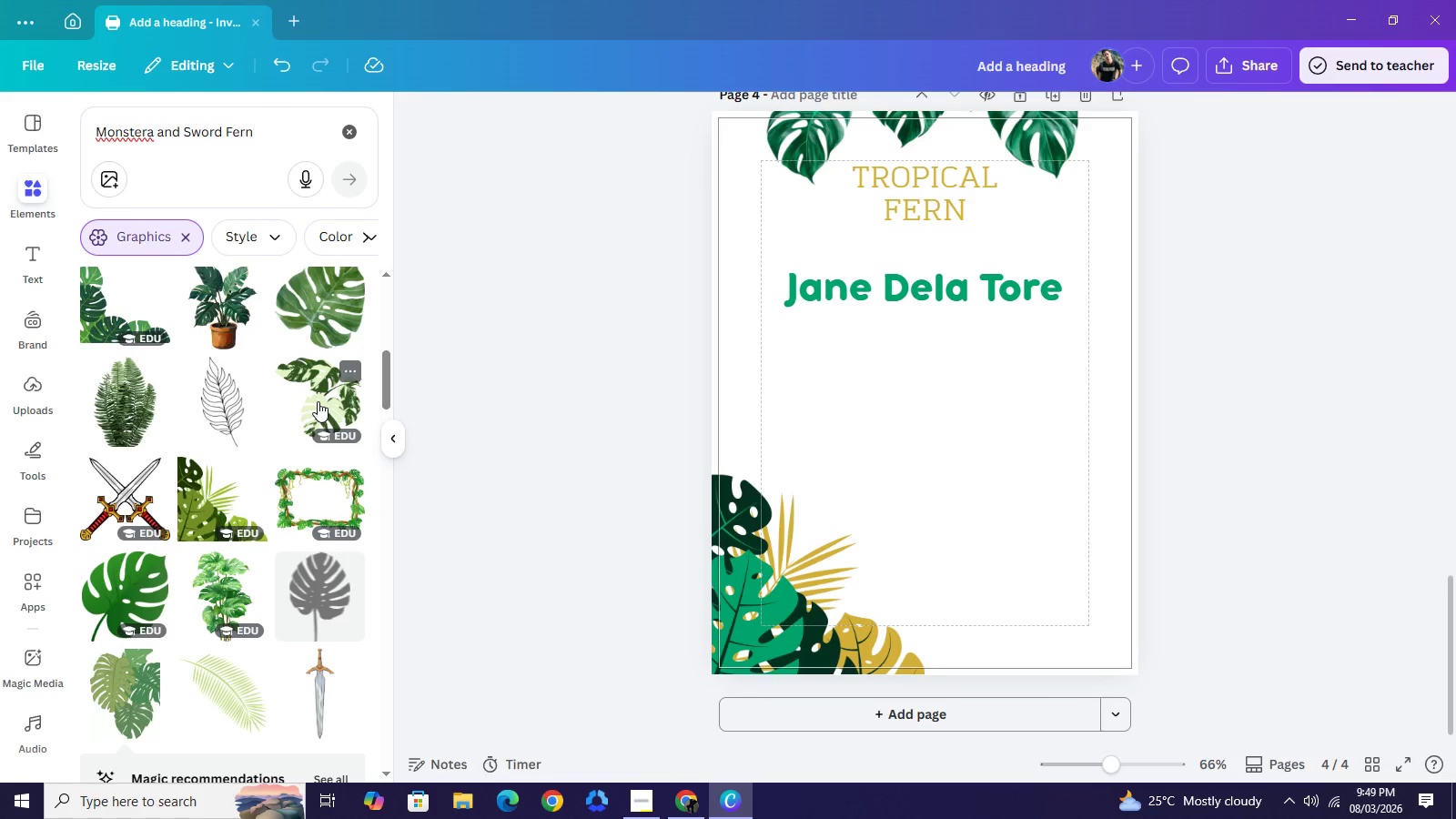 
left_click([318, 401])
 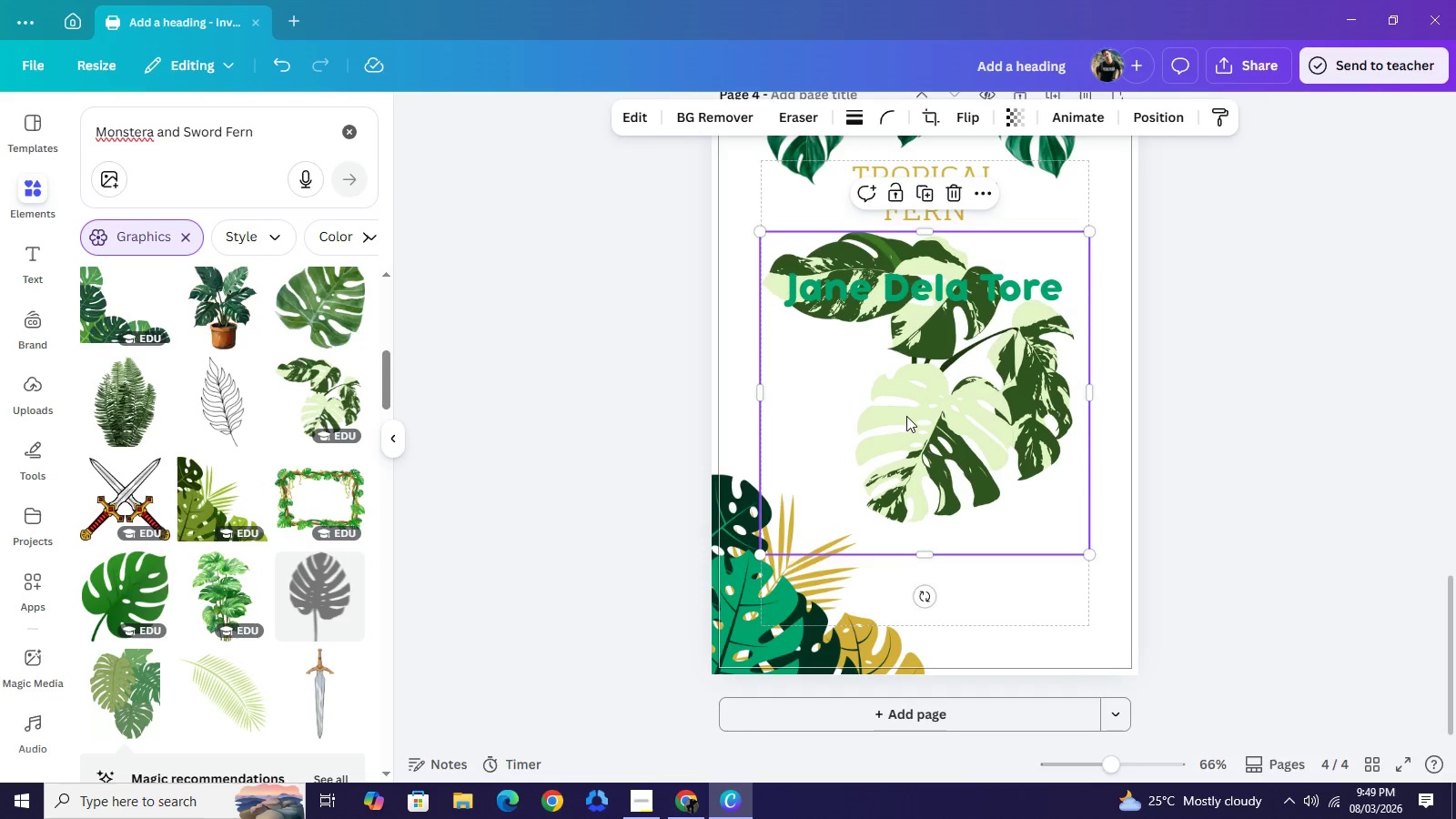 
left_click_drag(start_coordinate=[906, 415], to_coordinate=[1032, 471])
 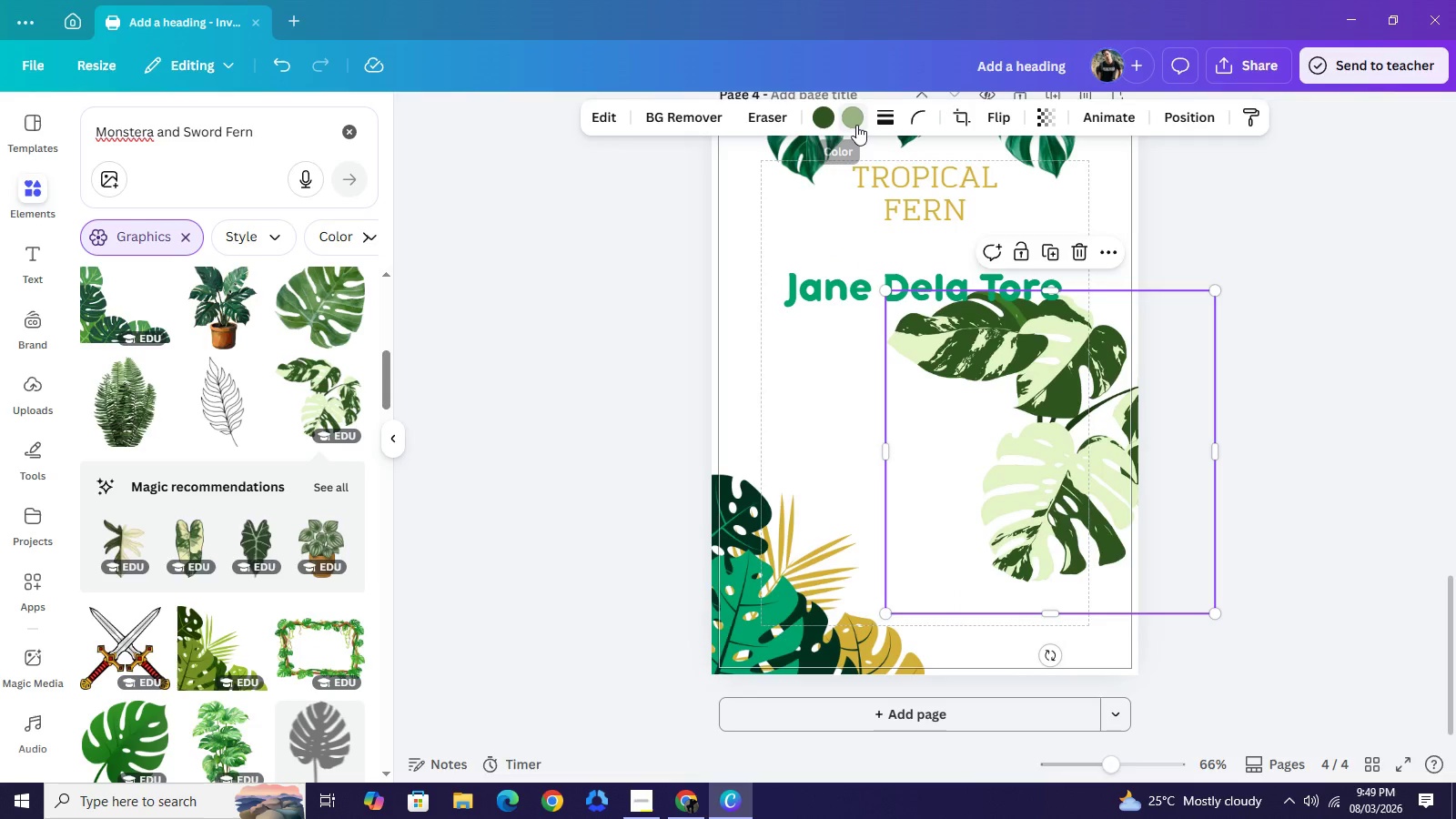 
left_click([856, 125])
 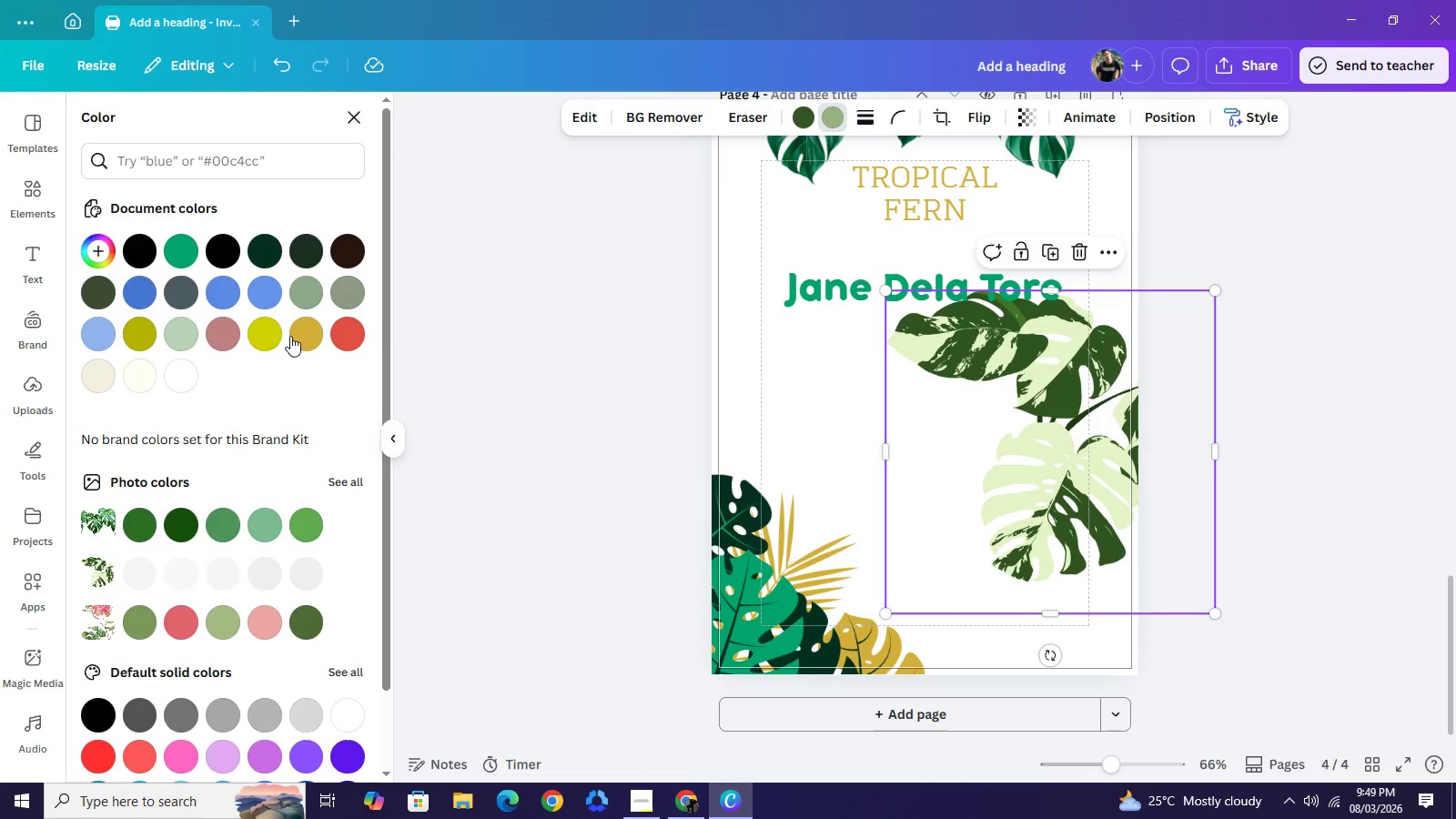 
left_click([294, 336])
 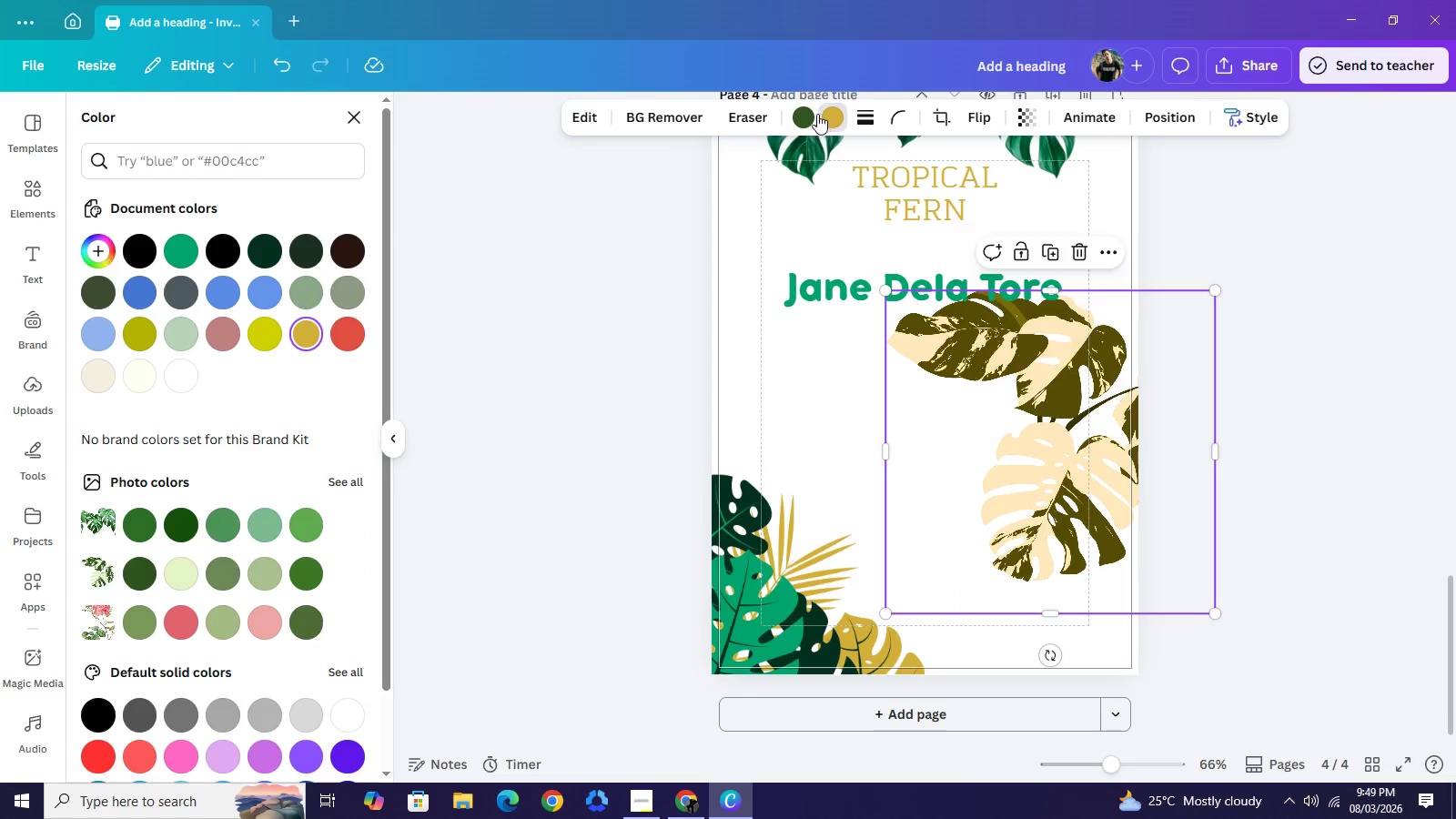 
double_click([809, 116])
 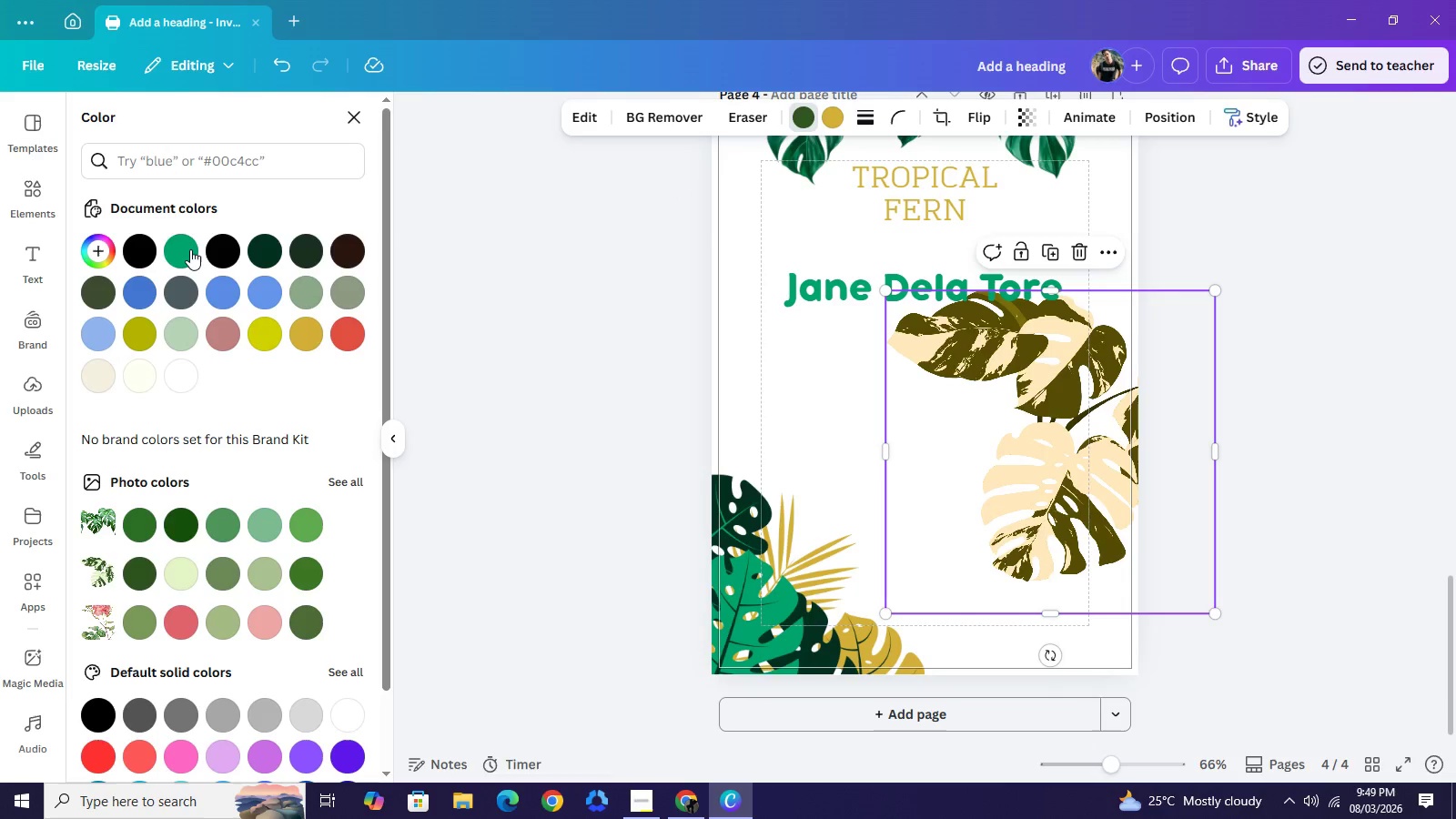 
left_click([189, 249])
 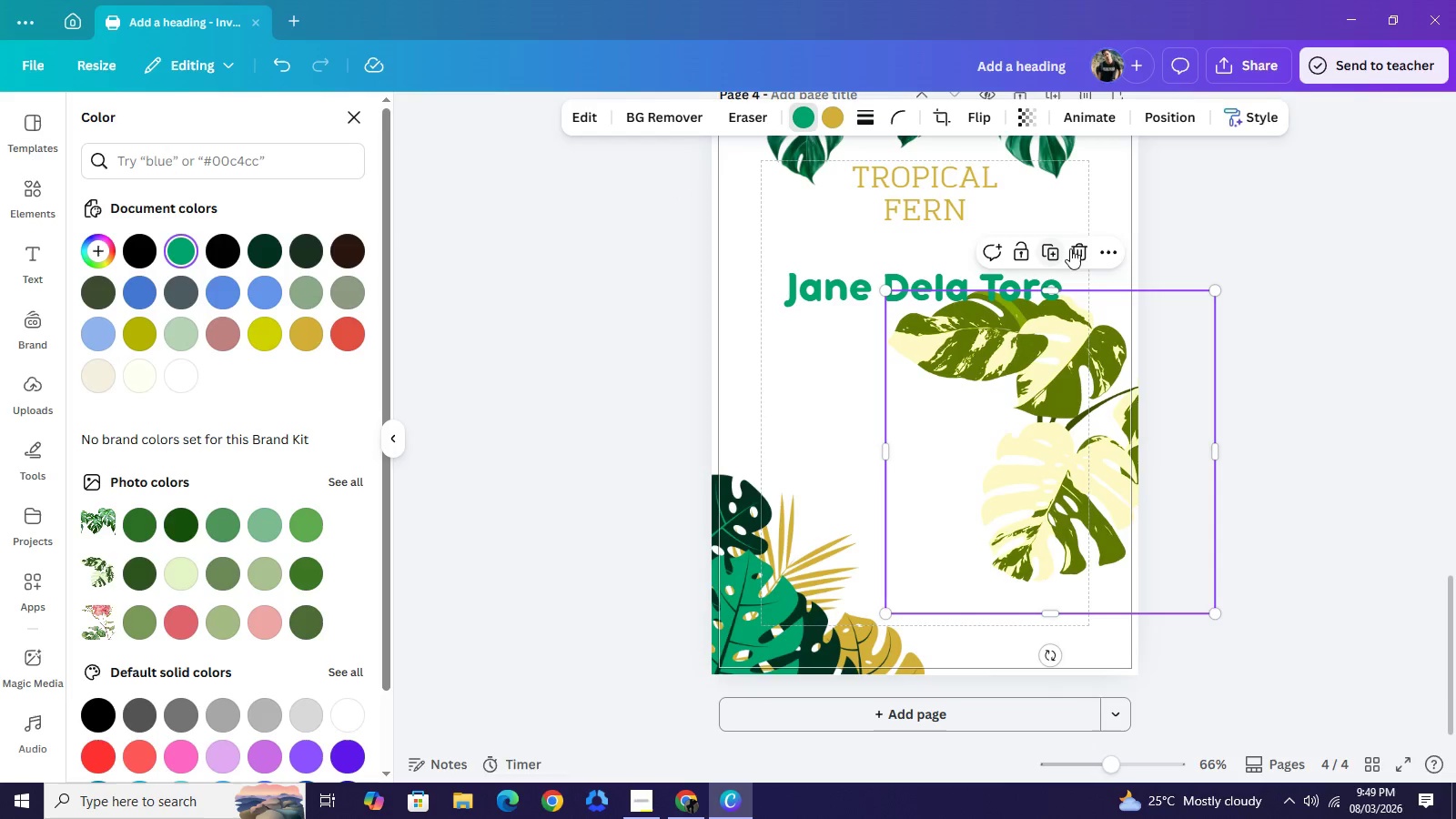 
left_click([1074, 248])
 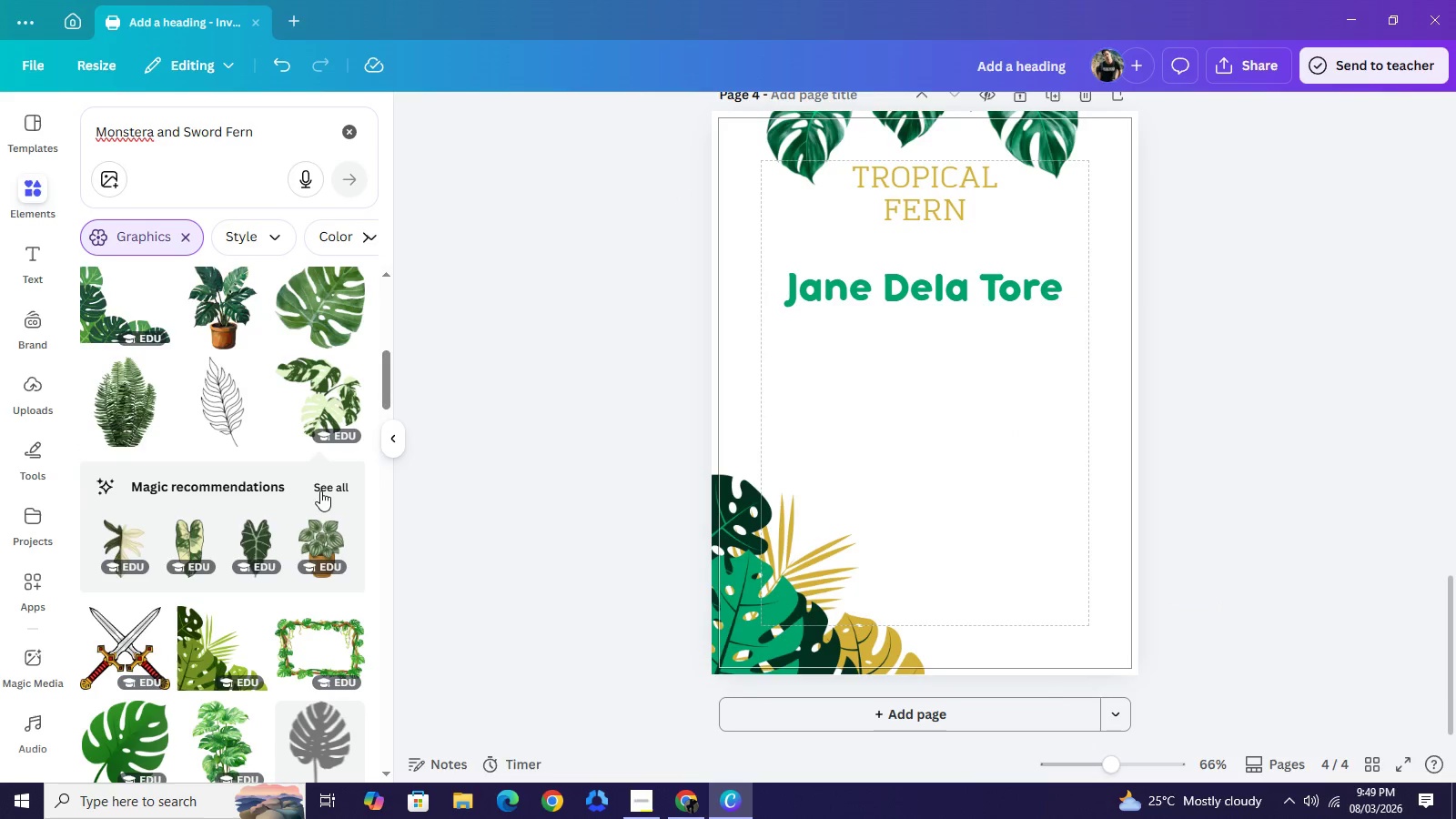 
scroll: coordinate [227, 480], scroll_direction: up, amount: 3.0
 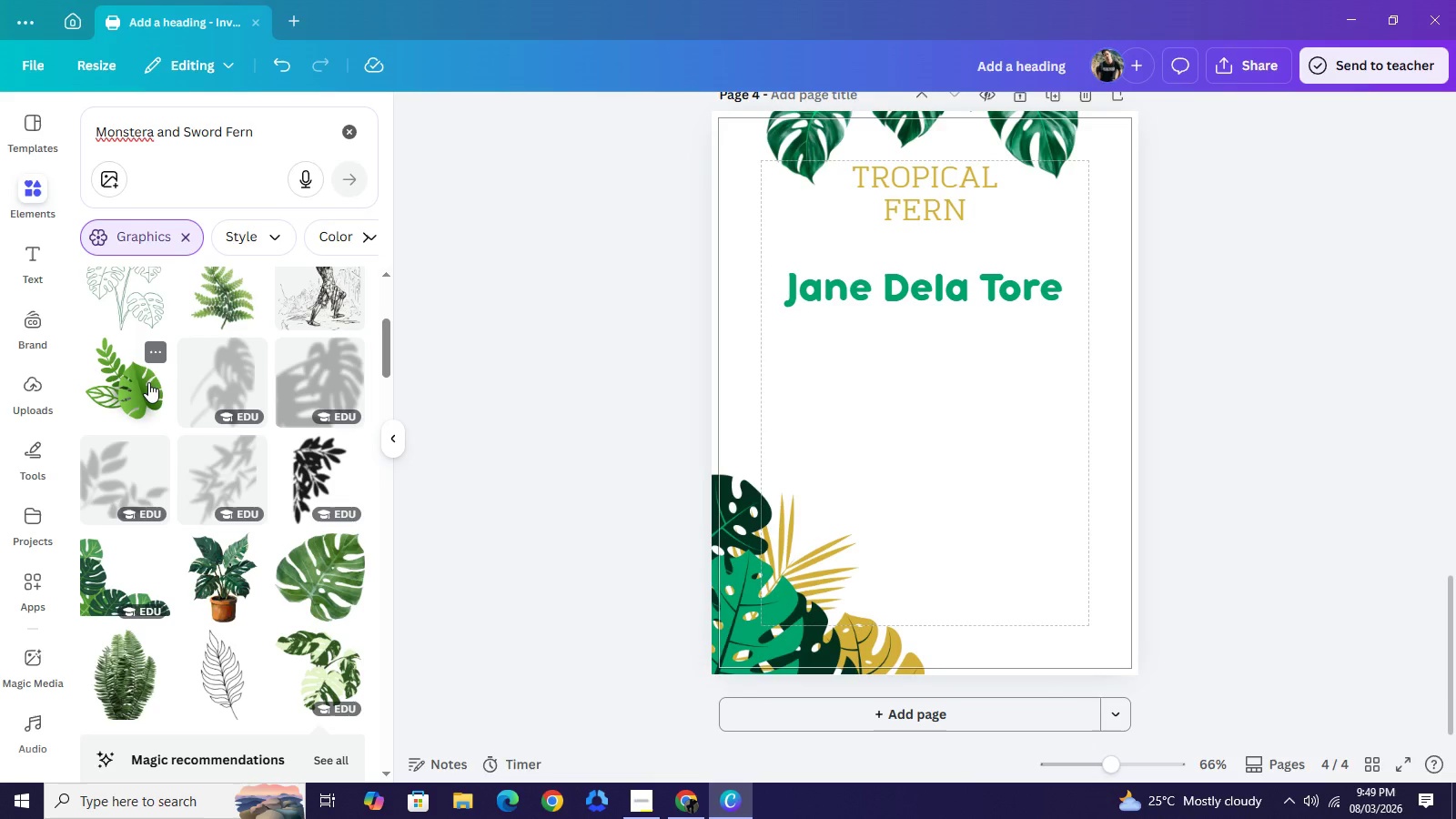 
left_click([148, 382])
 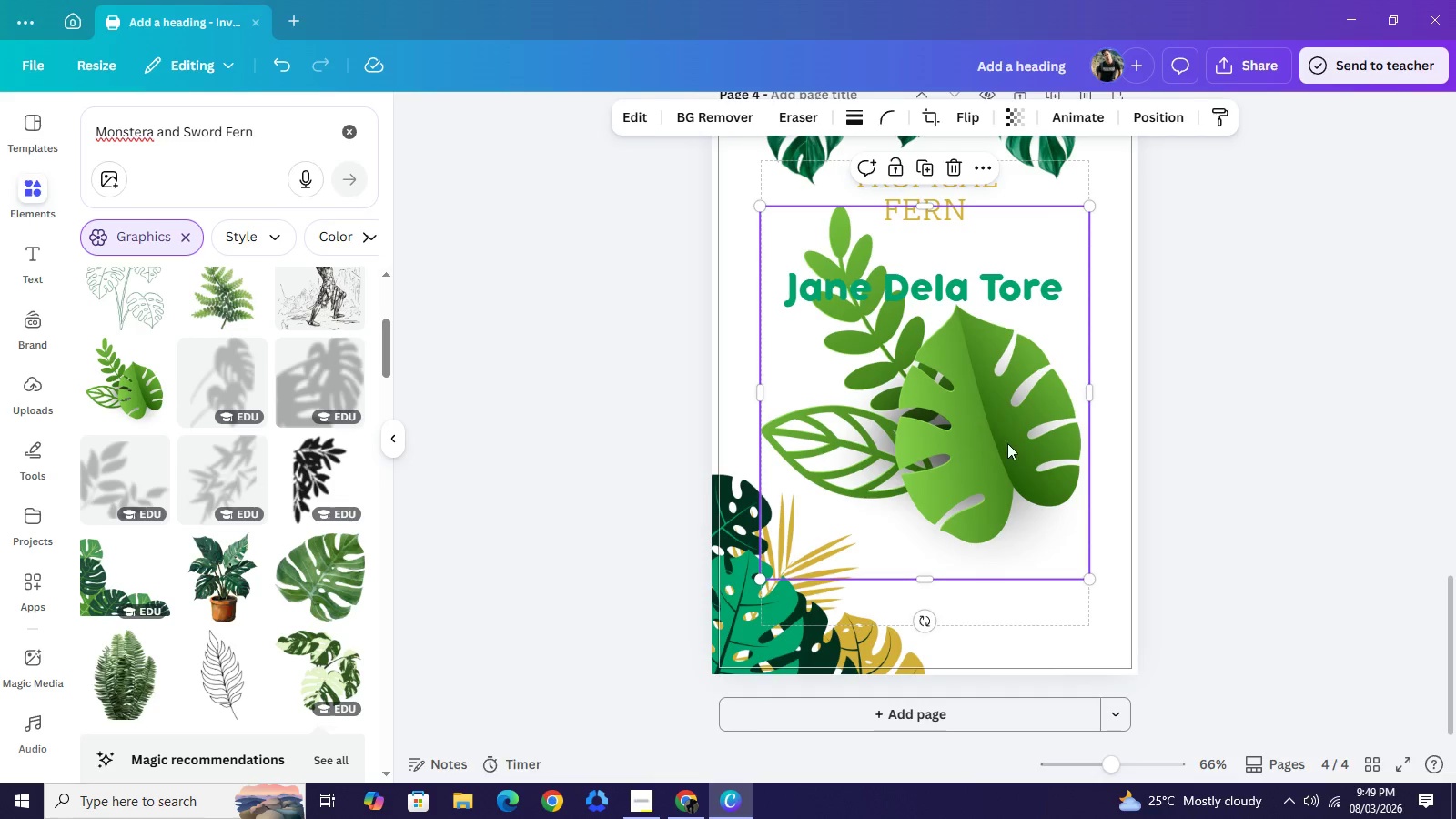 
left_click_drag(start_coordinate=[978, 422], to_coordinate=[1062, 561])
 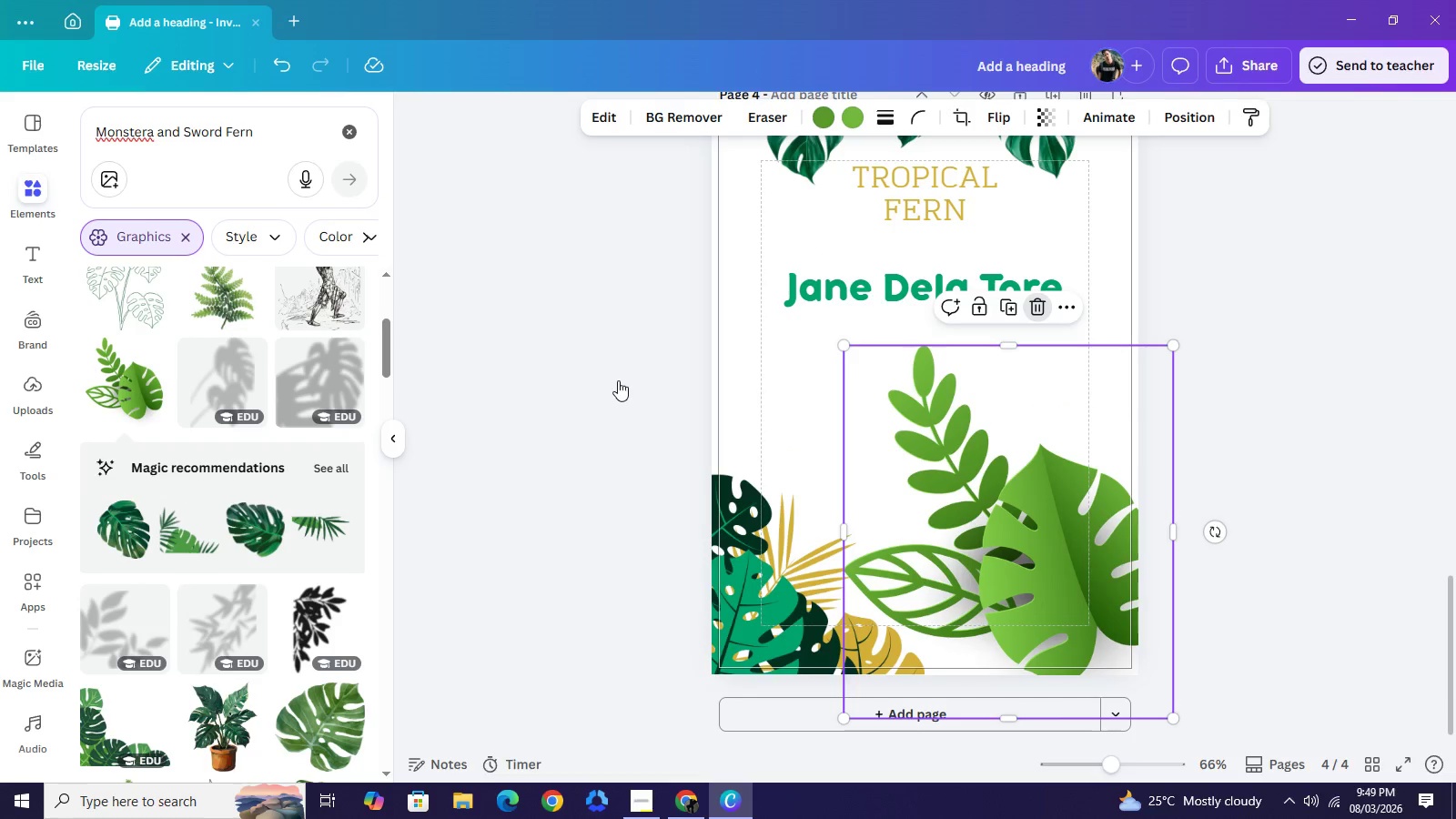 
mouse_move([249, 428])
 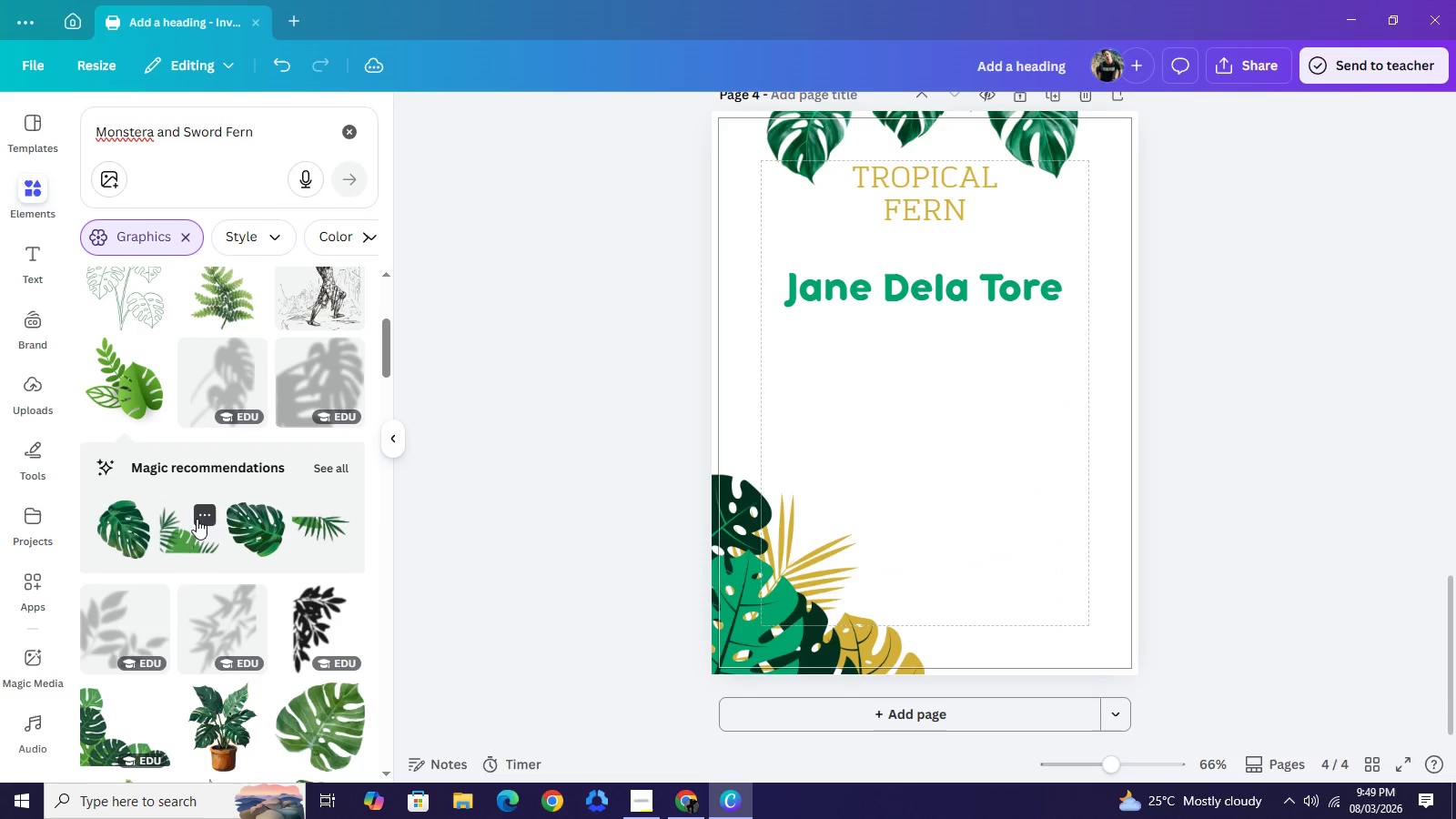 
left_click([197, 519])
 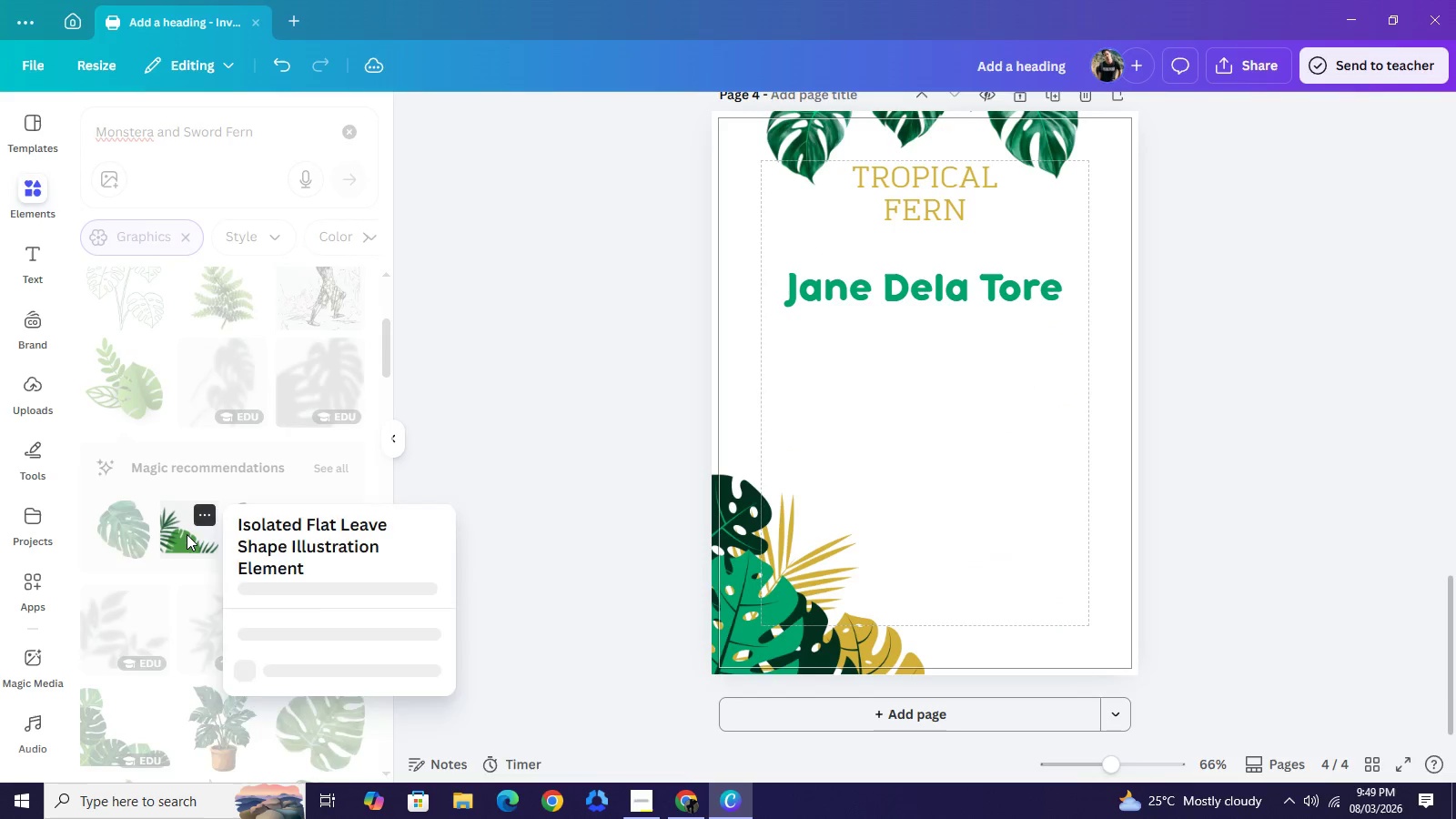 
left_click([187, 534])
 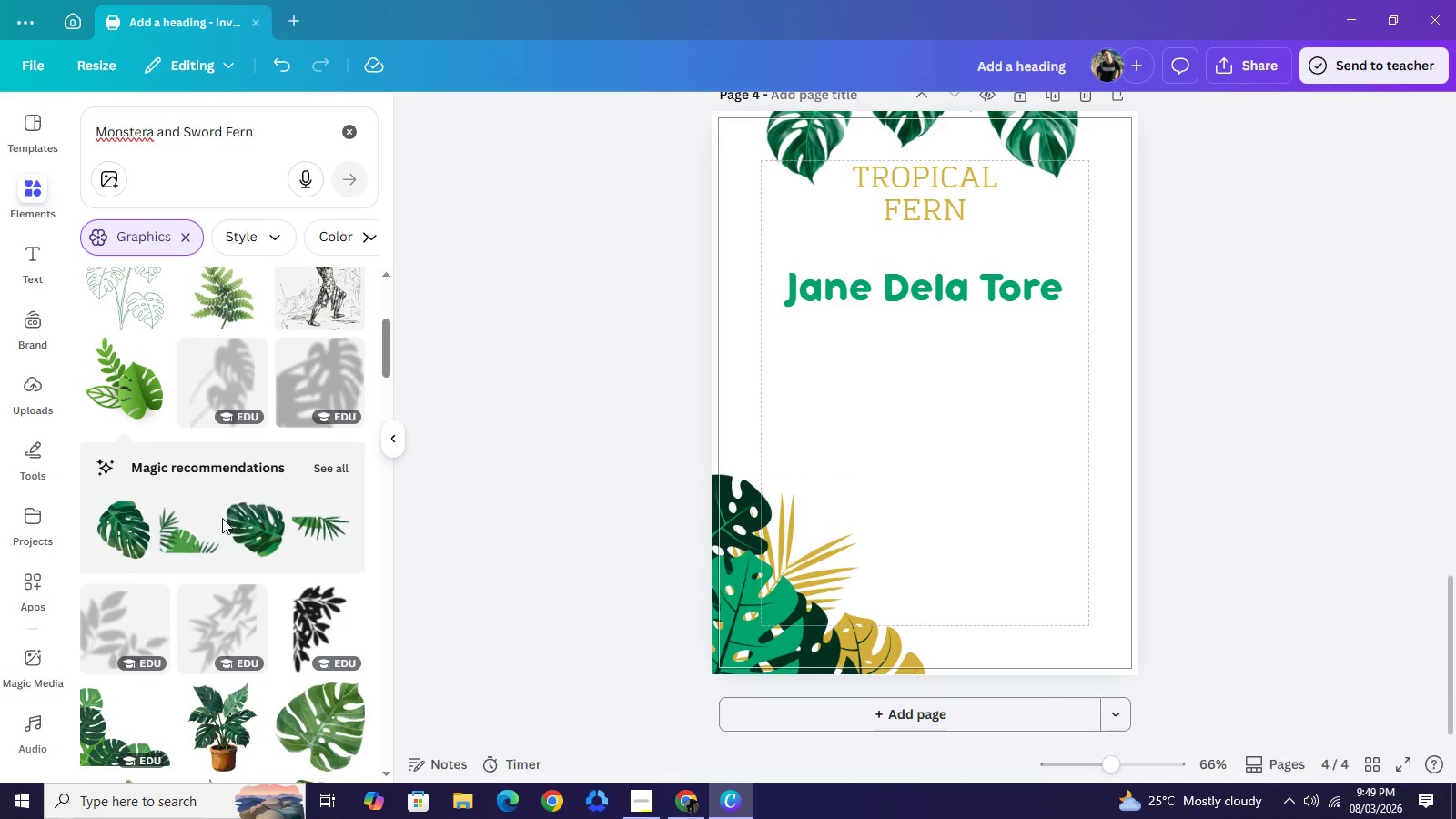 
left_click([202, 537])
 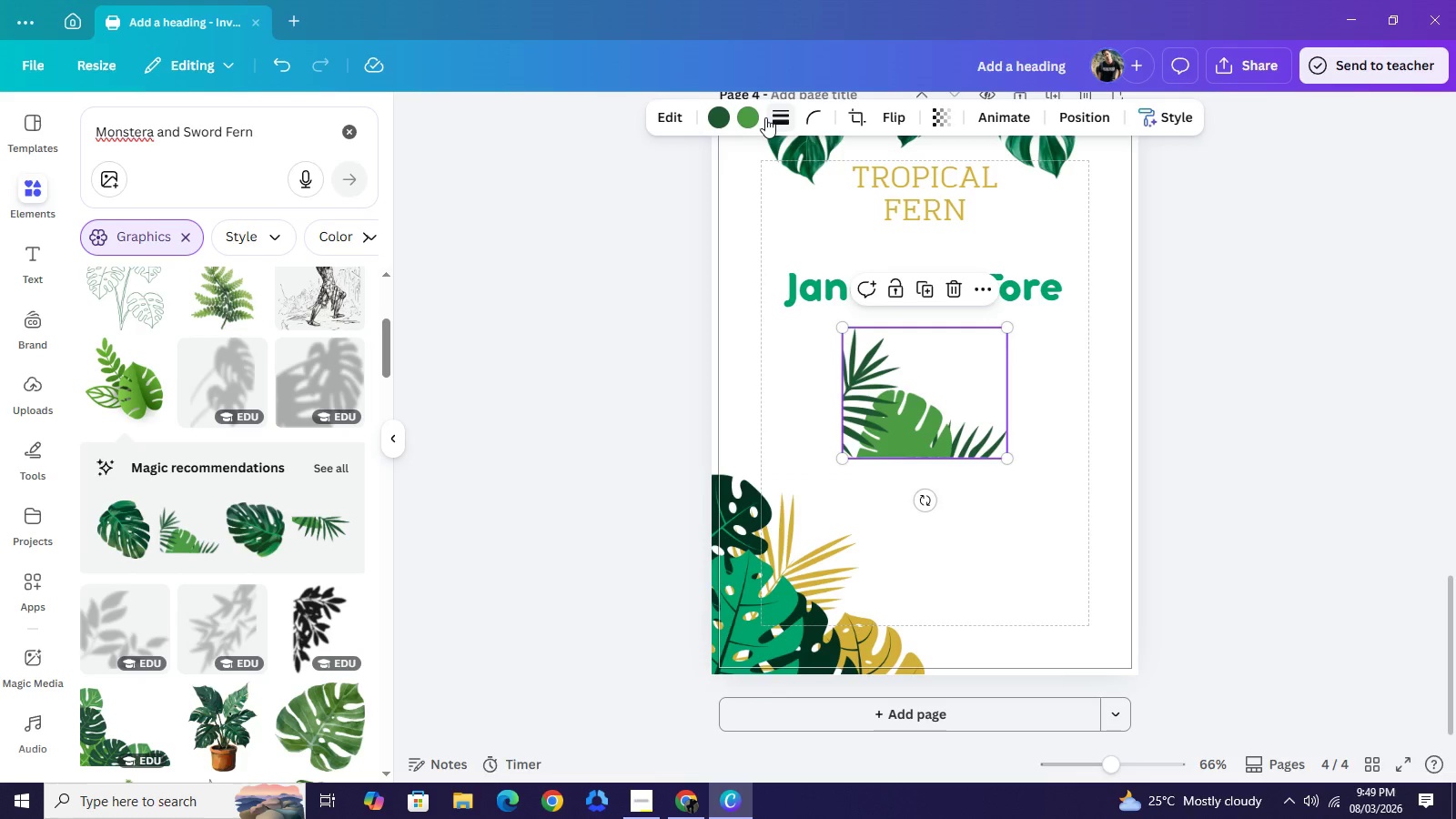 
left_click([755, 117])
 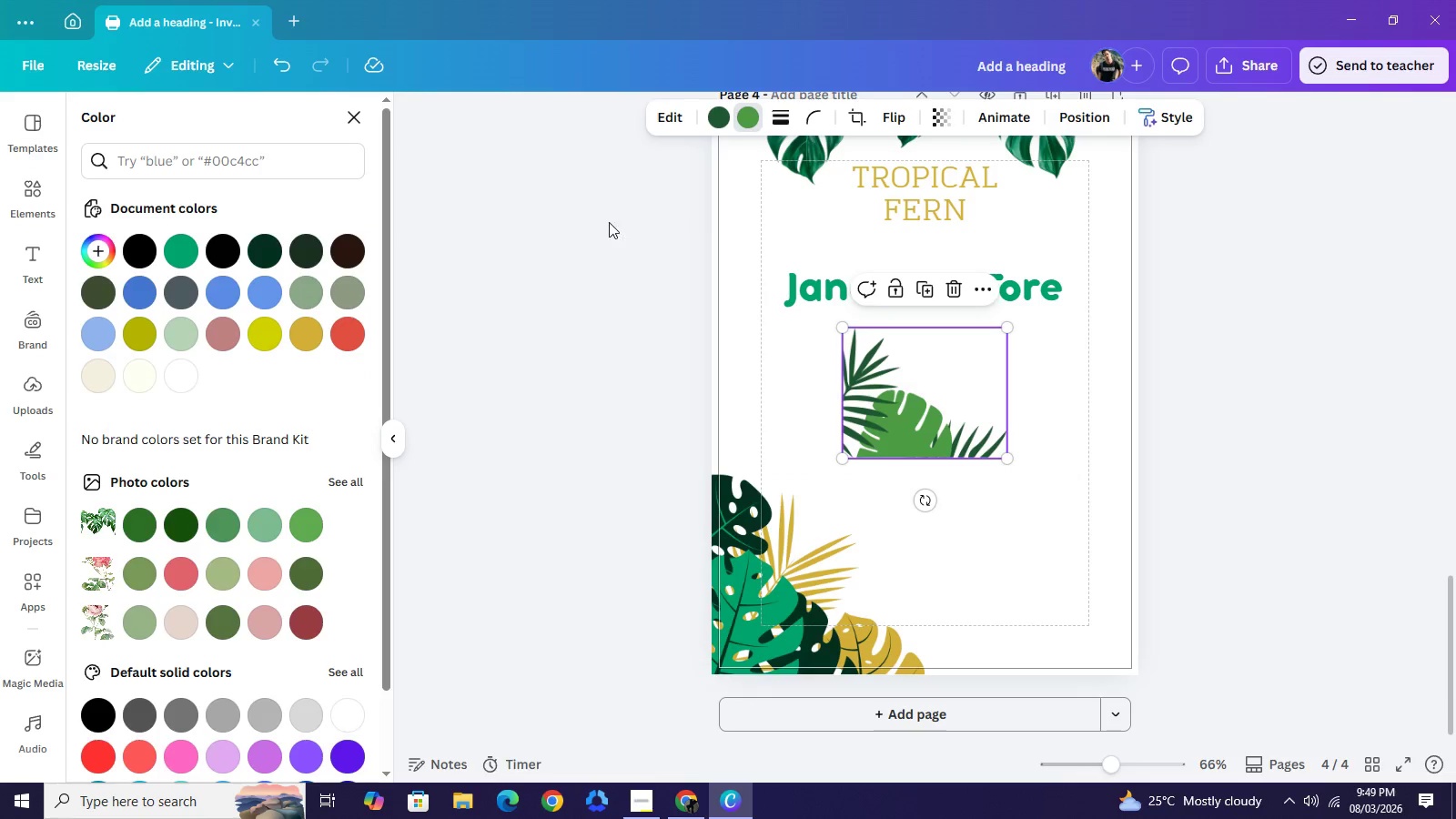 
left_click([187, 249])
 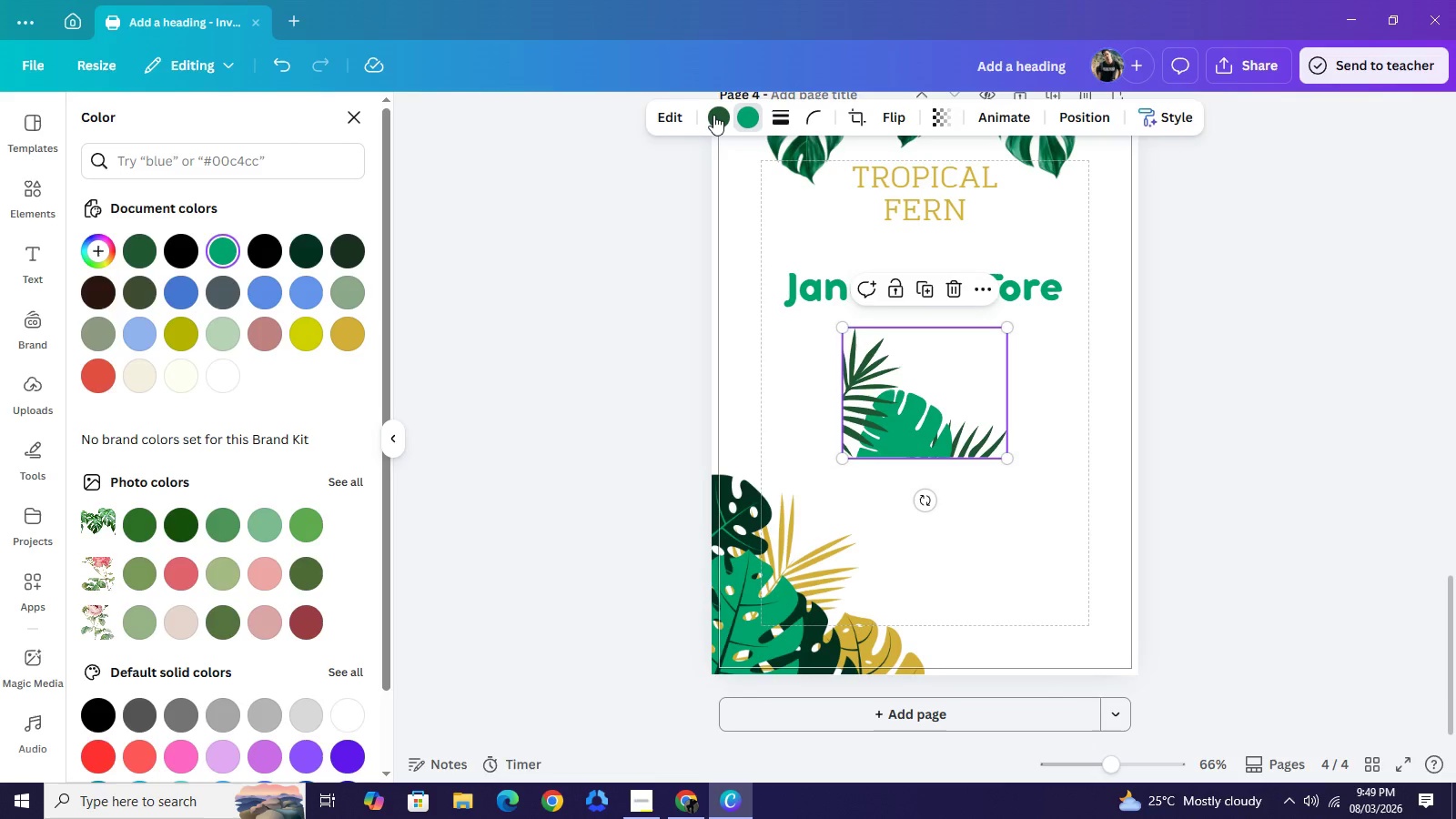 
left_click([713, 115])
 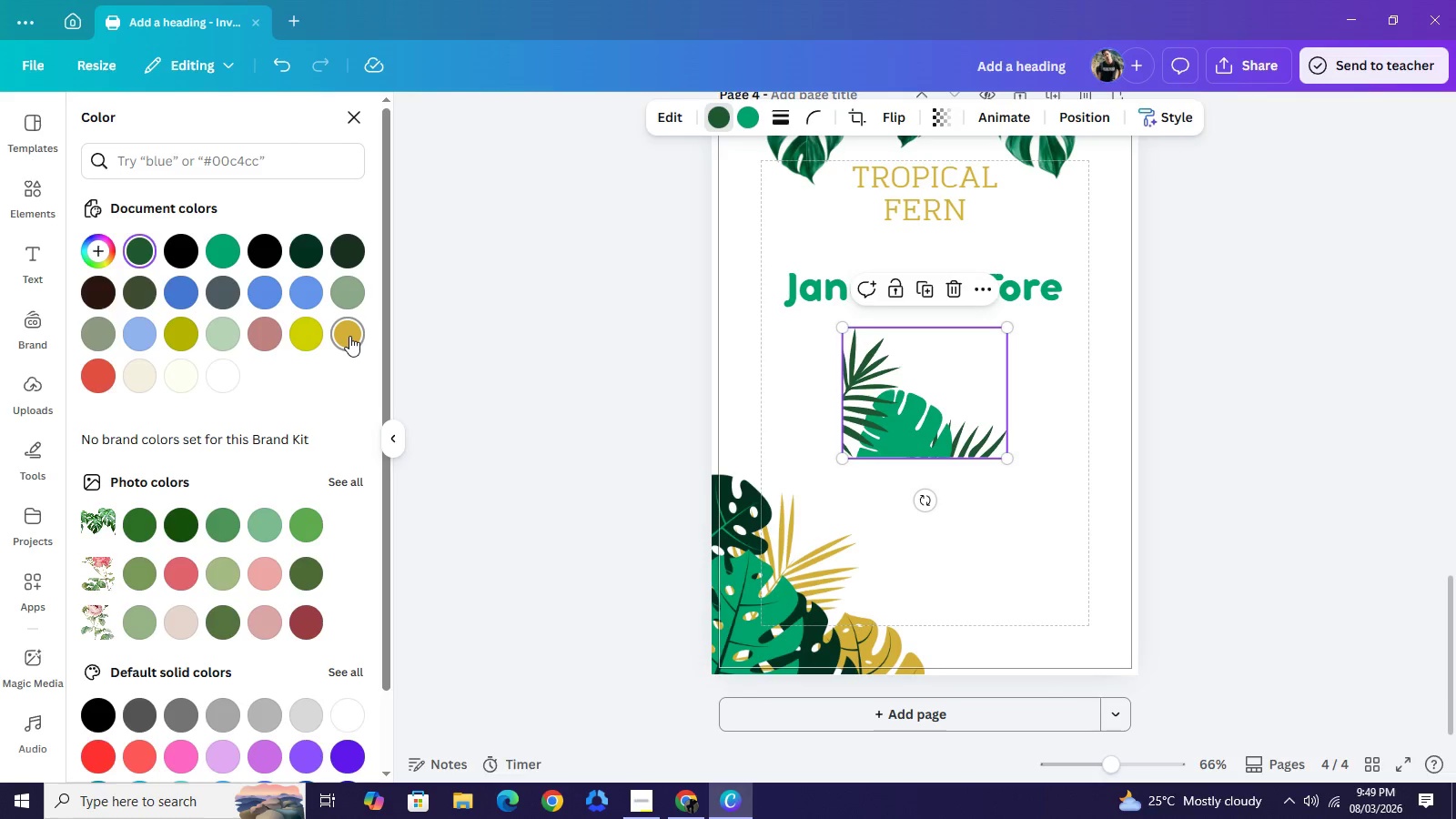 
left_click([349, 336])
 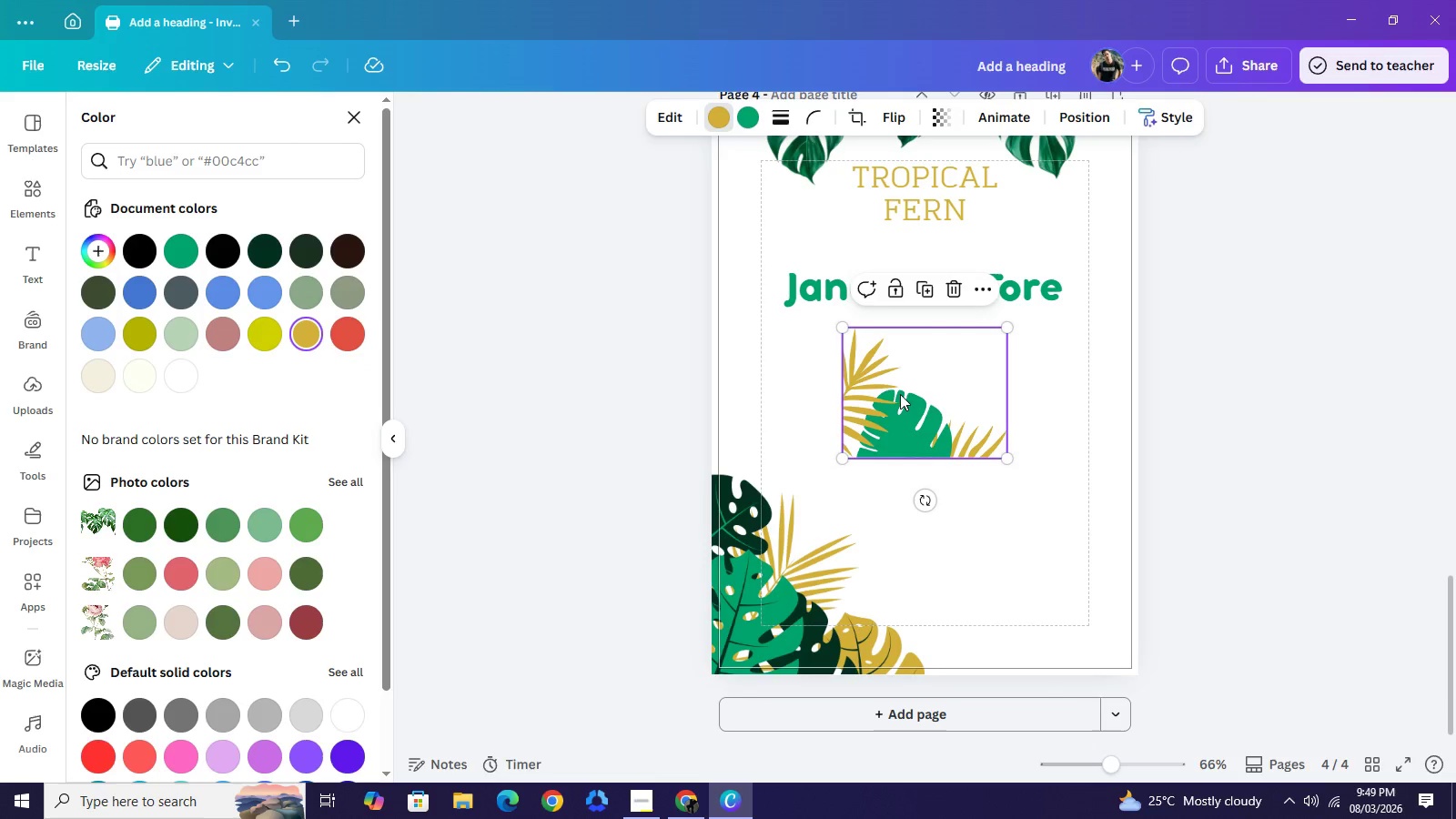 
left_click_drag(start_coordinate=[900, 394], to_coordinate=[1019, 506])
 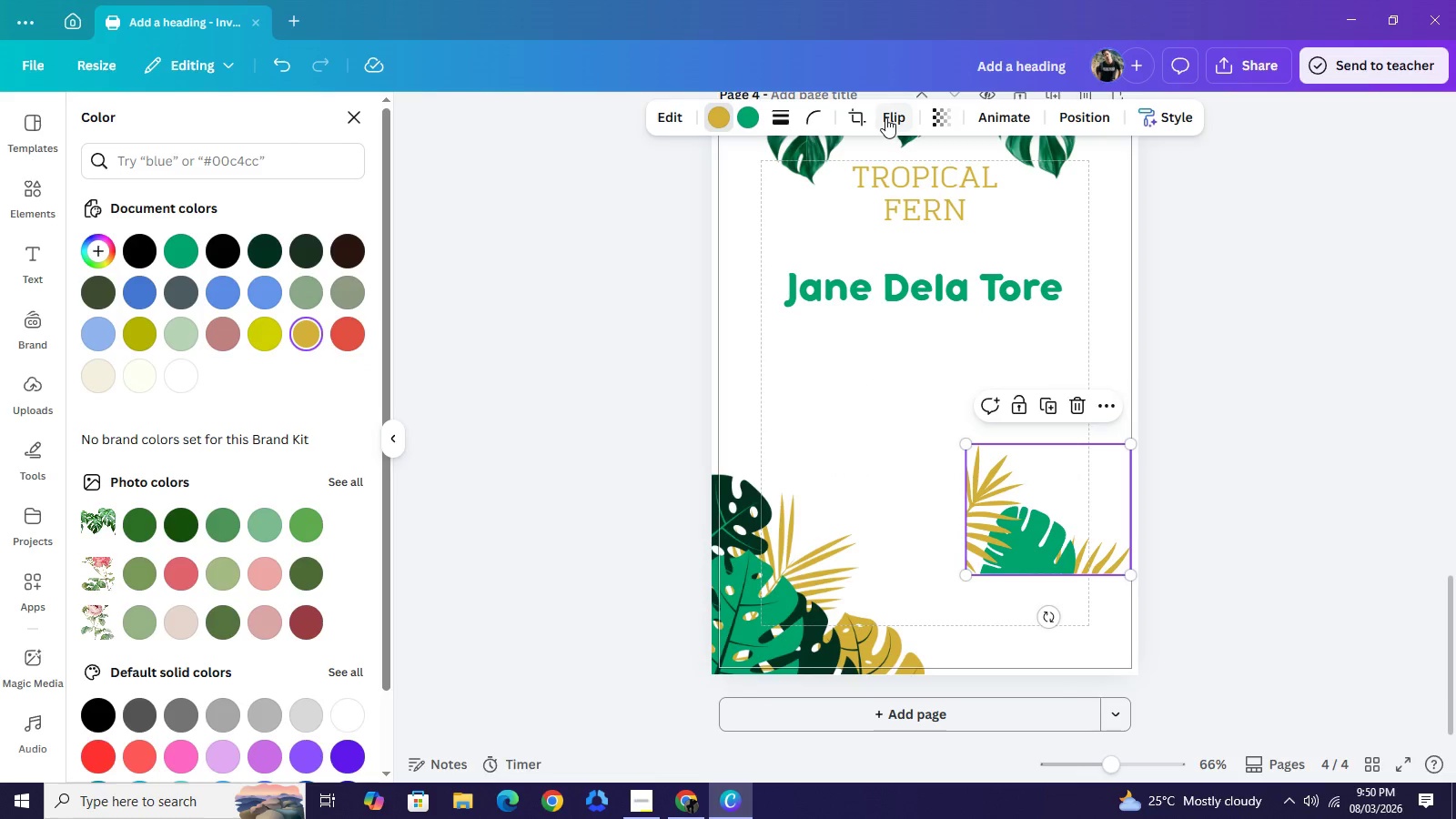 
left_click([885, 117])
 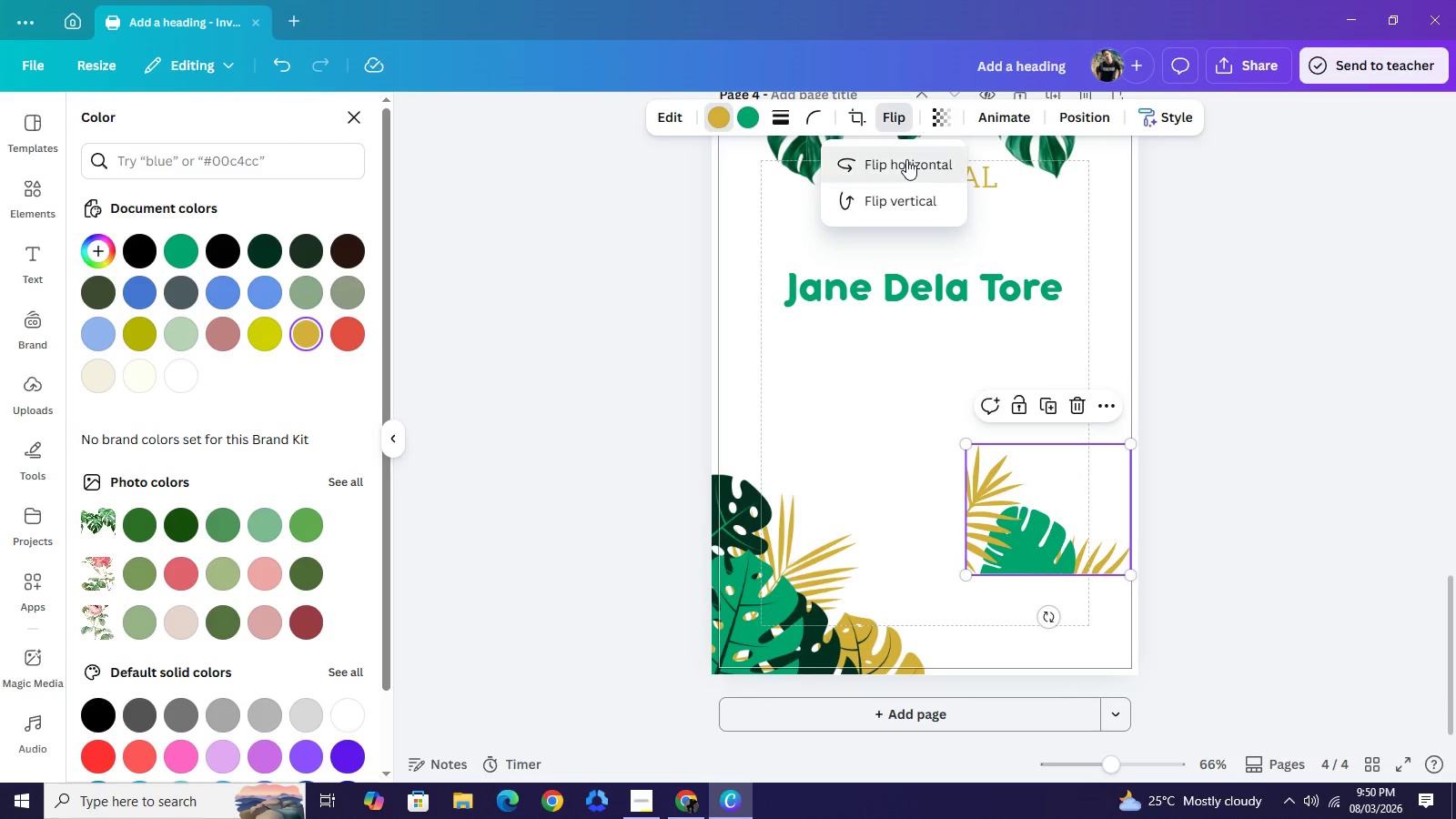 
left_click([906, 159])
 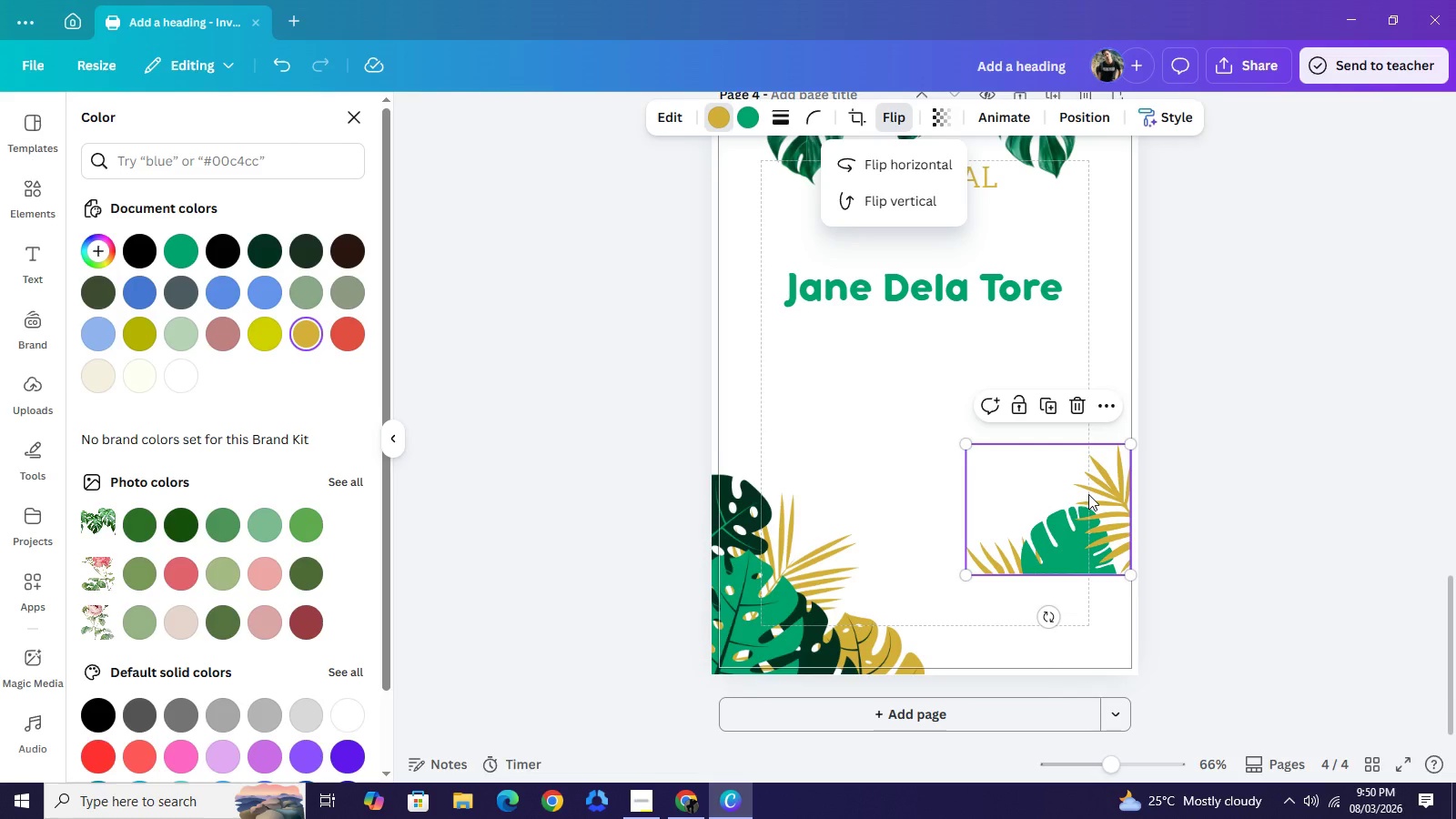 
left_click_drag(start_coordinate=[1088, 494], to_coordinate=[1092, 598])
 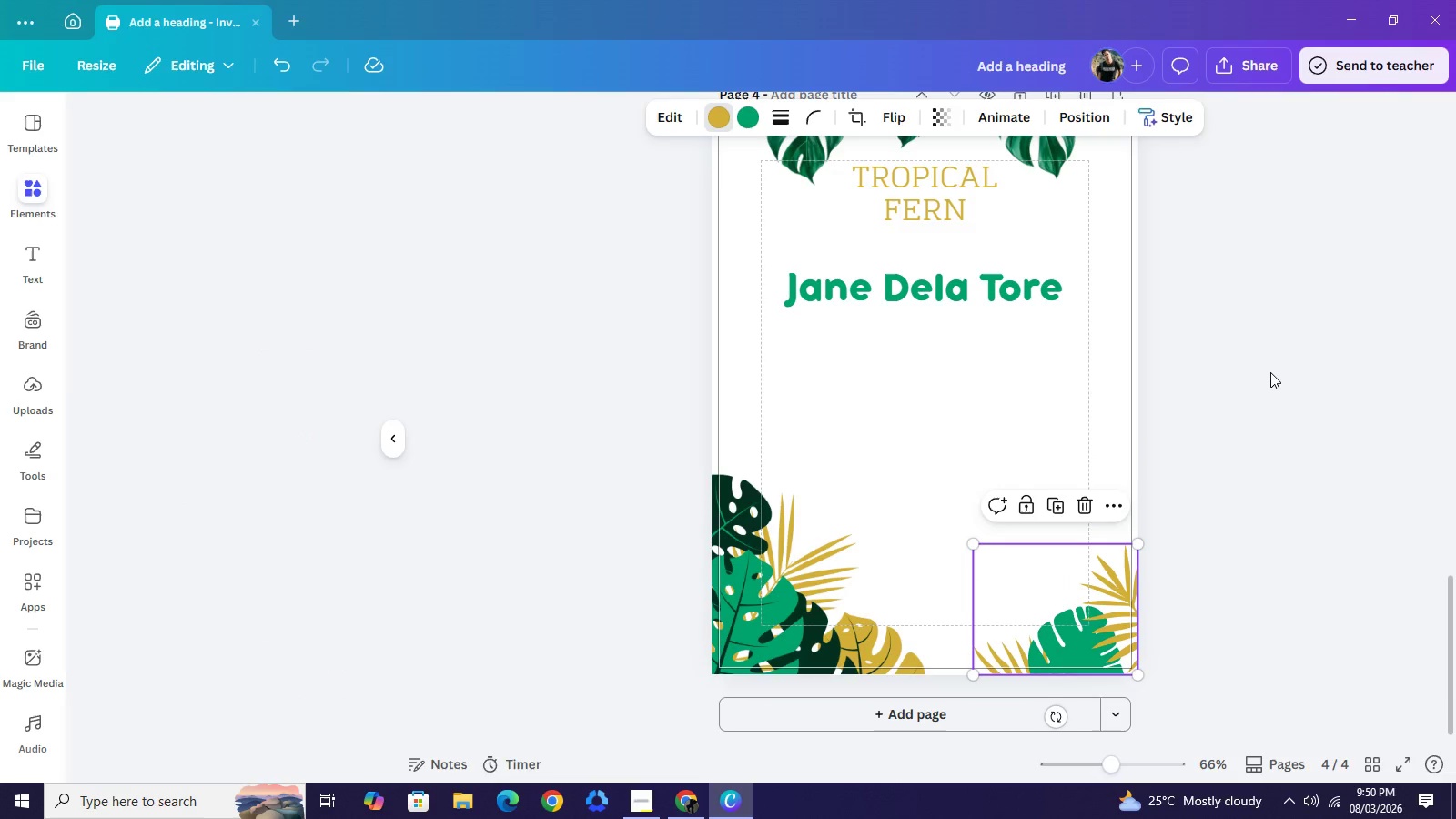 
left_click([1270, 372])
 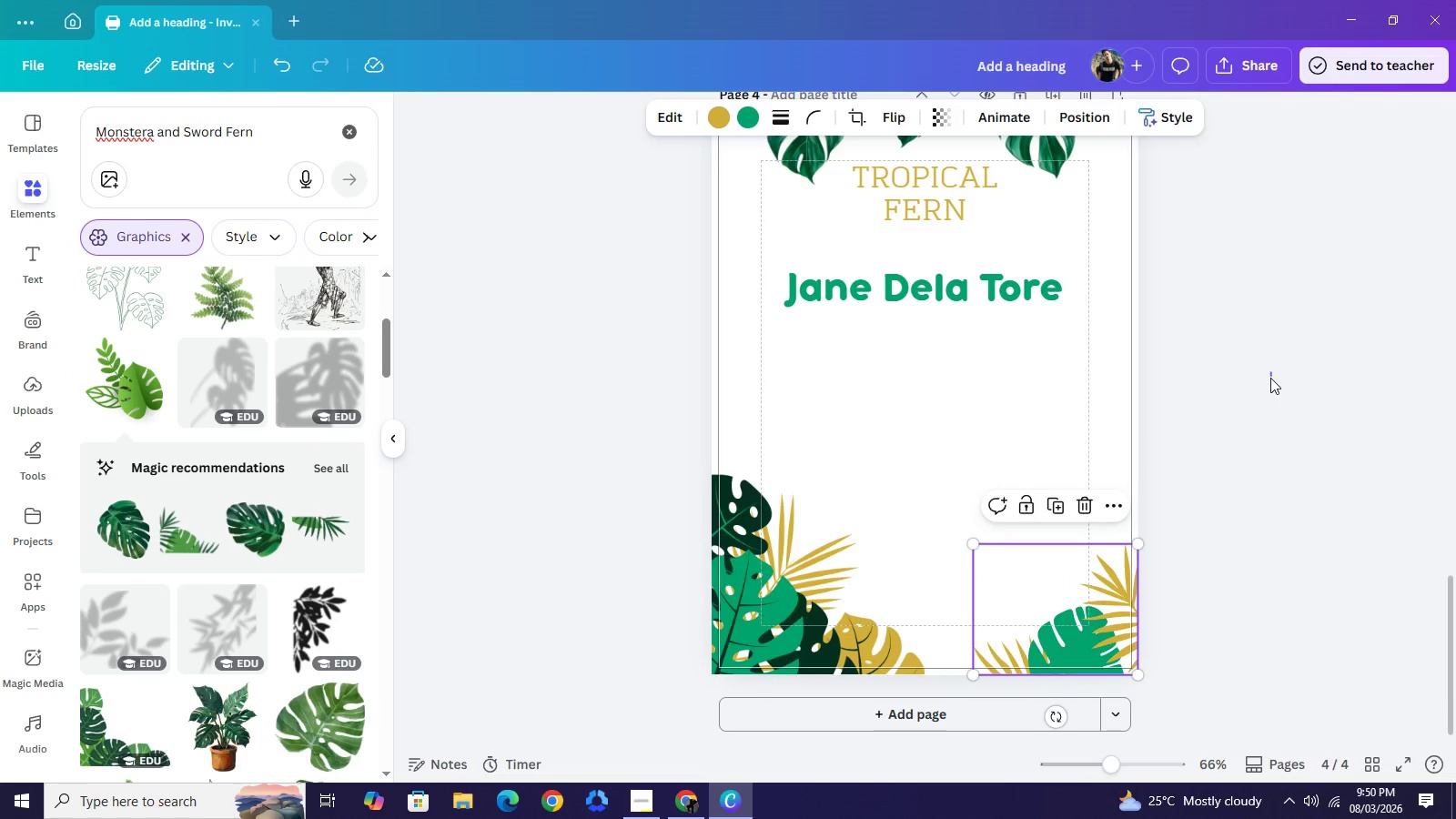 
left_click_drag(start_coordinate=[1270, 372], to_coordinate=[1270, 377])
 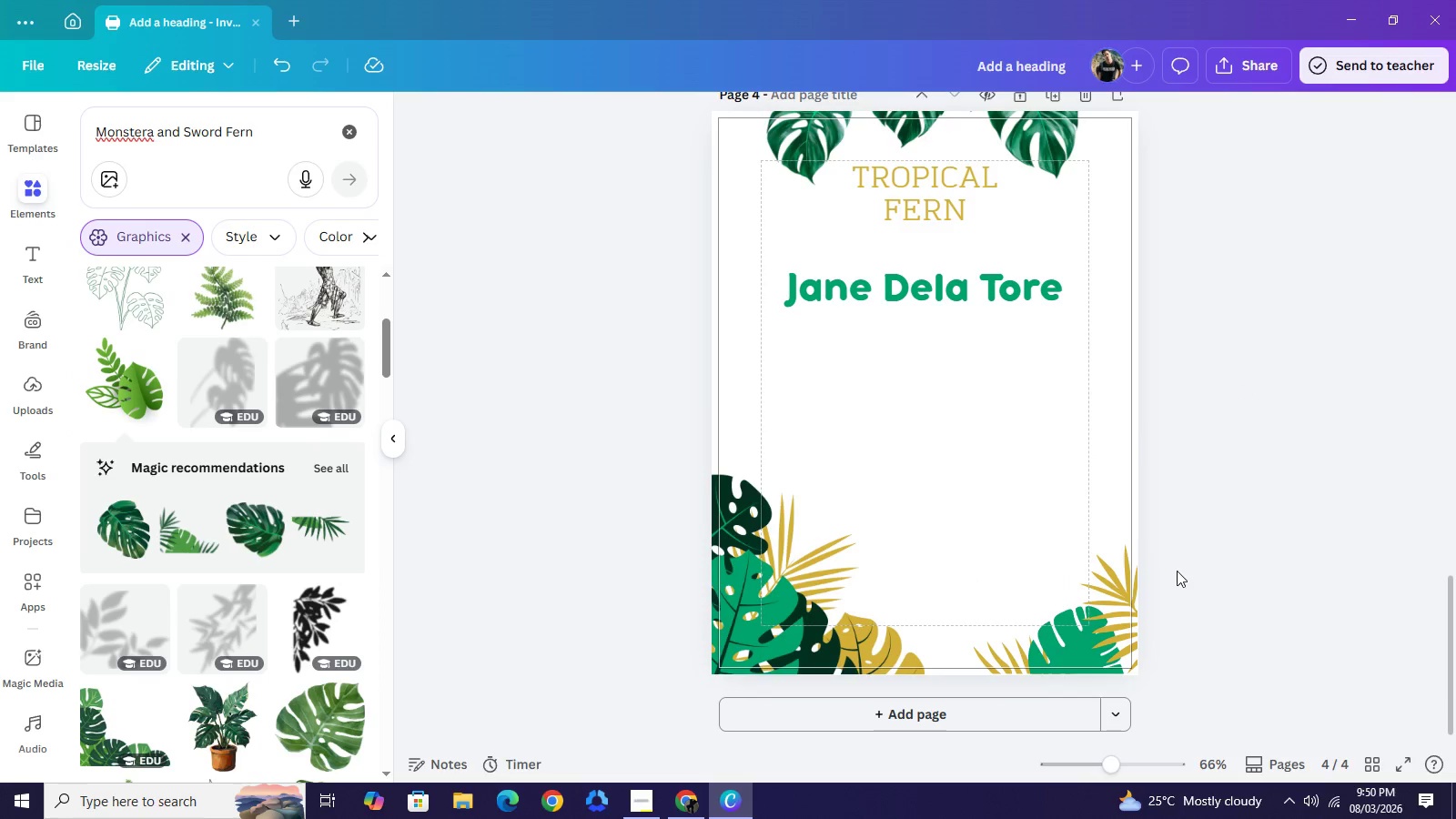 
scroll: coordinate [1188, 392], scroll_direction: up, amount: 1.0
 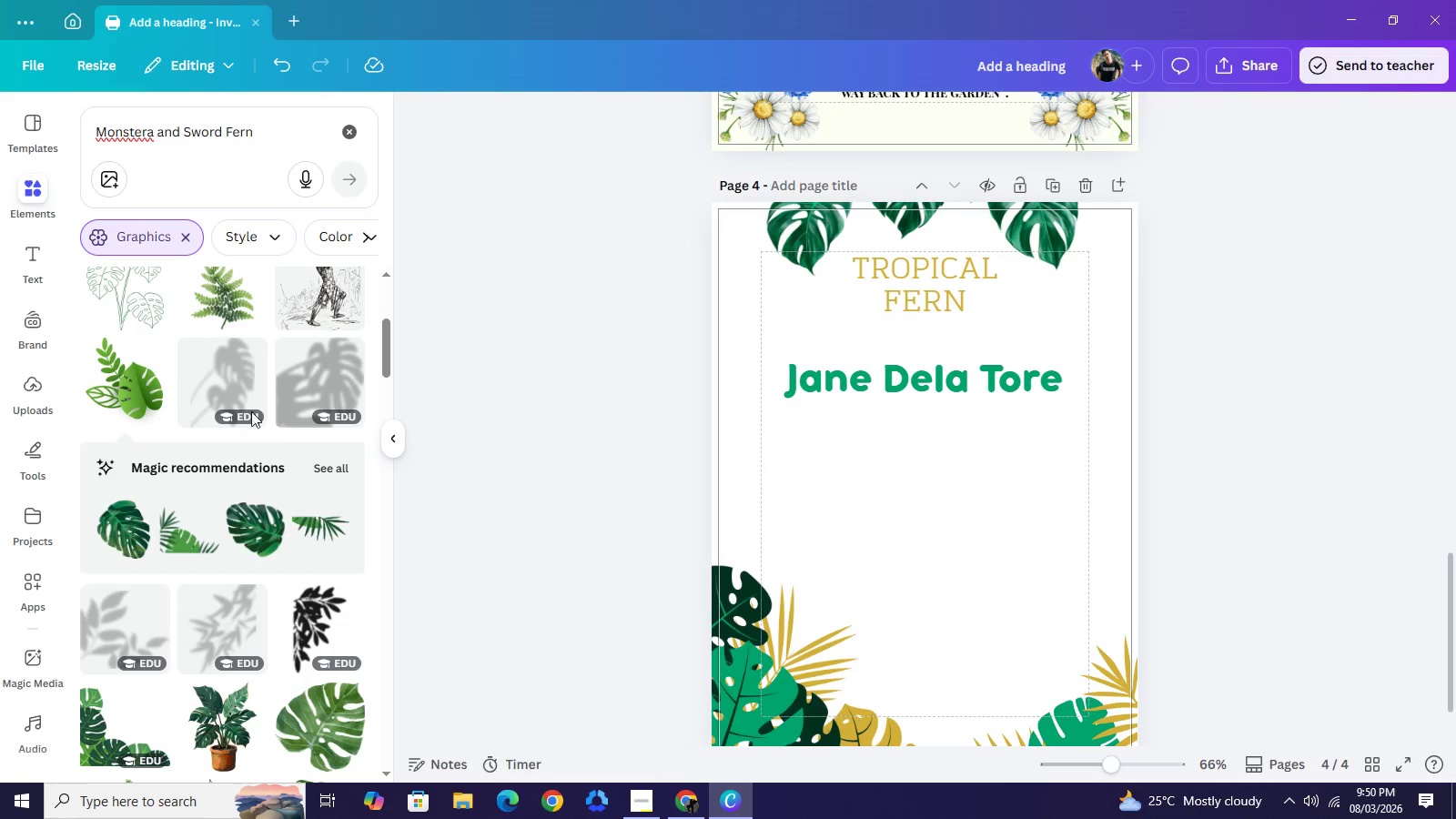 
left_click([236, 381])
 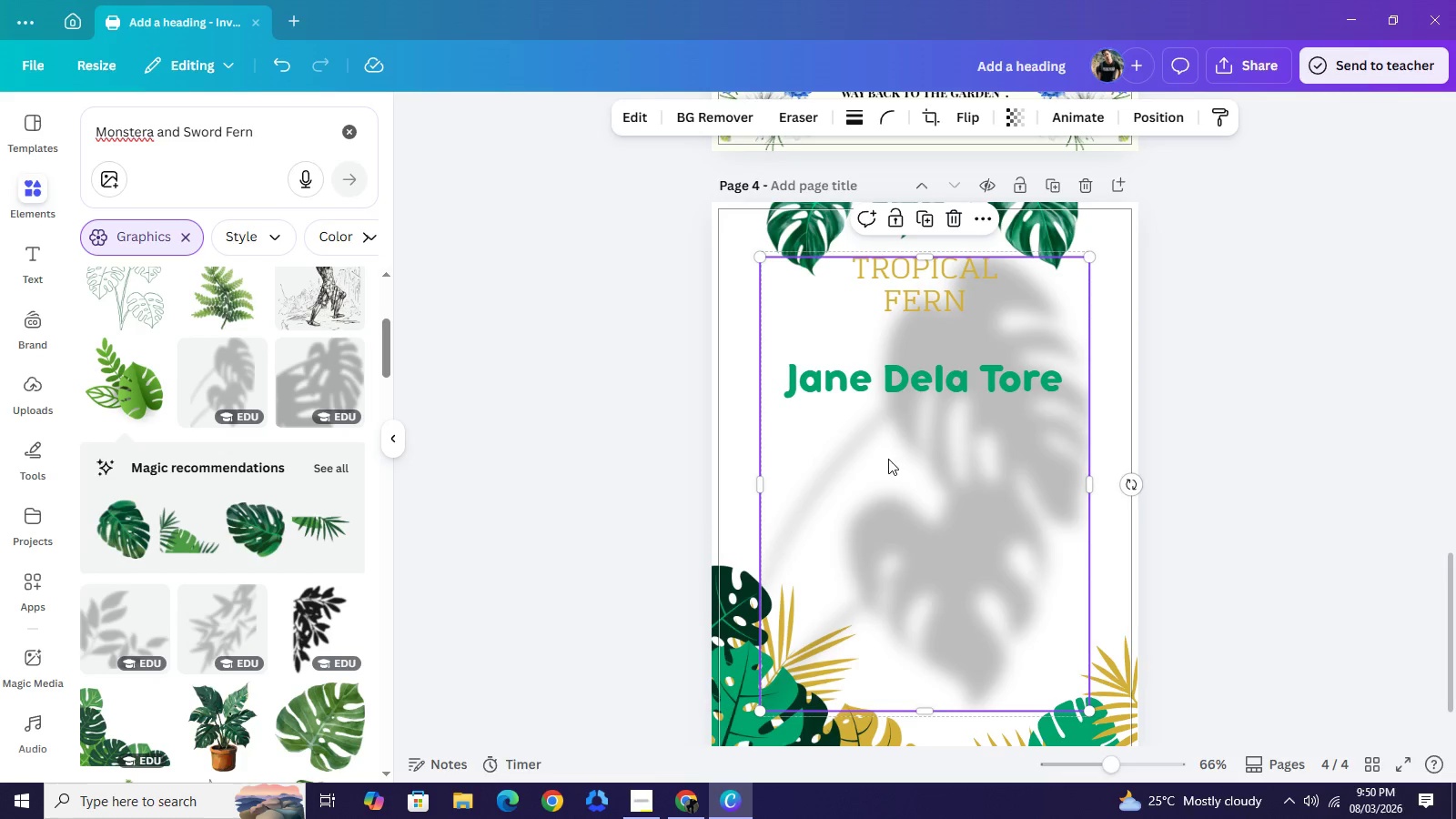 
left_click_drag(start_coordinate=[892, 459], to_coordinate=[835, 436])
 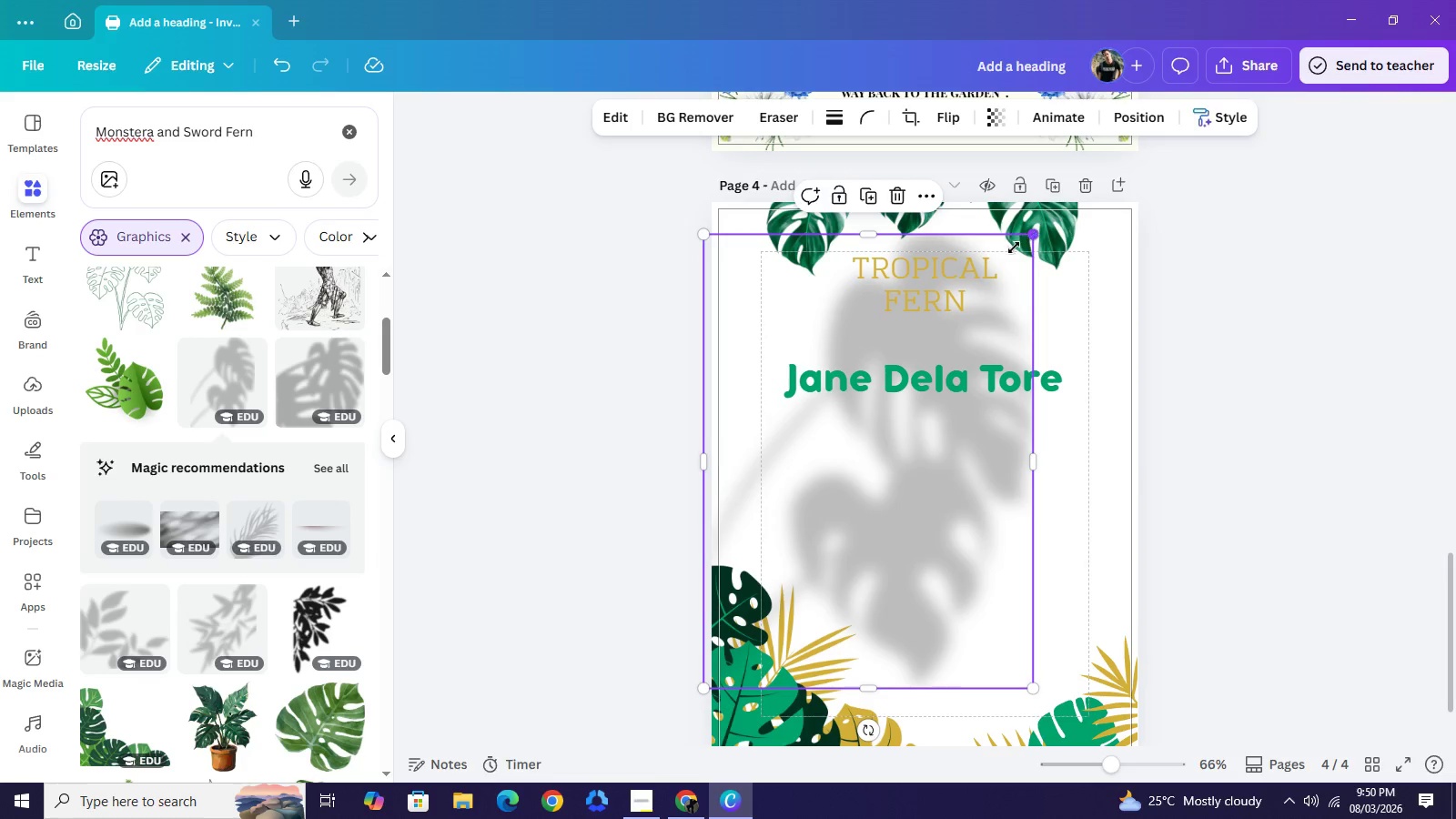 
left_click_drag(start_coordinate=[1033, 235], to_coordinate=[818, 434])
 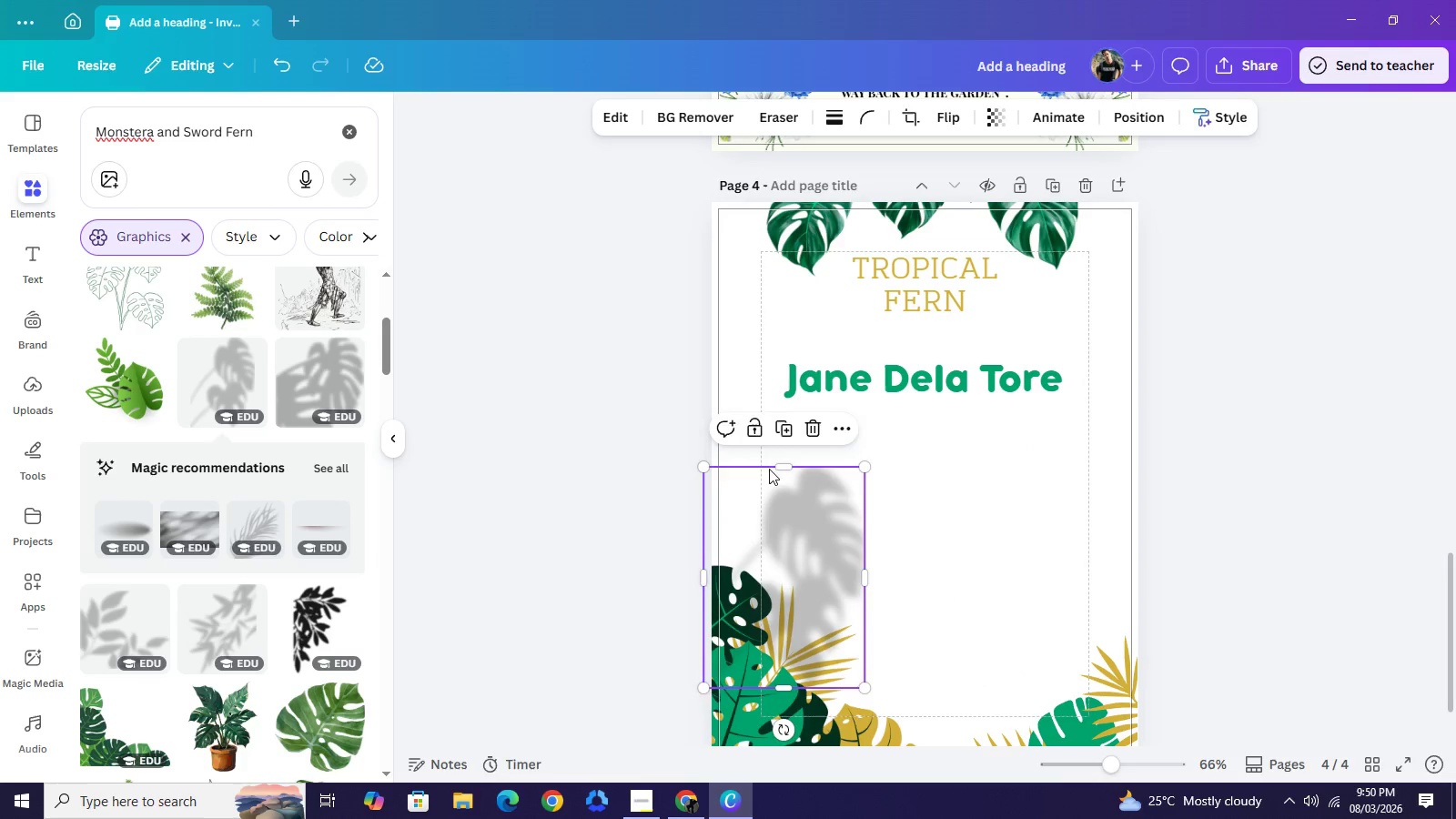 
left_click_drag(start_coordinate=[774, 520], to_coordinate=[779, 254])
 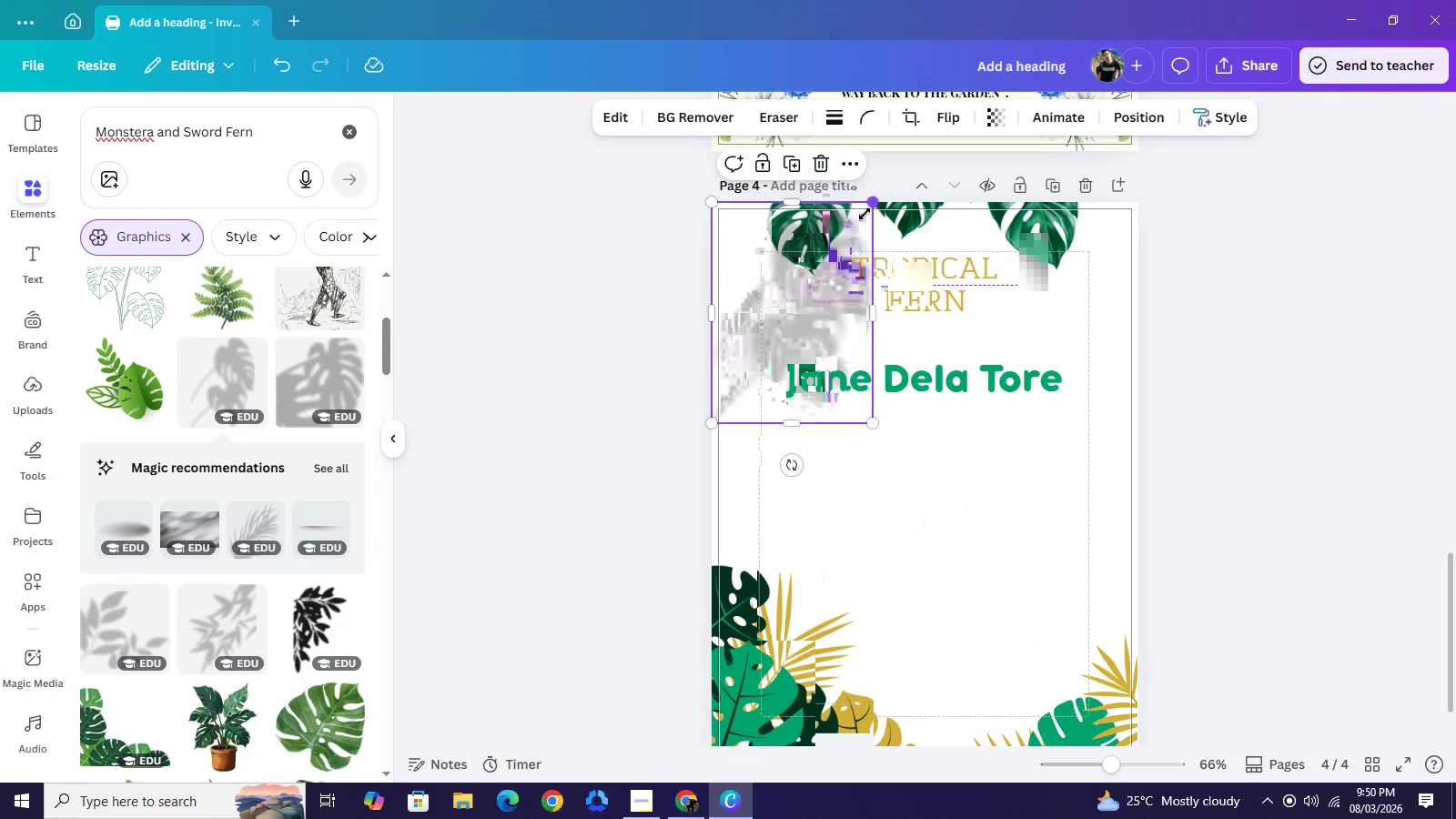 
left_click_drag(start_coordinate=[871, 203], to_coordinate=[802, 293])
 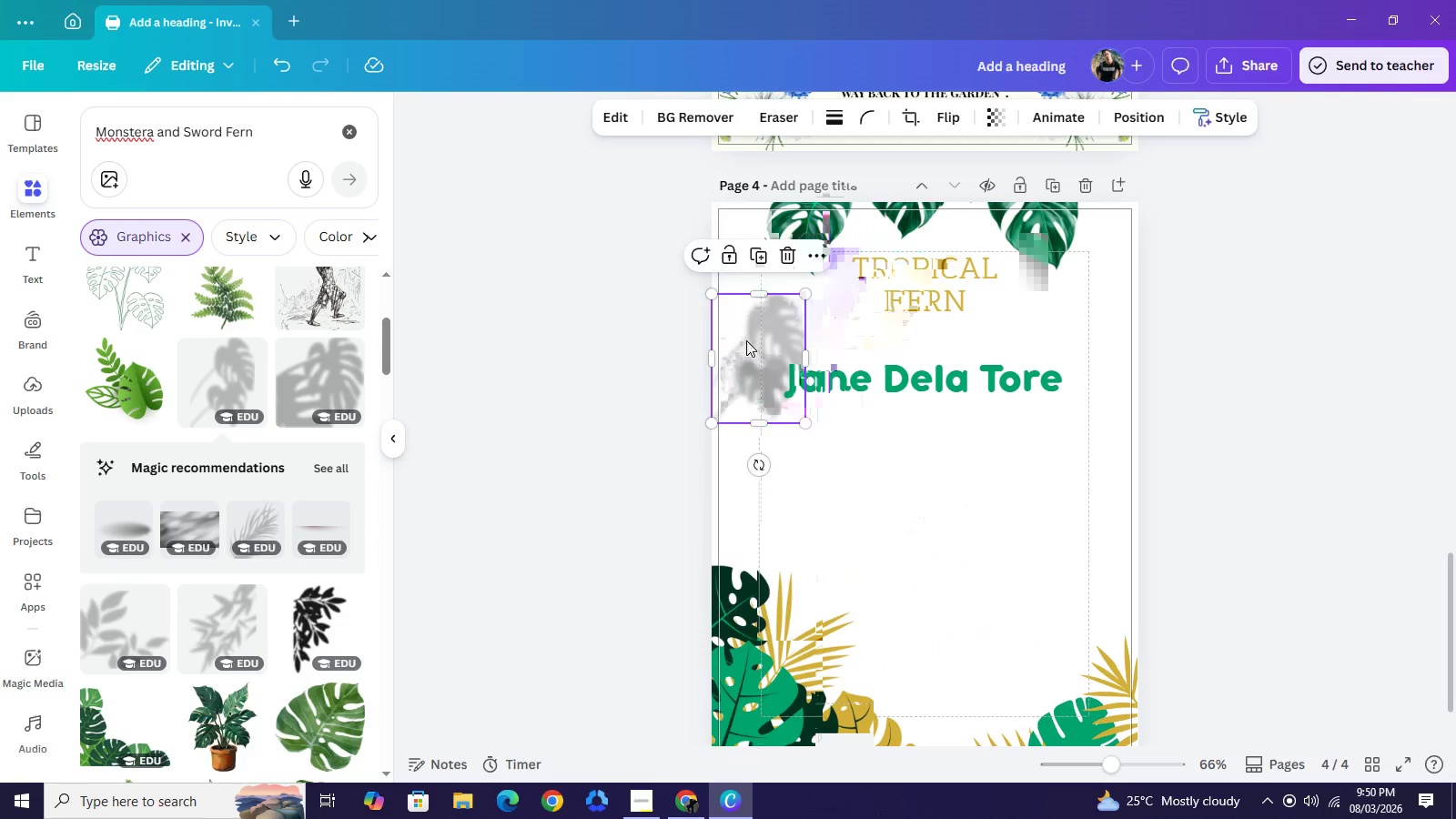 
left_click_drag(start_coordinate=[747, 360], to_coordinate=[747, 331])
 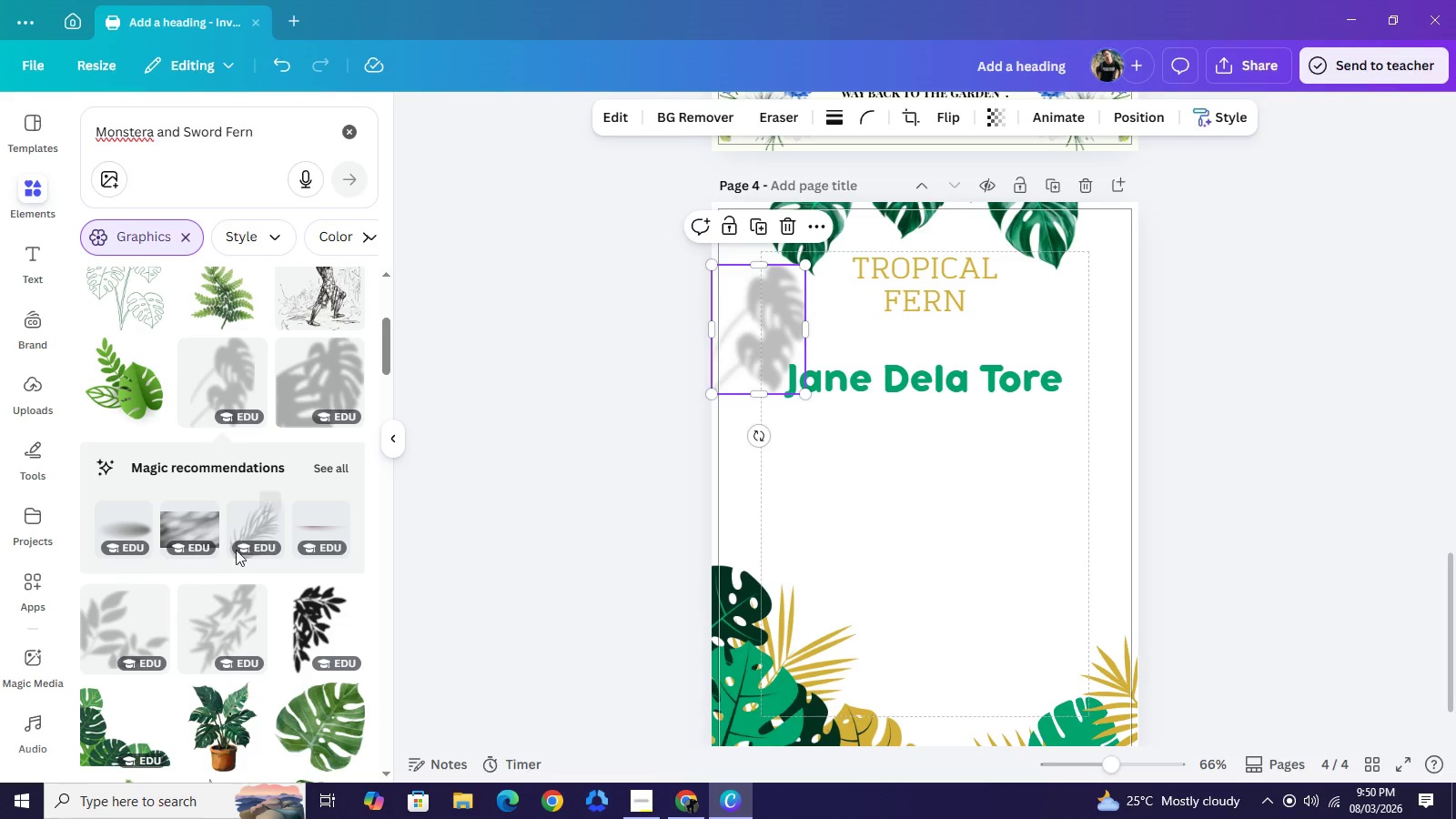 
left_click([251, 525])
 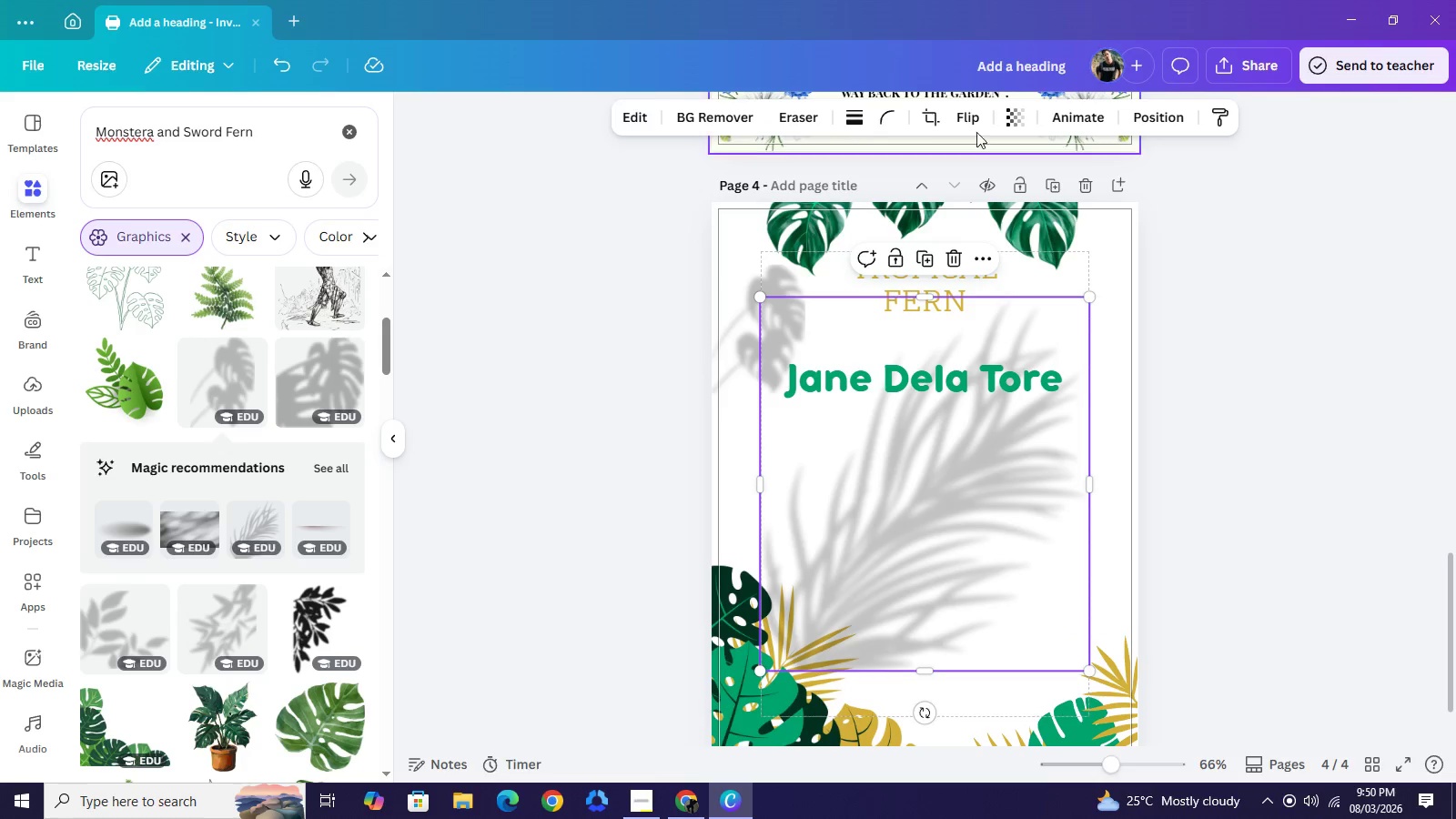 
left_click([973, 119])
 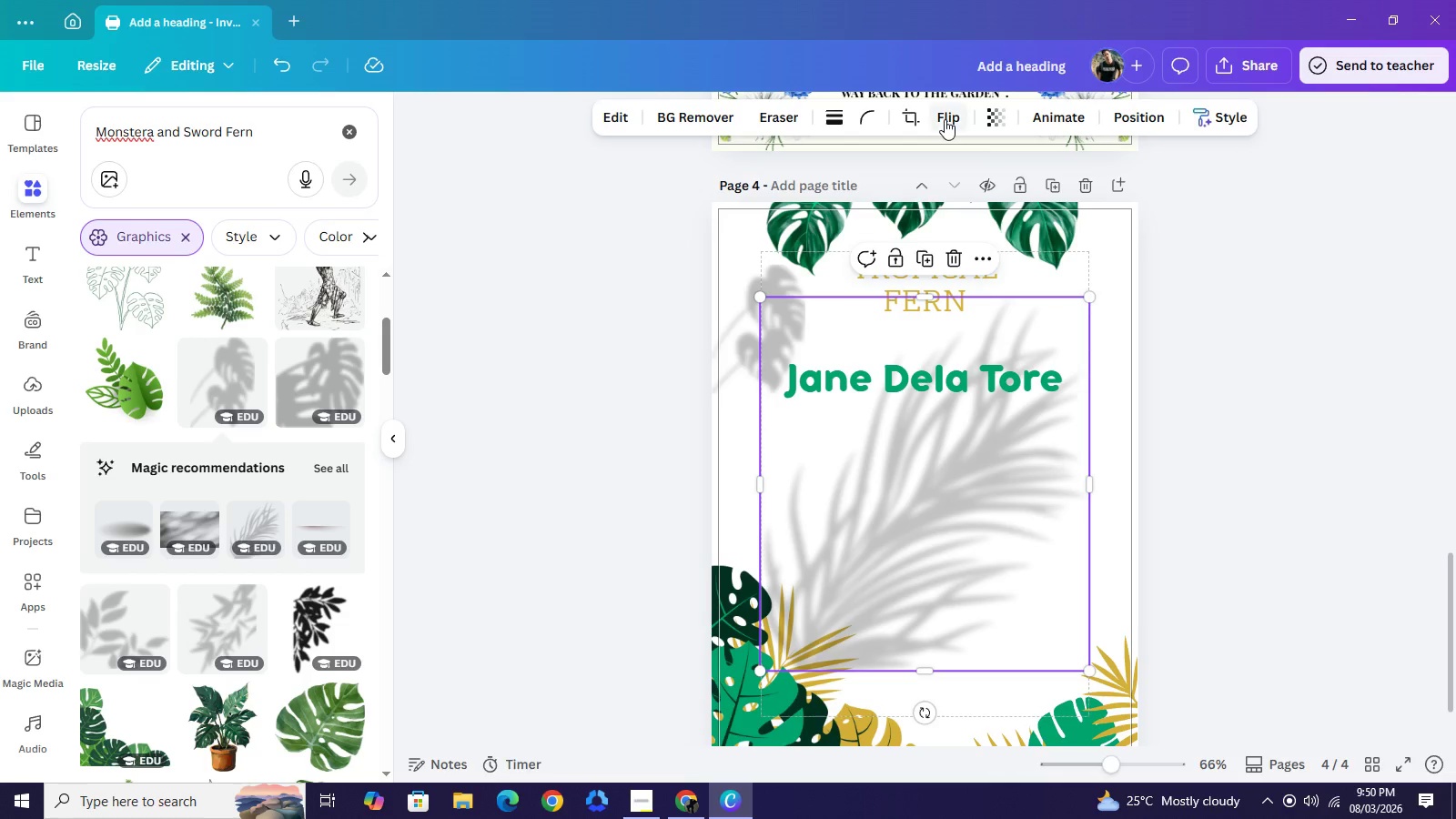 
left_click([945, 119])
 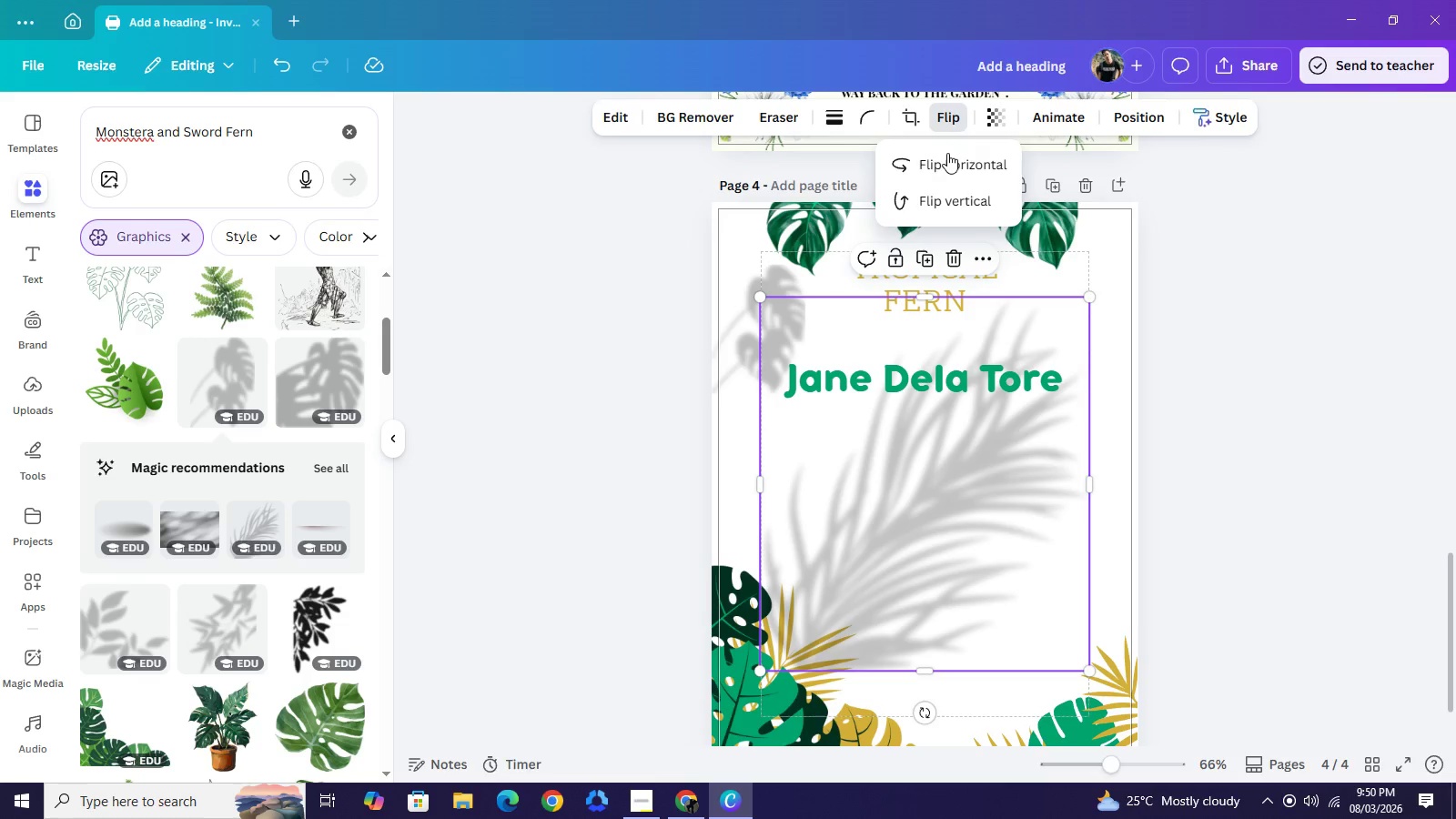 
left_click([947, 153])
 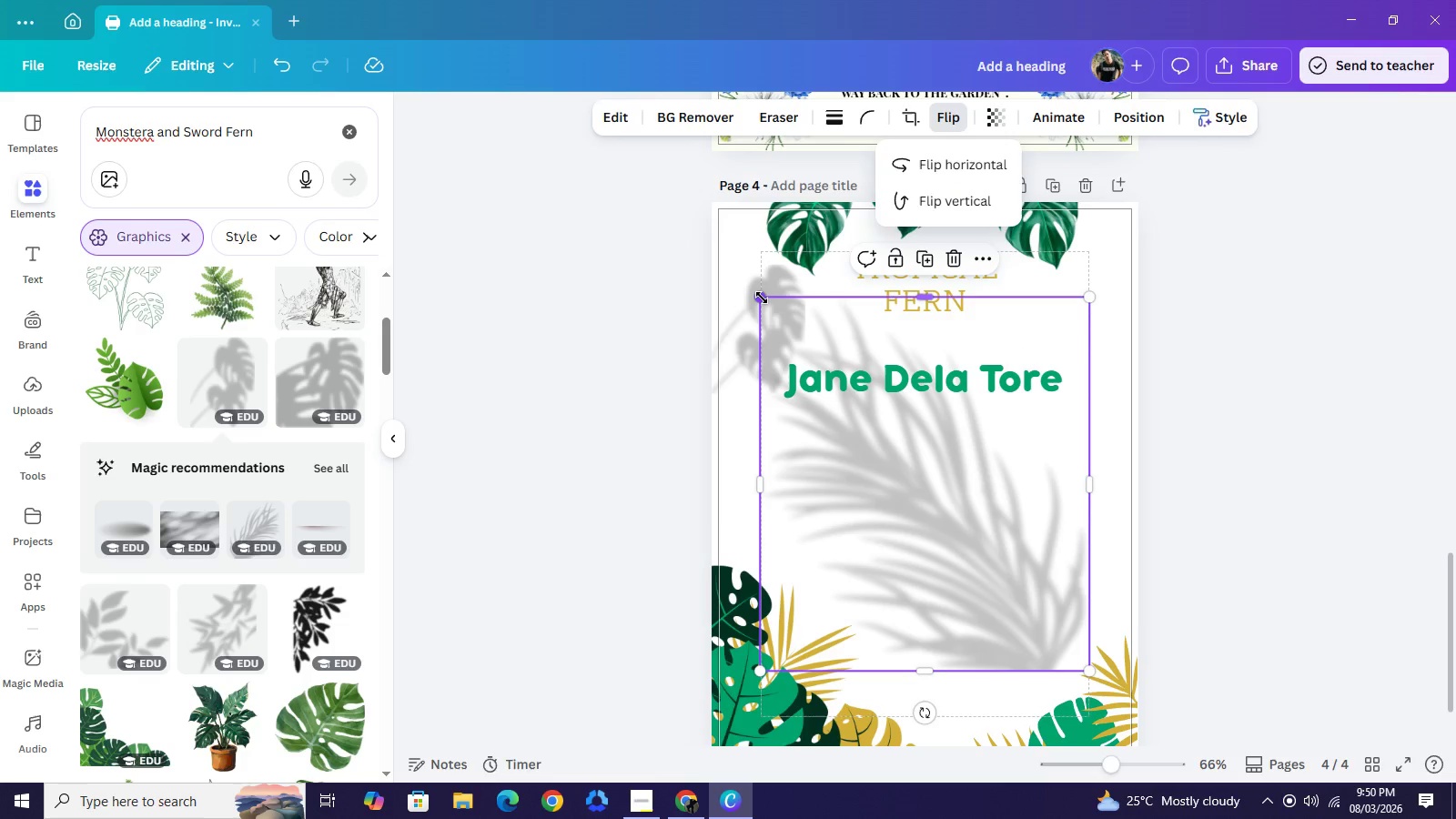 
left_click_drag(start_coordinate=[762, 298], to_coordinate=[981, 490])
 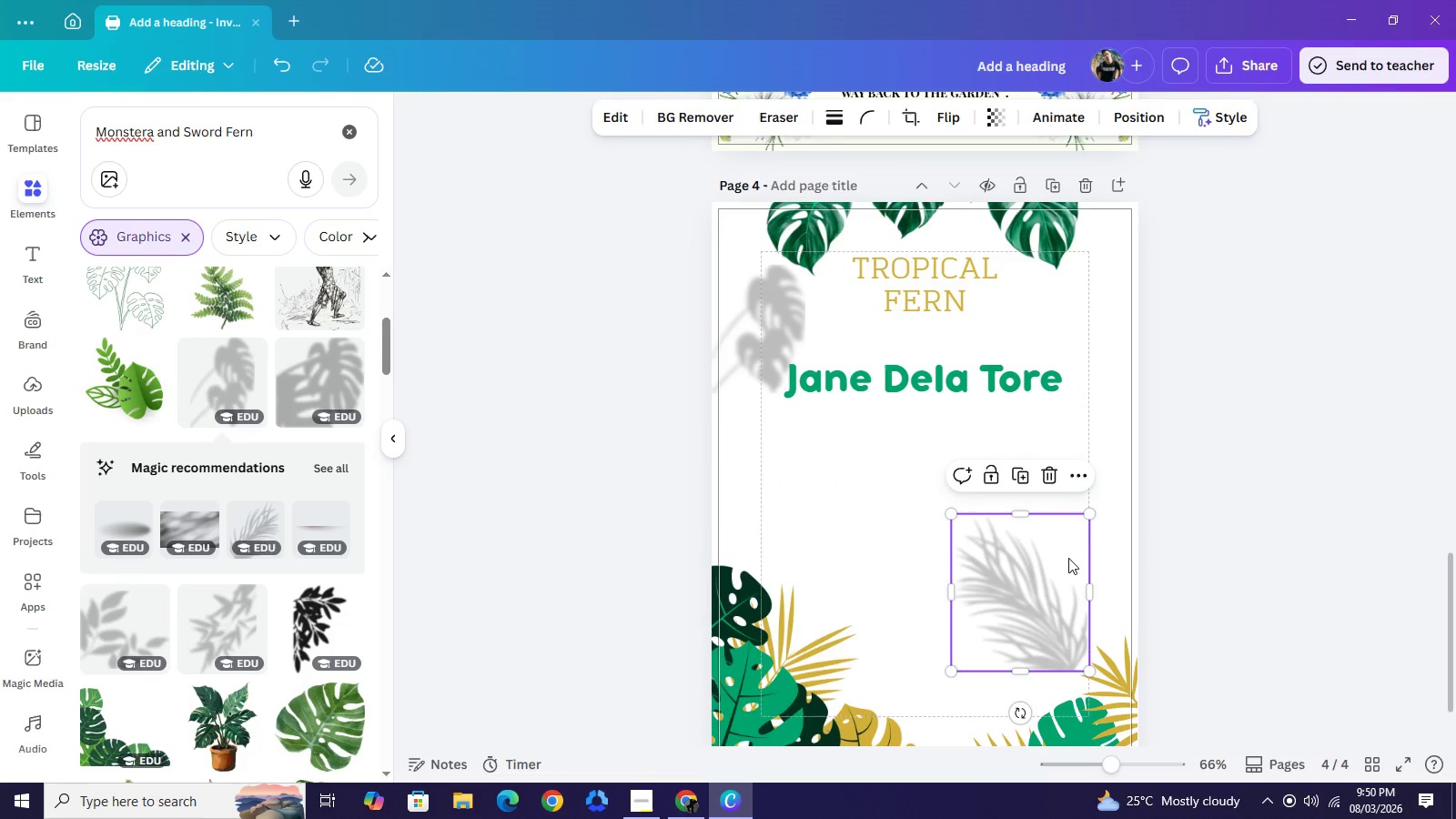 
left_click_drag(start_coordinate=[1046, 596], to_coordinate=[1145, 501])
 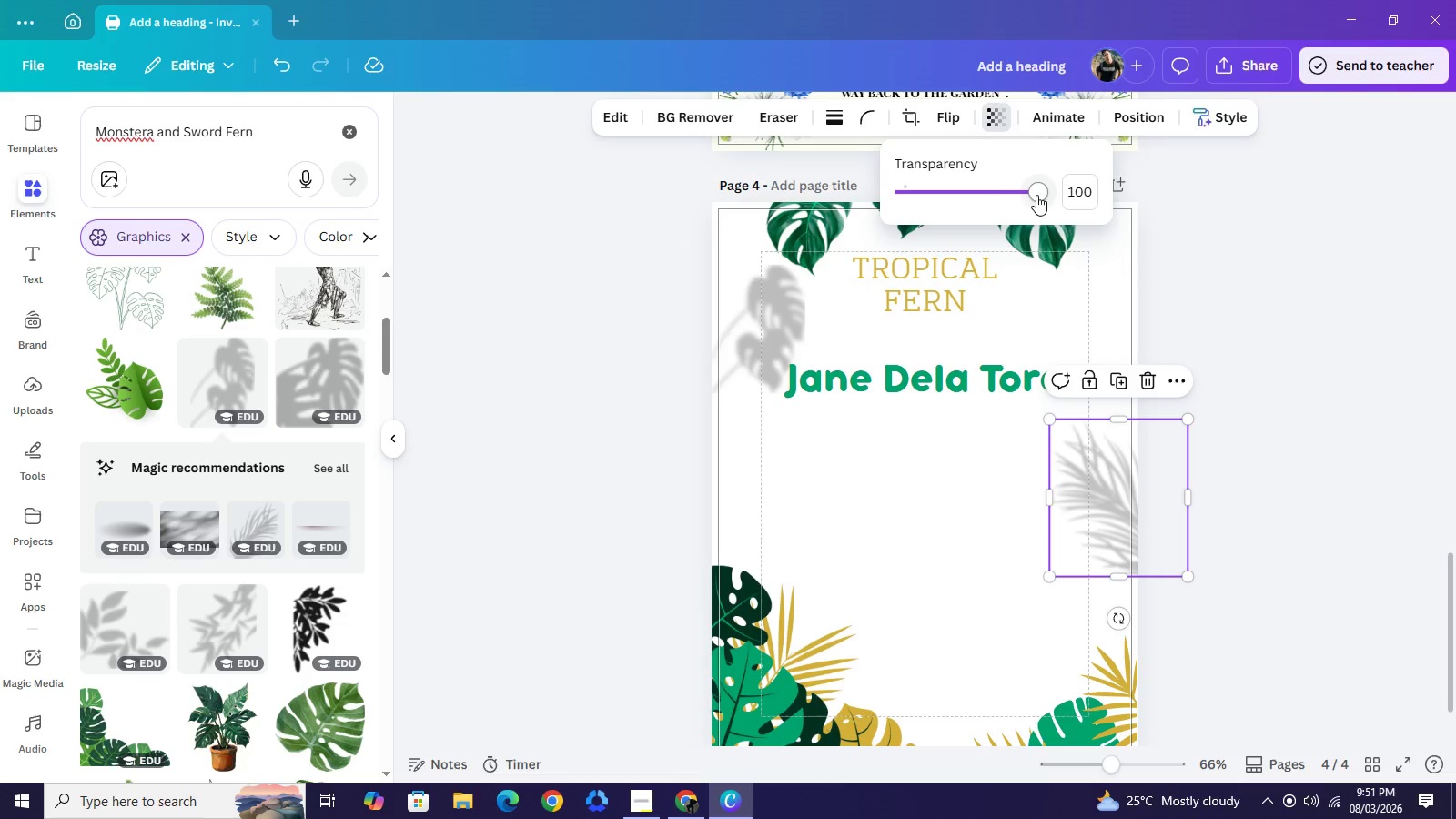 
left_click_drag(start_coordinate=[1036, 195], to_coordinate=[972, 199])
 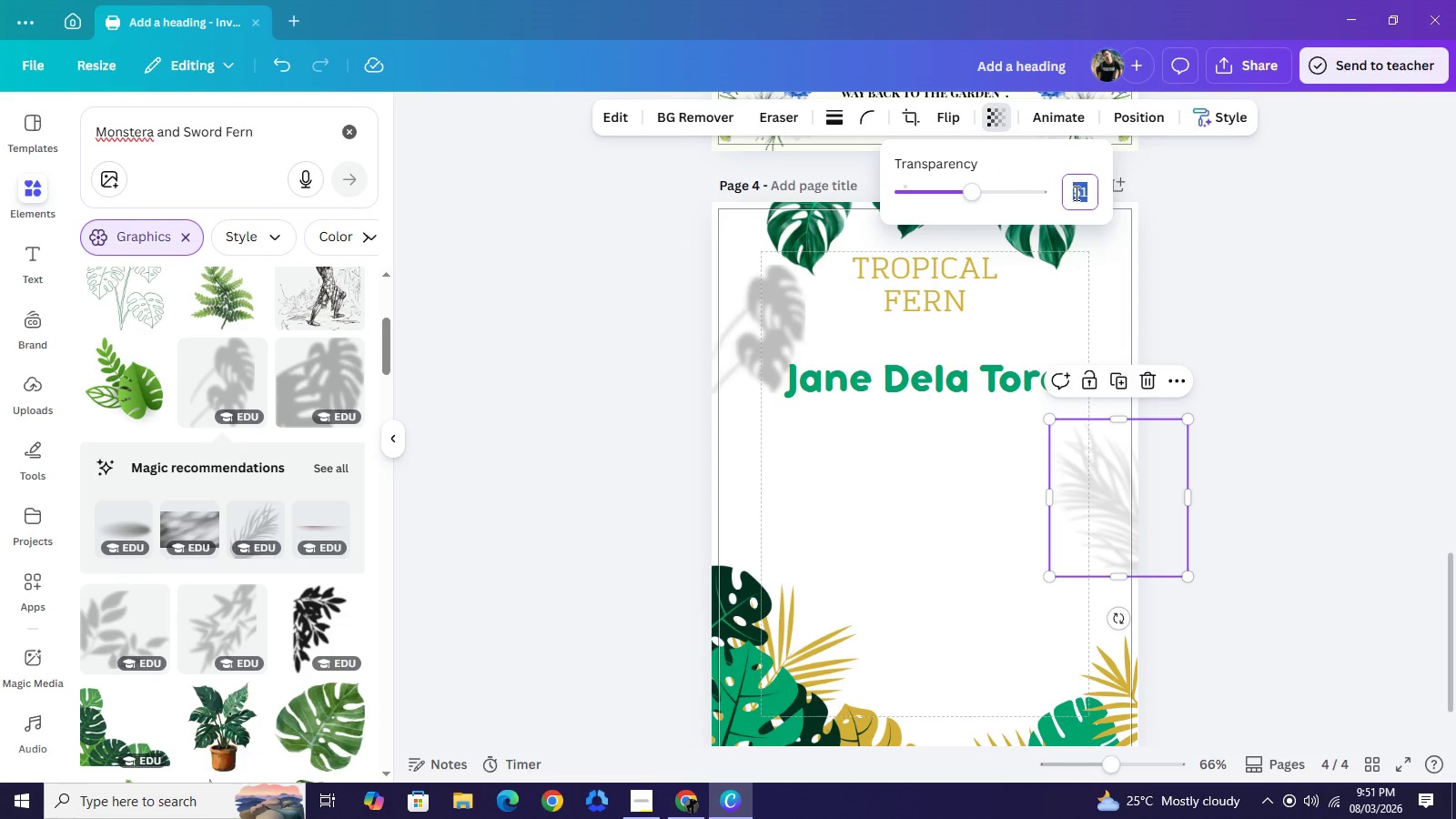 
double_click([1075, 193])
 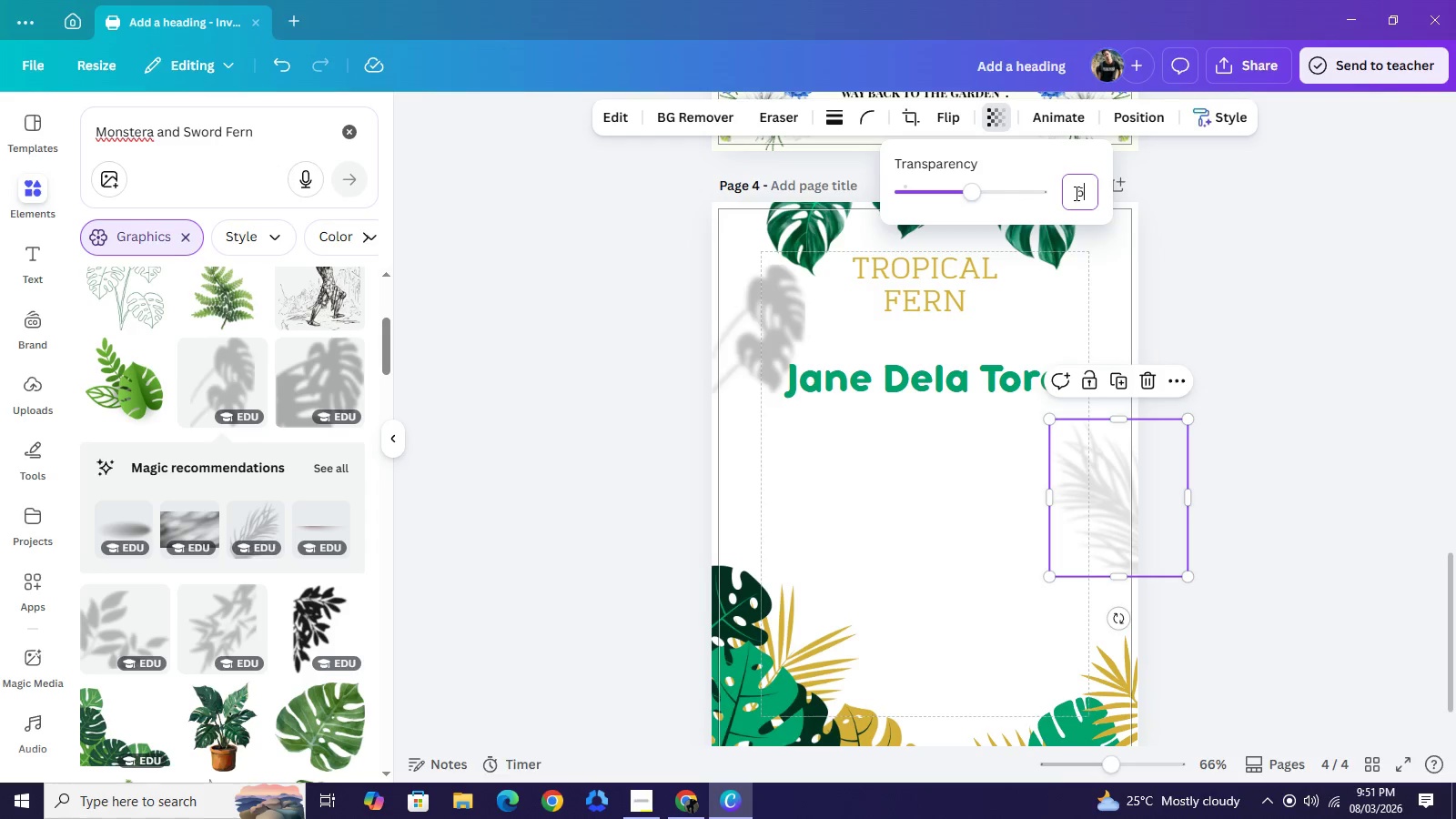 
type(50)
key(NumpadEnter)
 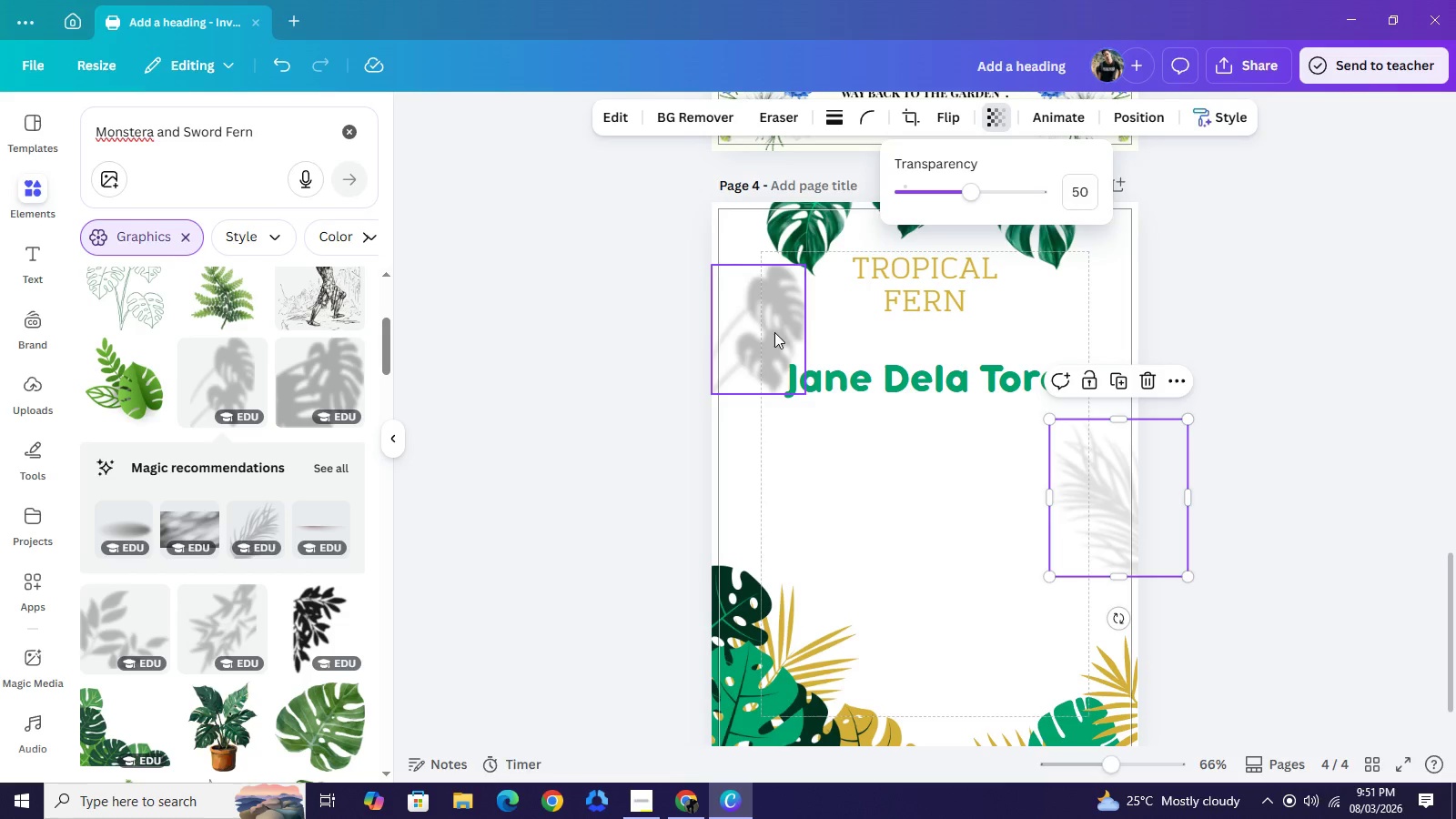 
left_click([774, 332])
 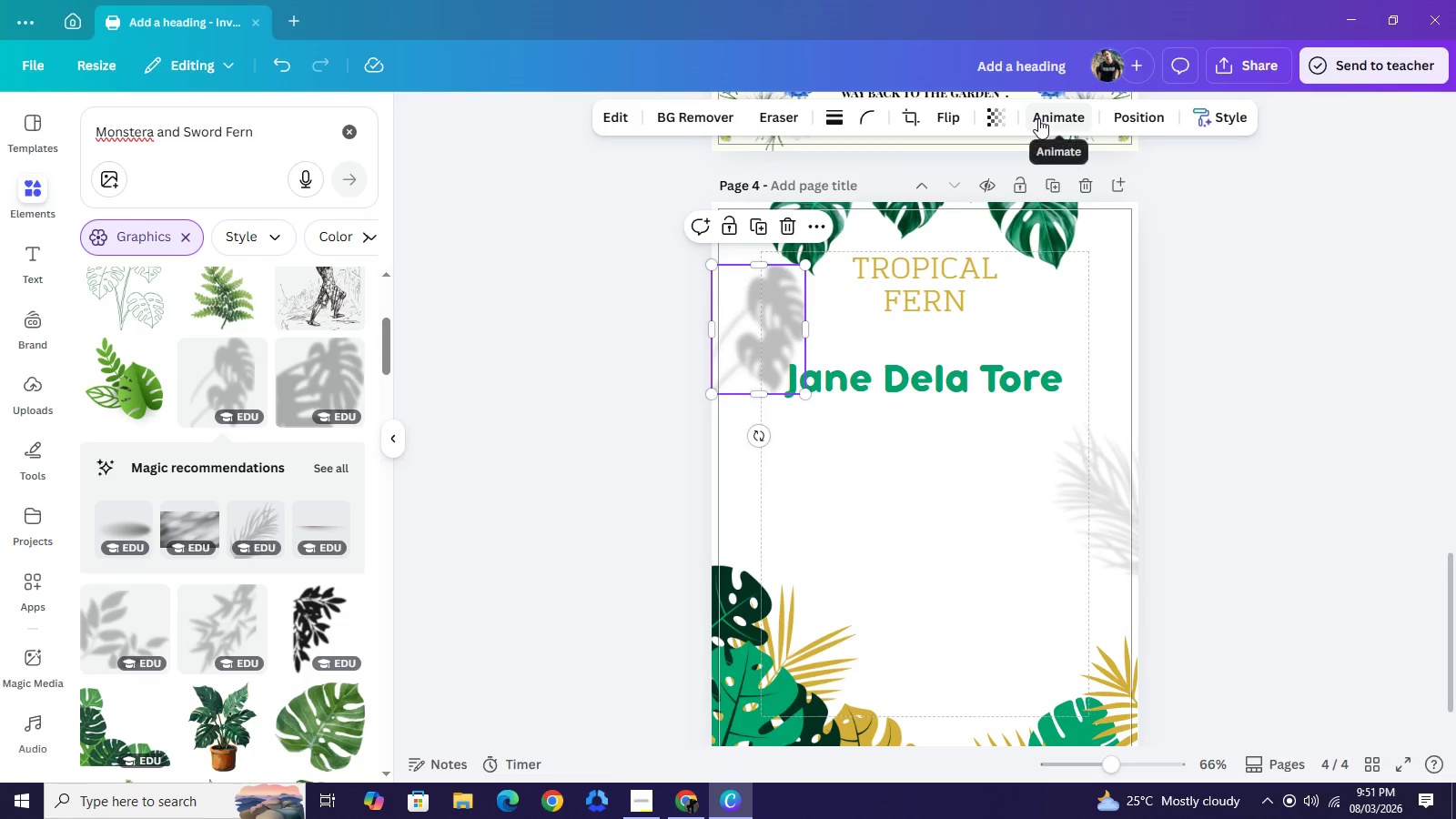 
left_click([1038, 118])
 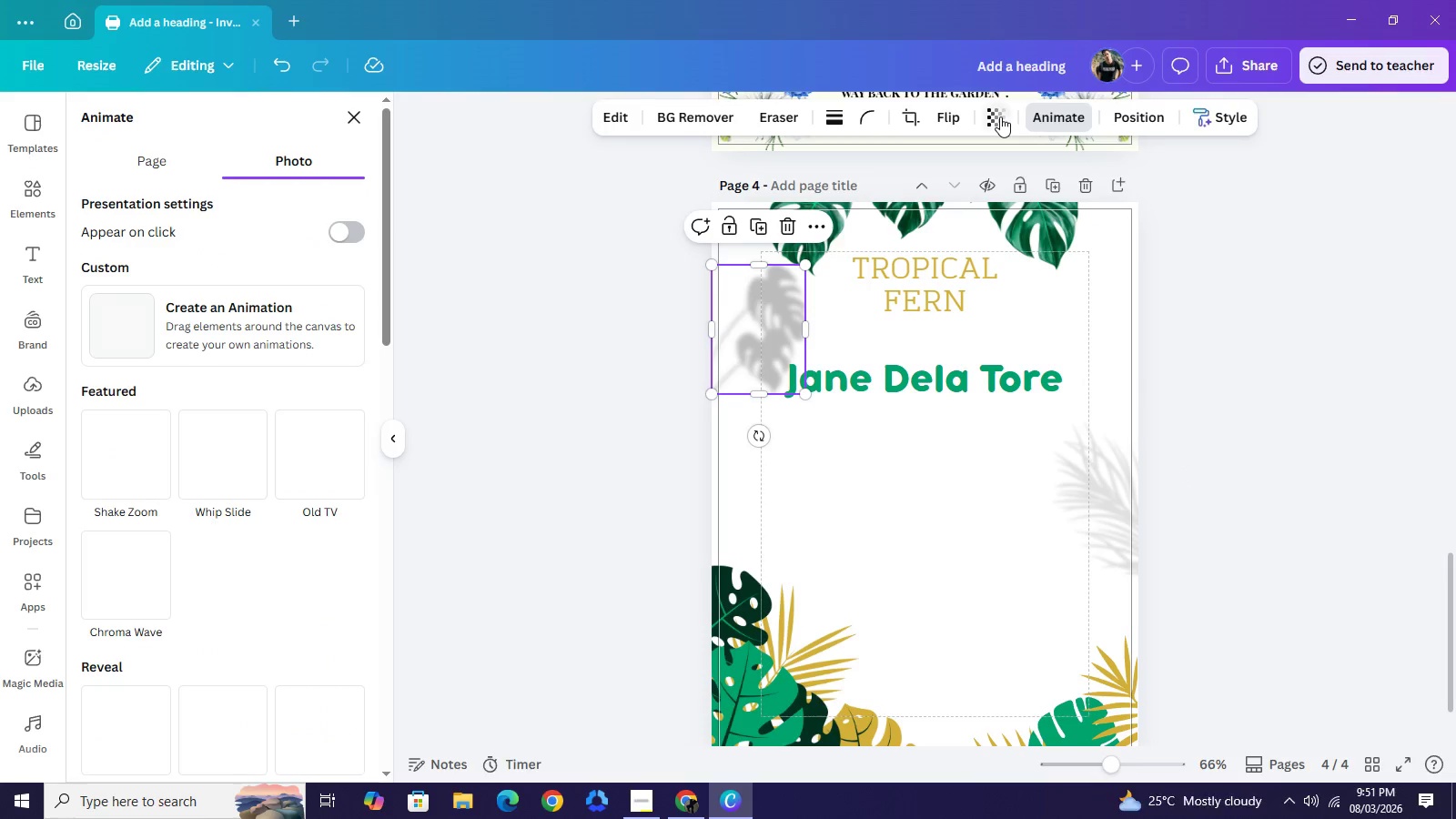 
left_click([1000, 116])
 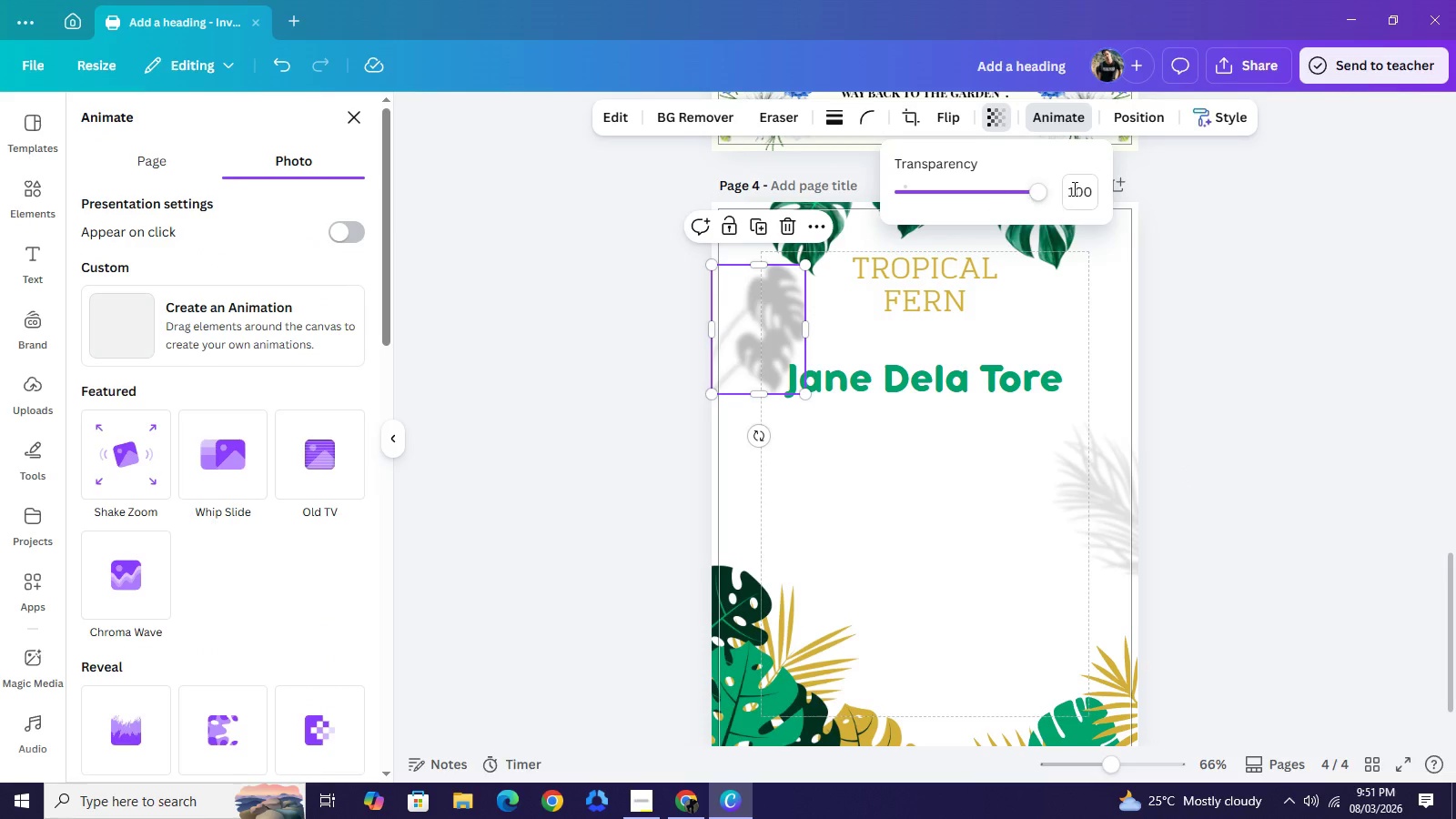 
left_click([1073, 188])
 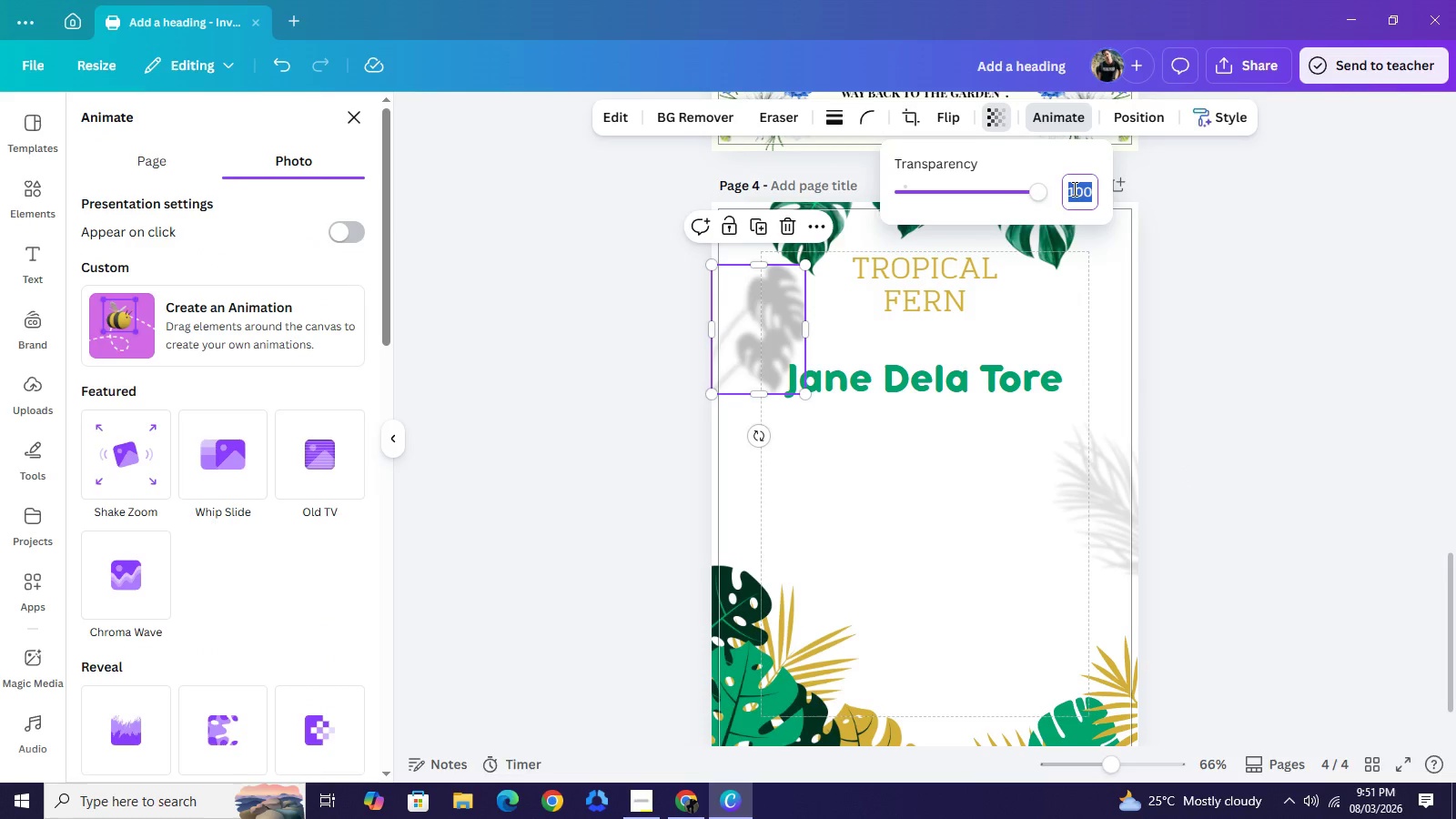 
type(50)
key(NumpadEnter)
 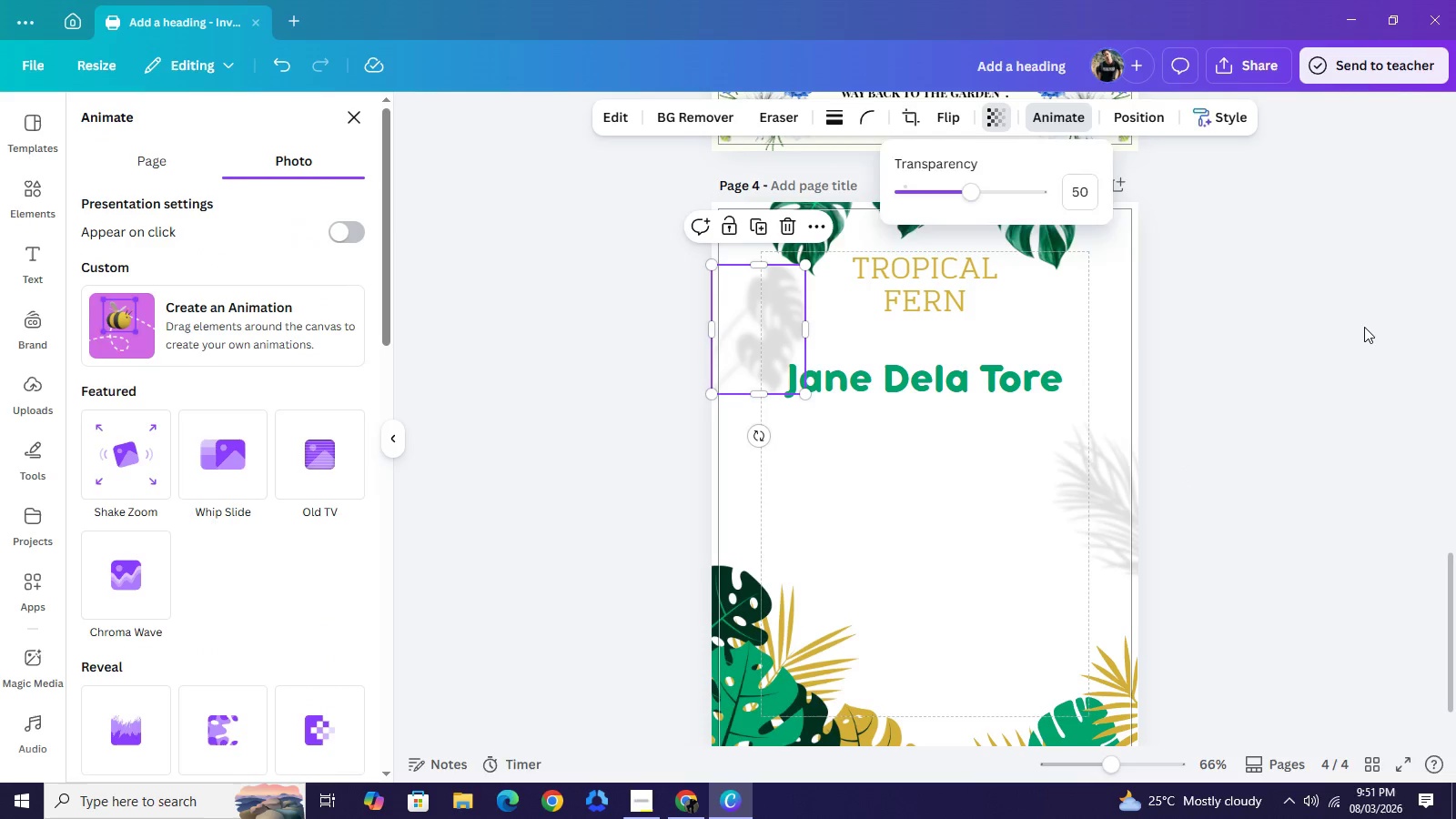 
left_click([1364, 327])
 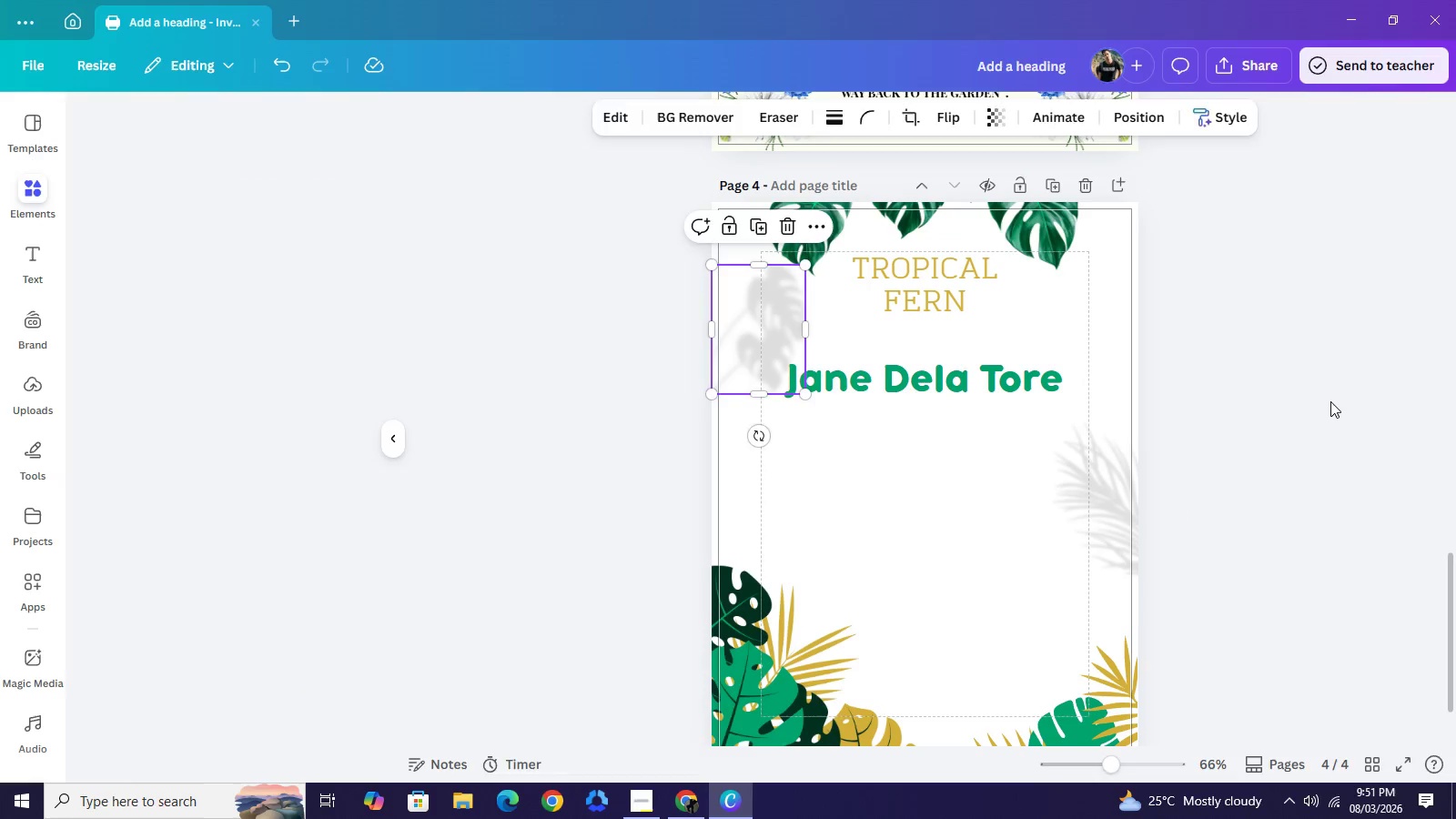 
left_click([1330, 401])
 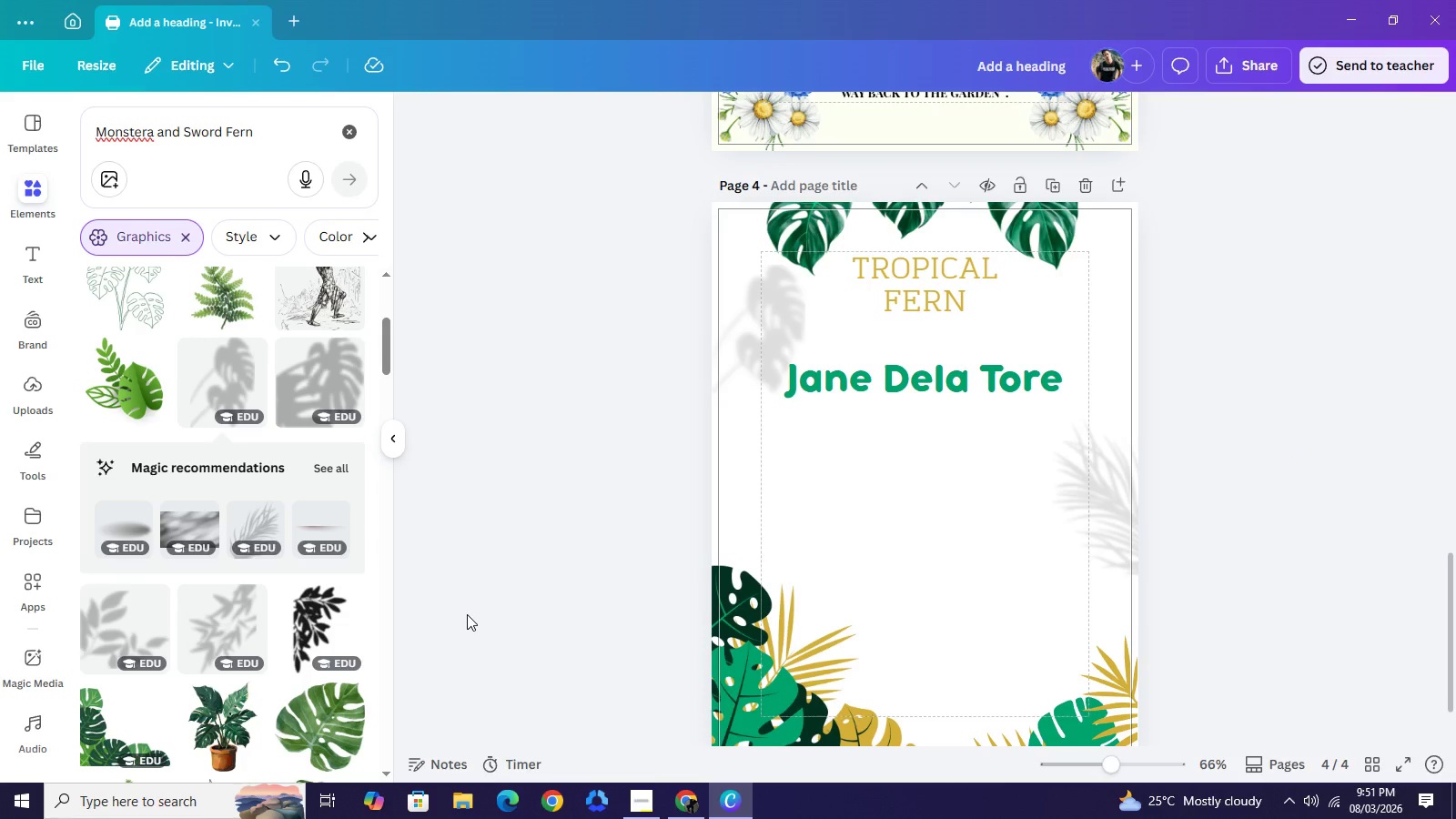 
wait(5.72)
 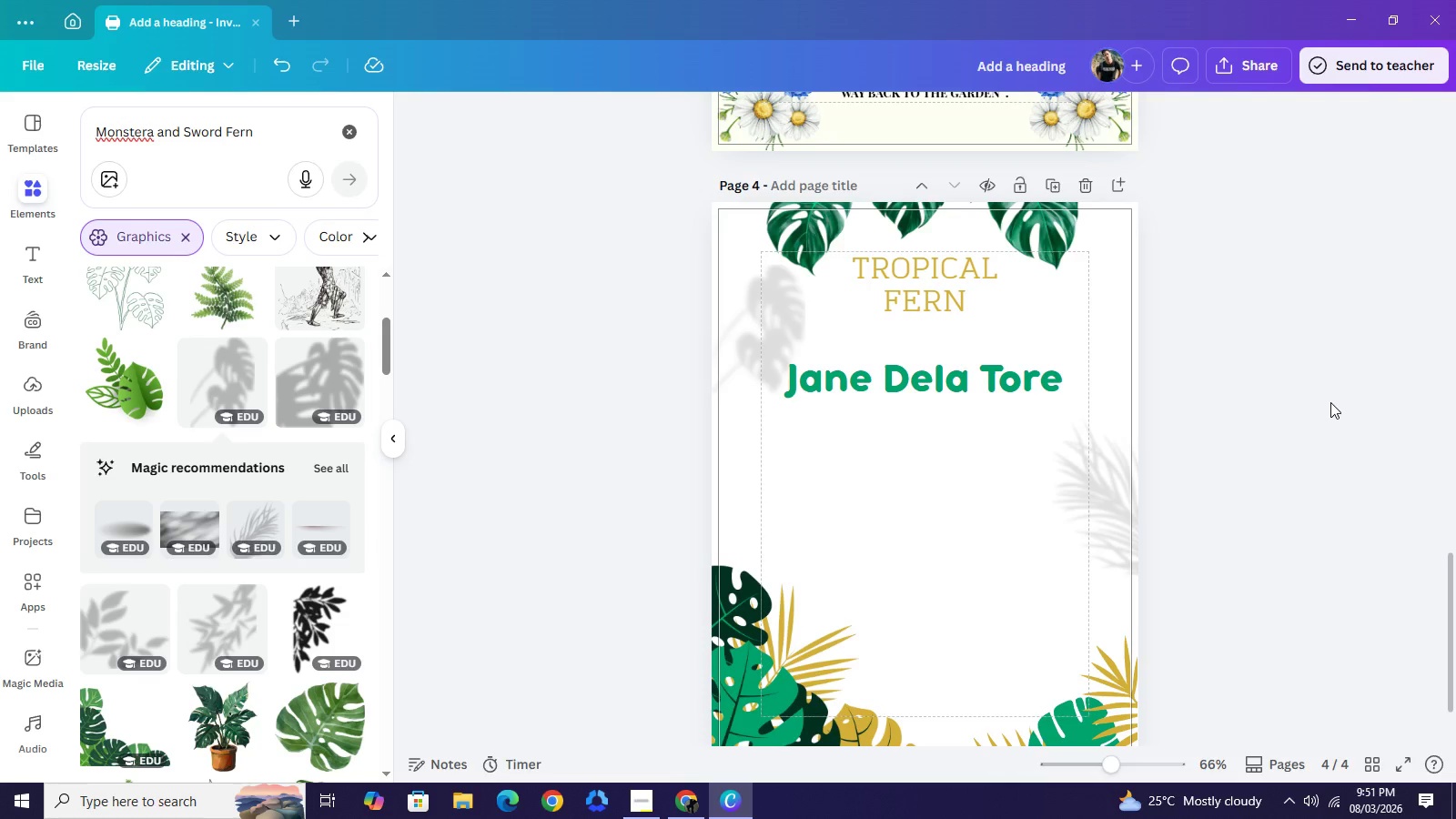 
scroll: coordinate [224, 608], scroll_direction: up, amount: 7.0
 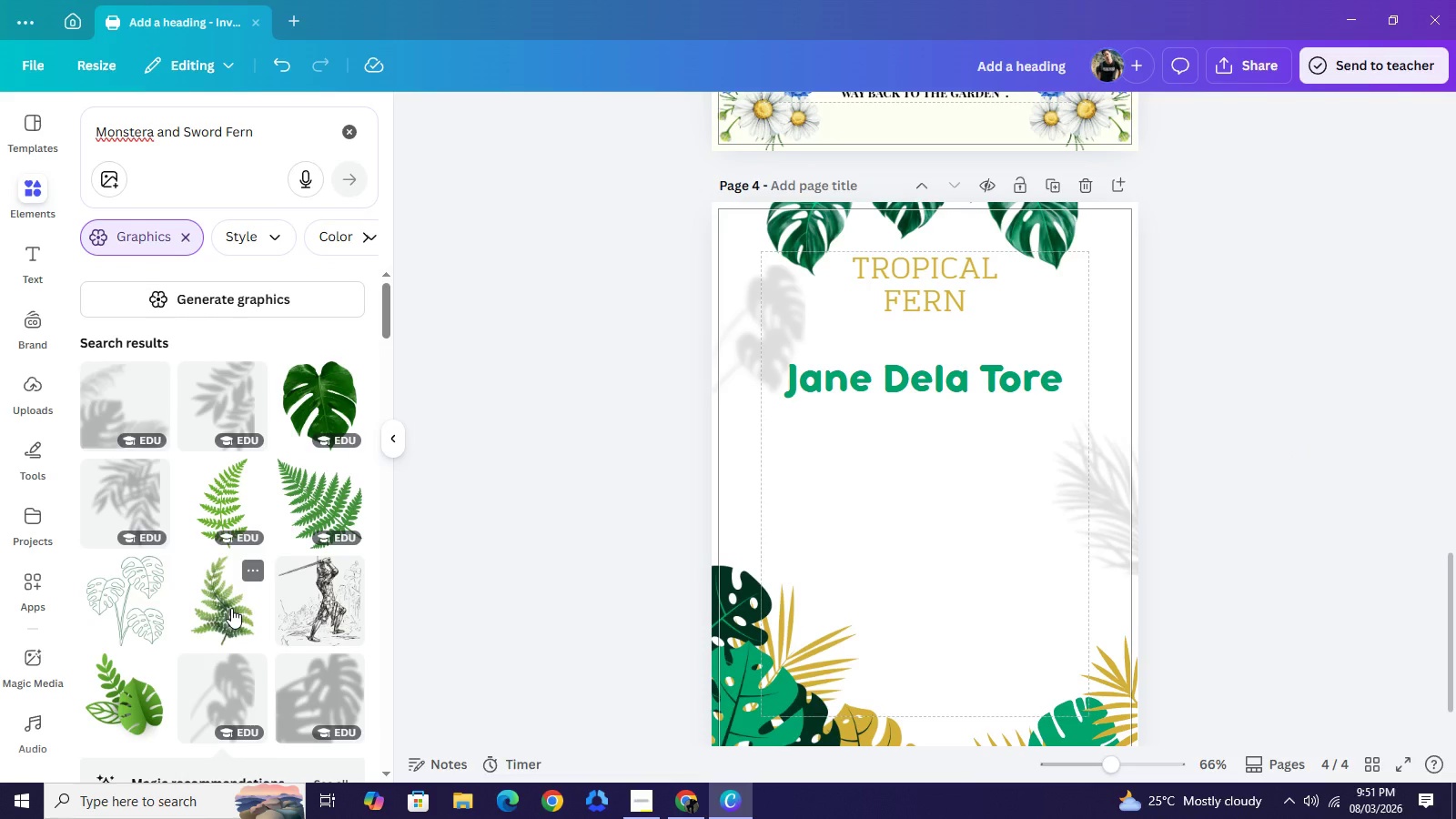 
scroll: coordinate [233, 608], scroll_direction: down, amount: 5.0
 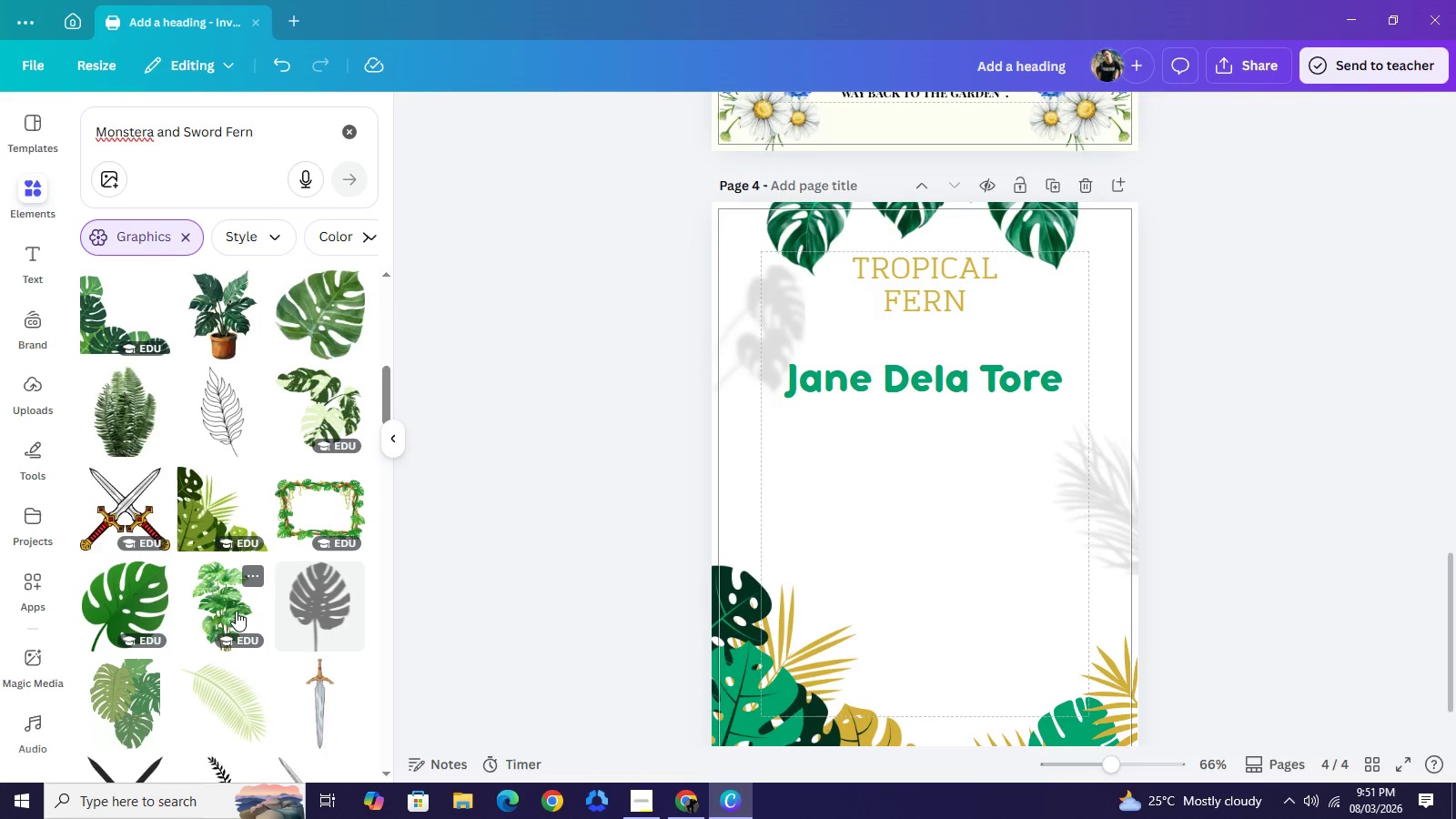 
wait(5.7)
 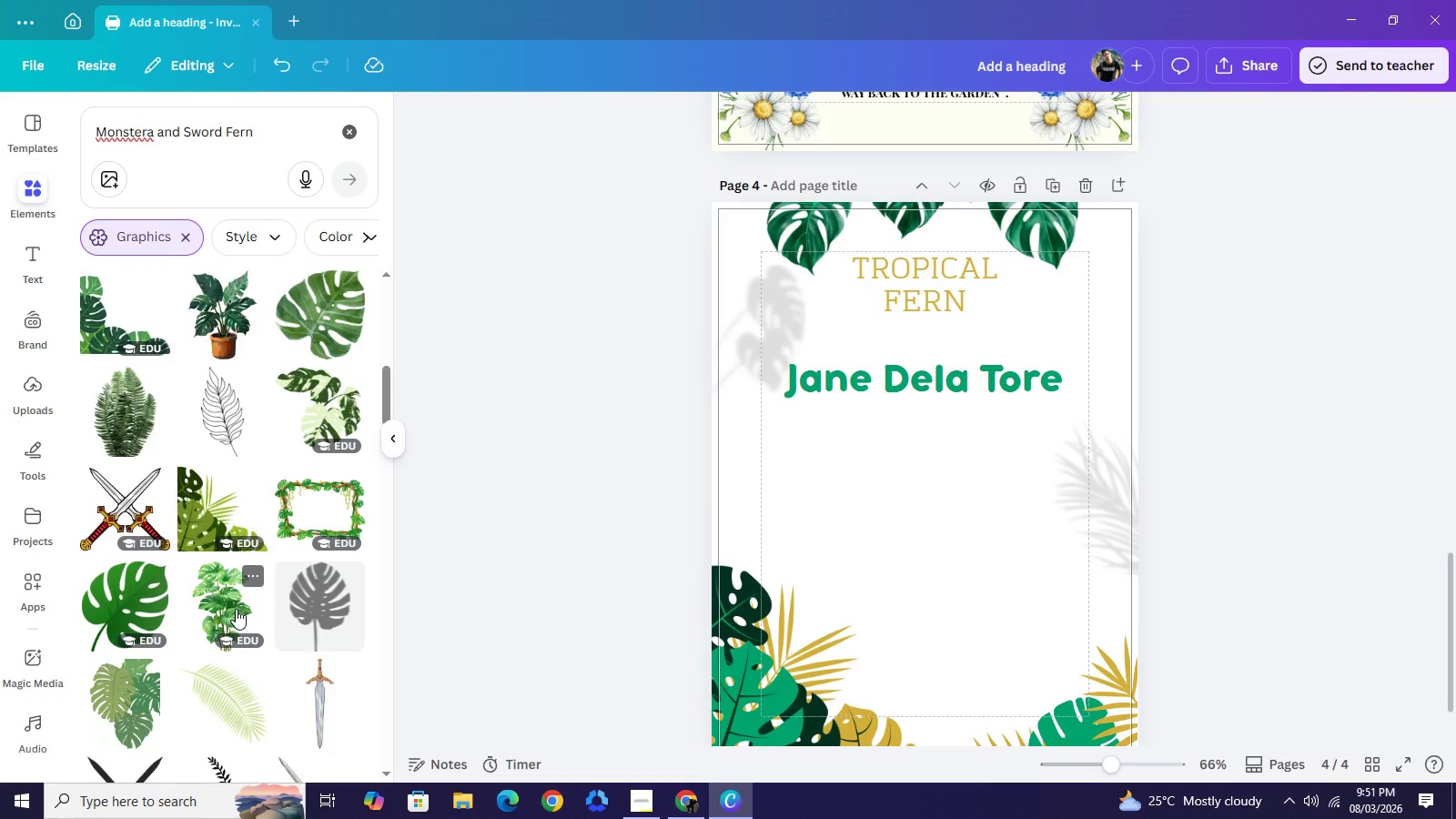 
scroll: coordinate [269, 576], scroll_direction: down, amount: 5.0
 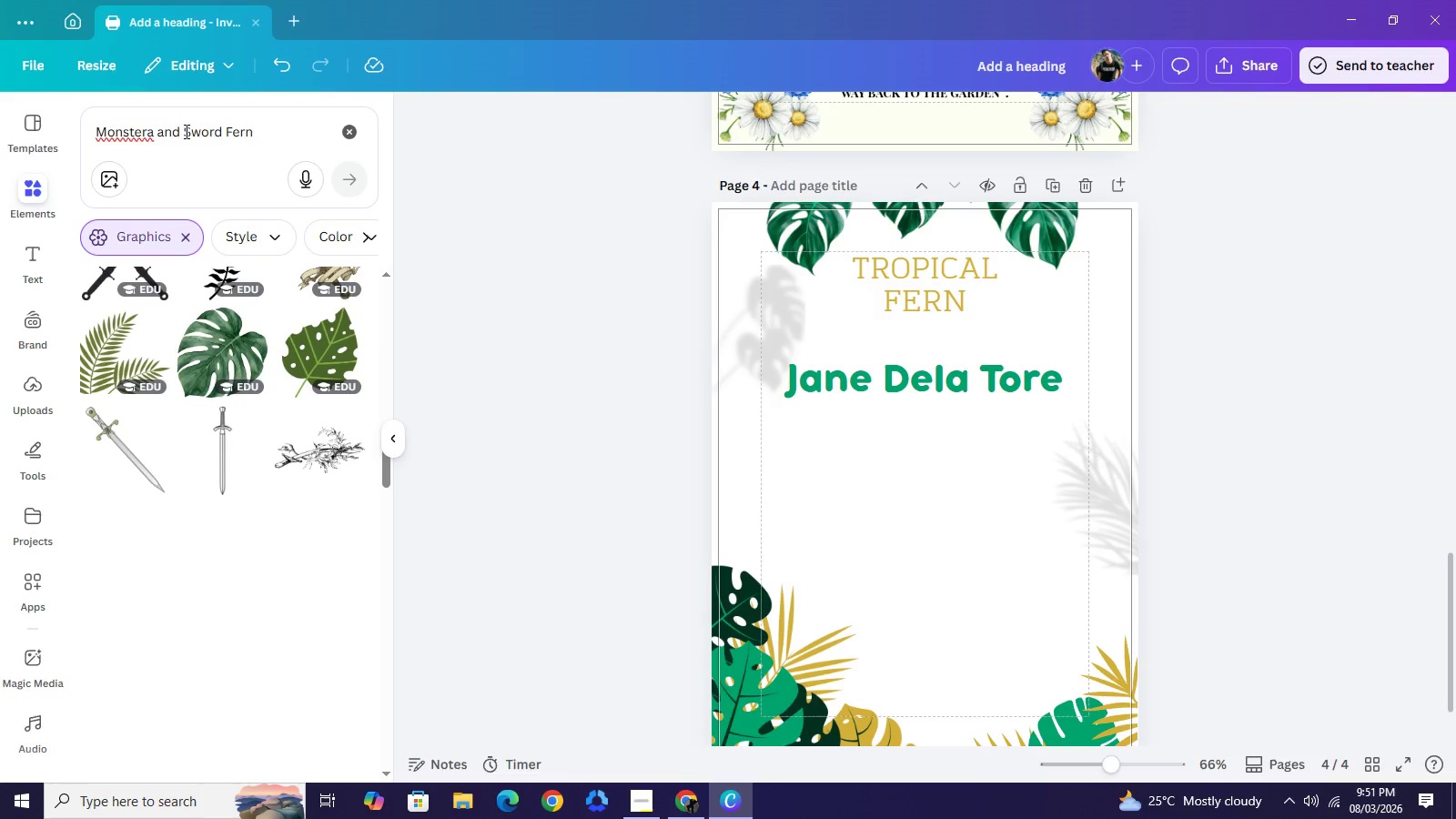 
left_click_drag(start_coordinate=[181, 129], to_coordinate=[77, 140])
 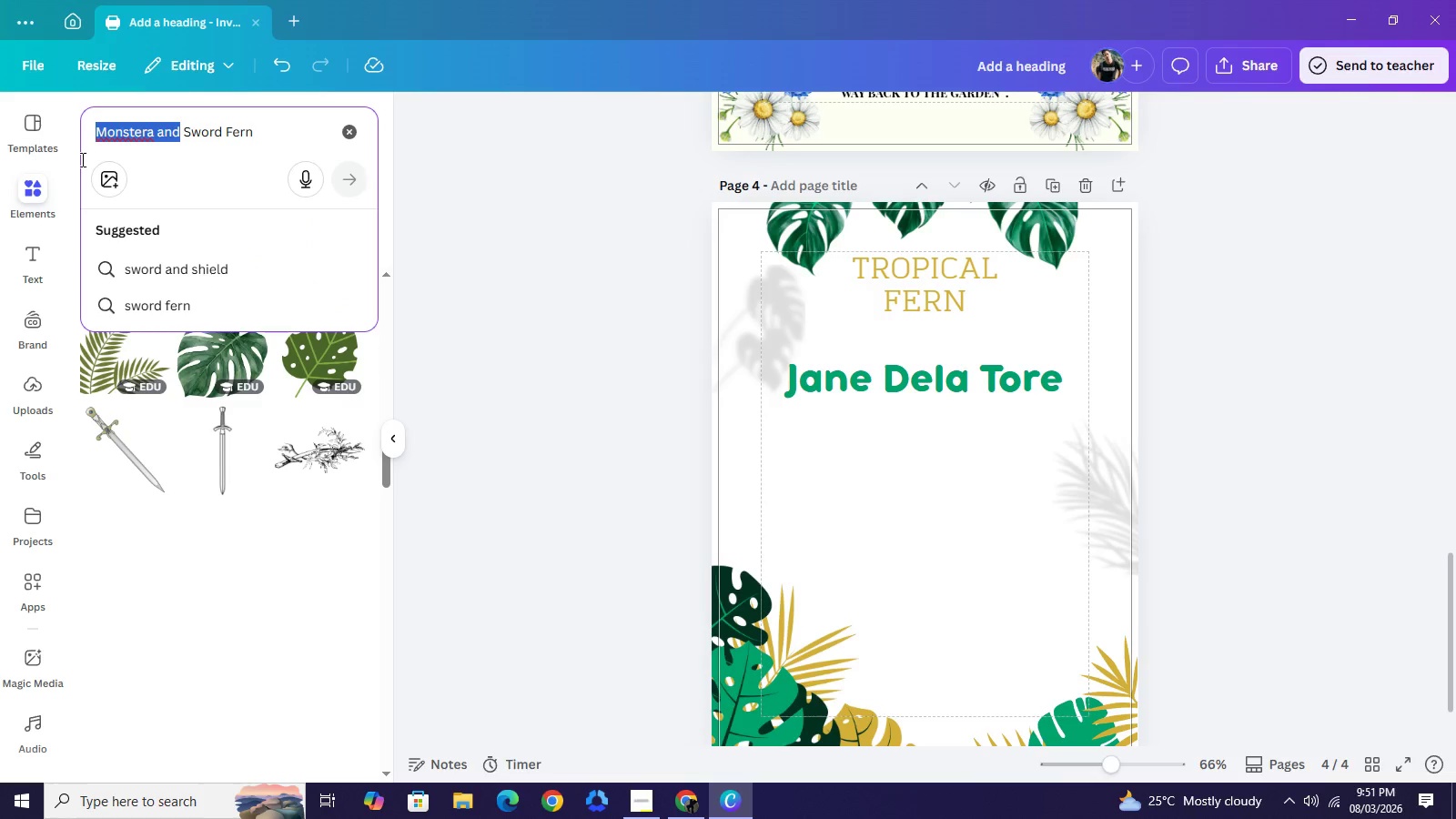 
key(Backspace)
 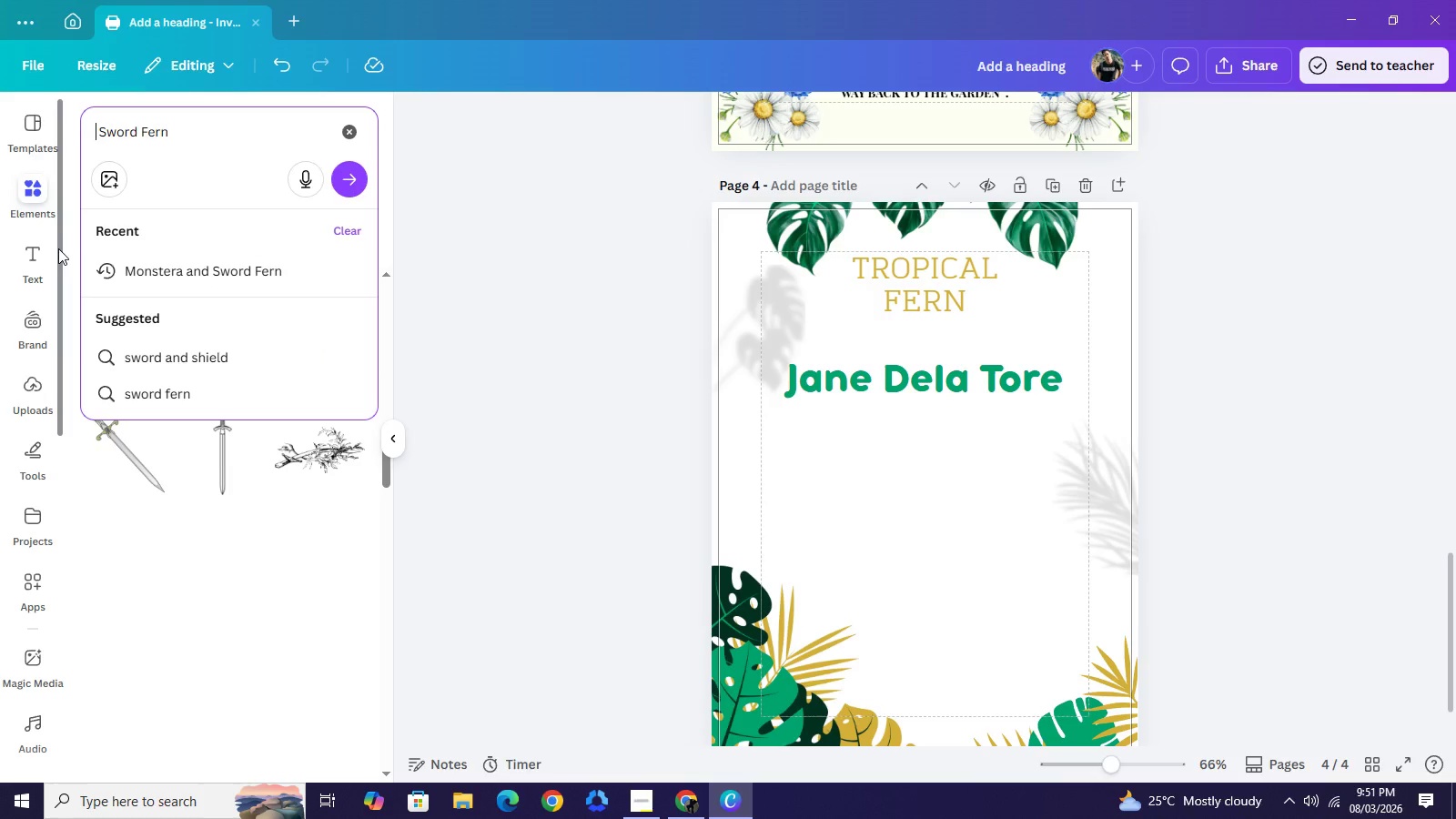 
key(ArrowRight)
 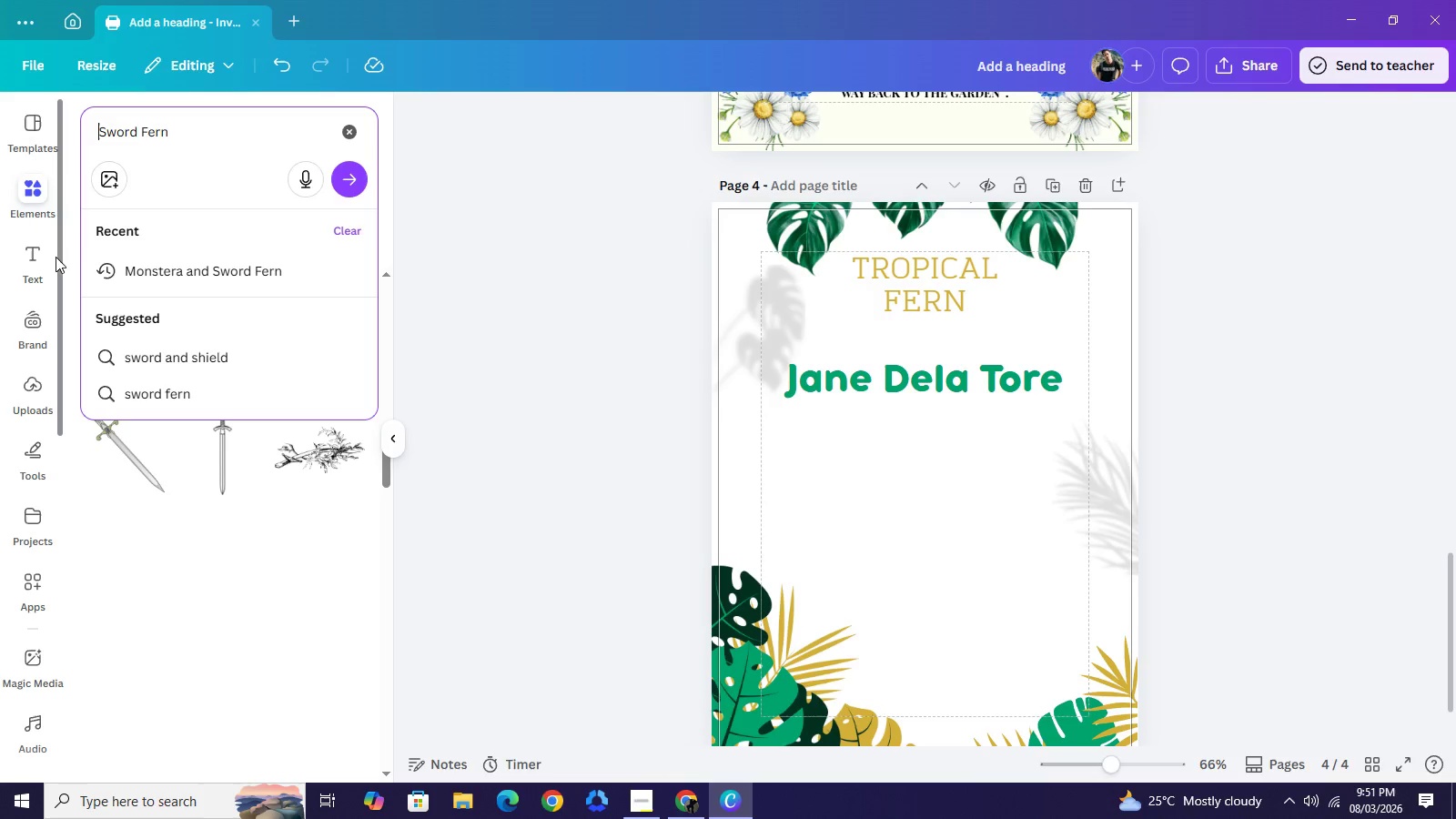 
key(Backspace)
 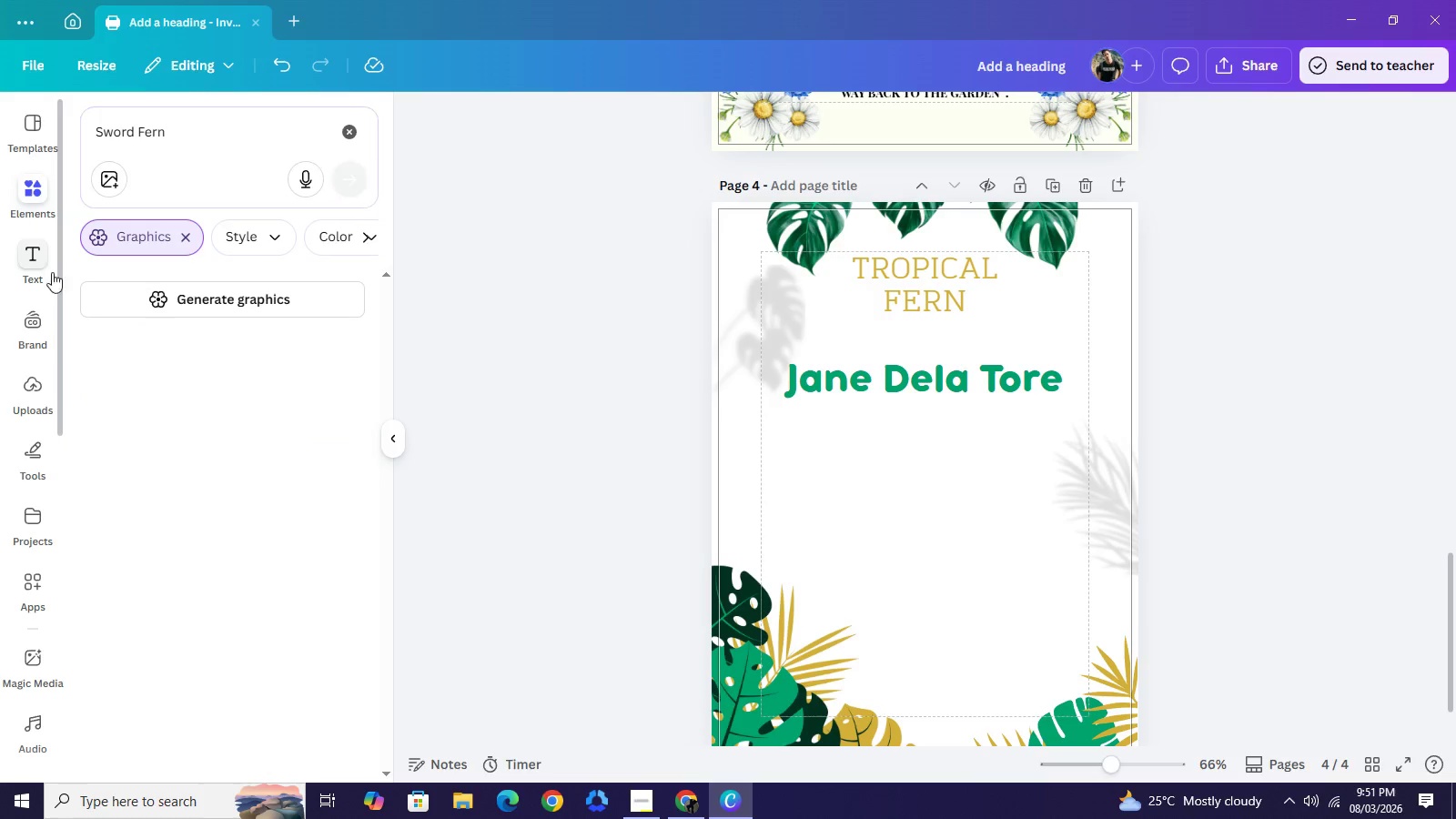 
key(NumpadEnter)
 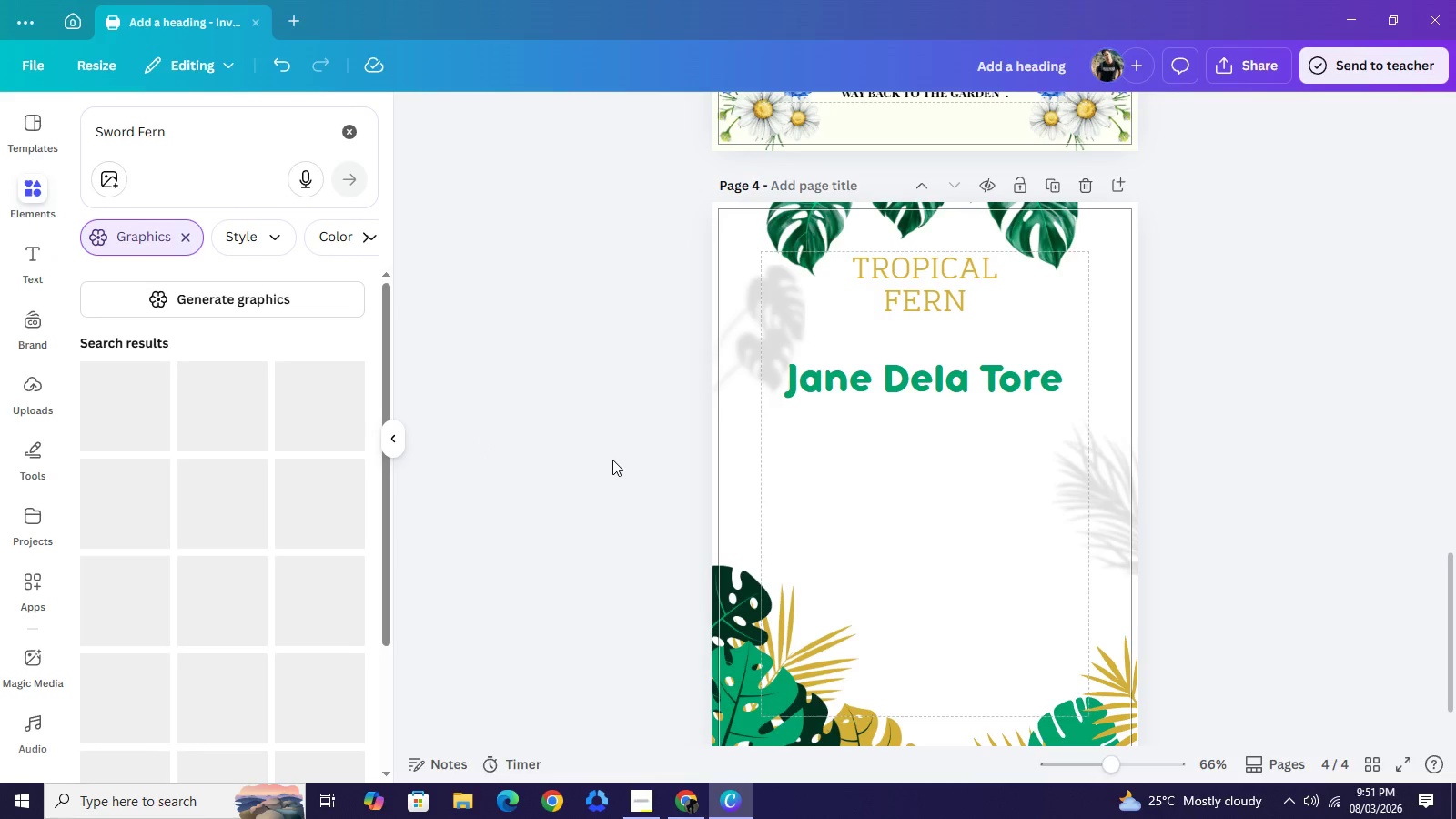 
wait(5.05)
 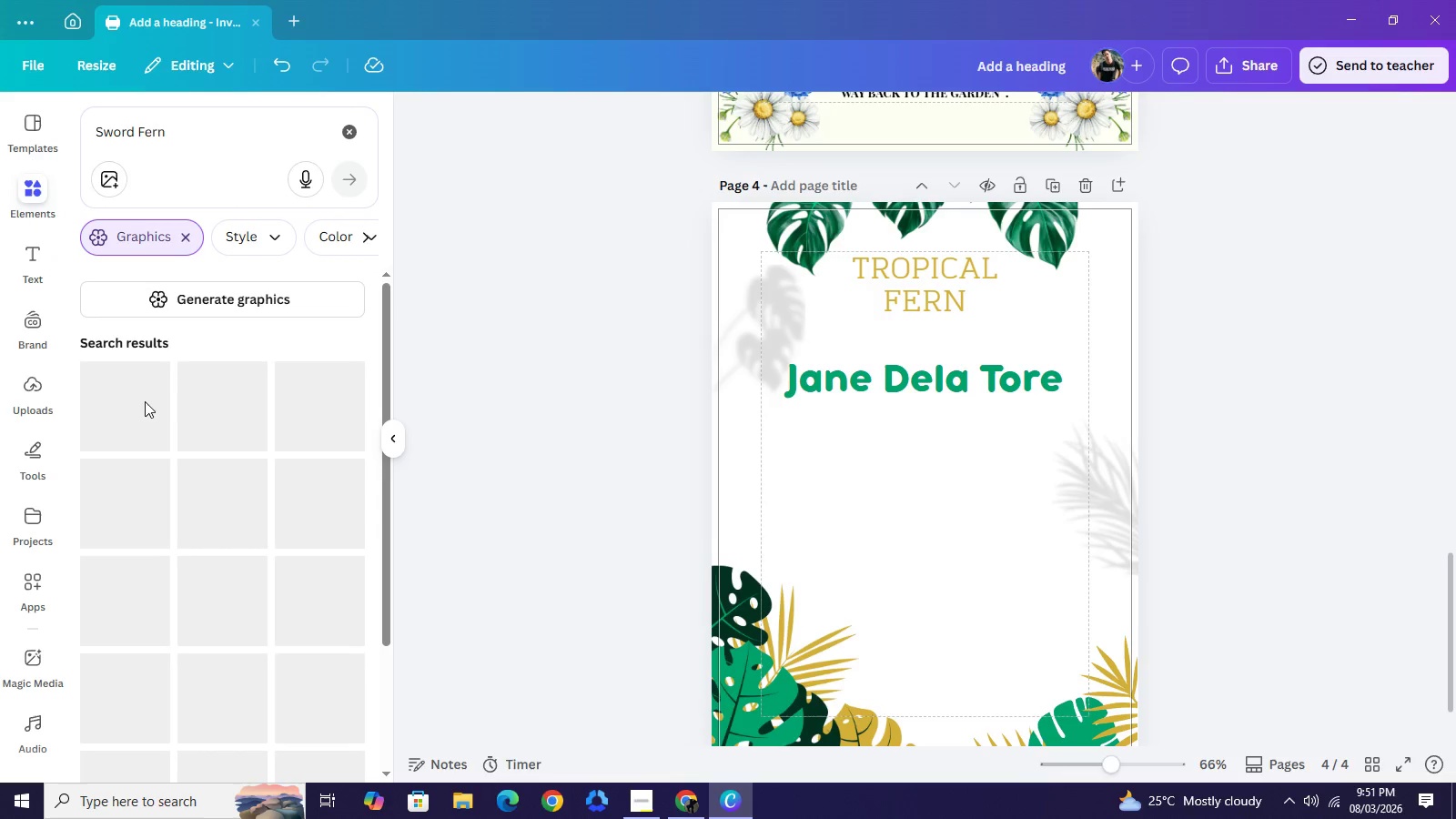 
left_click([867, 370])
 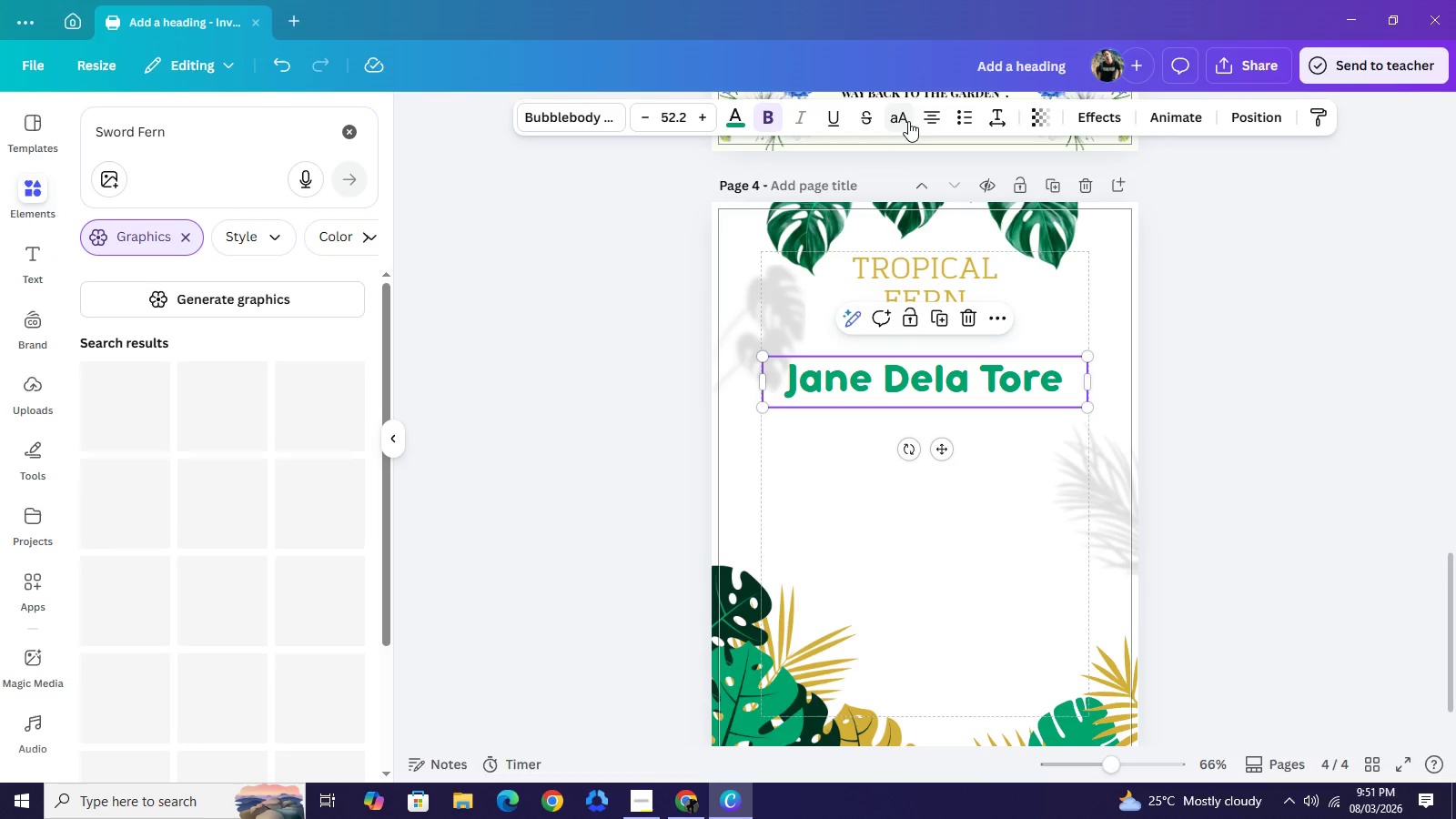 
left_click([908, 121])